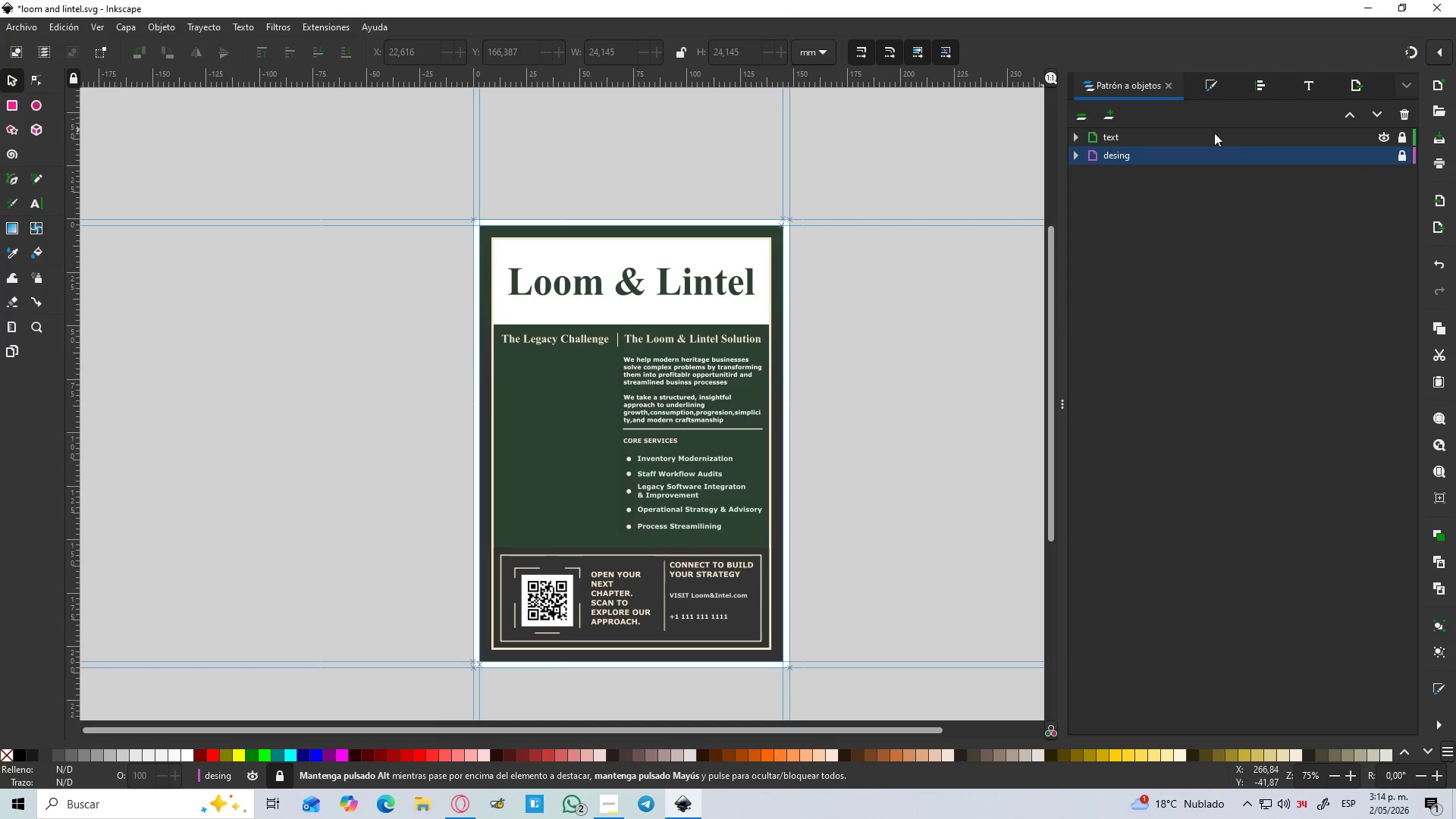 
left_click([1202, 131])
 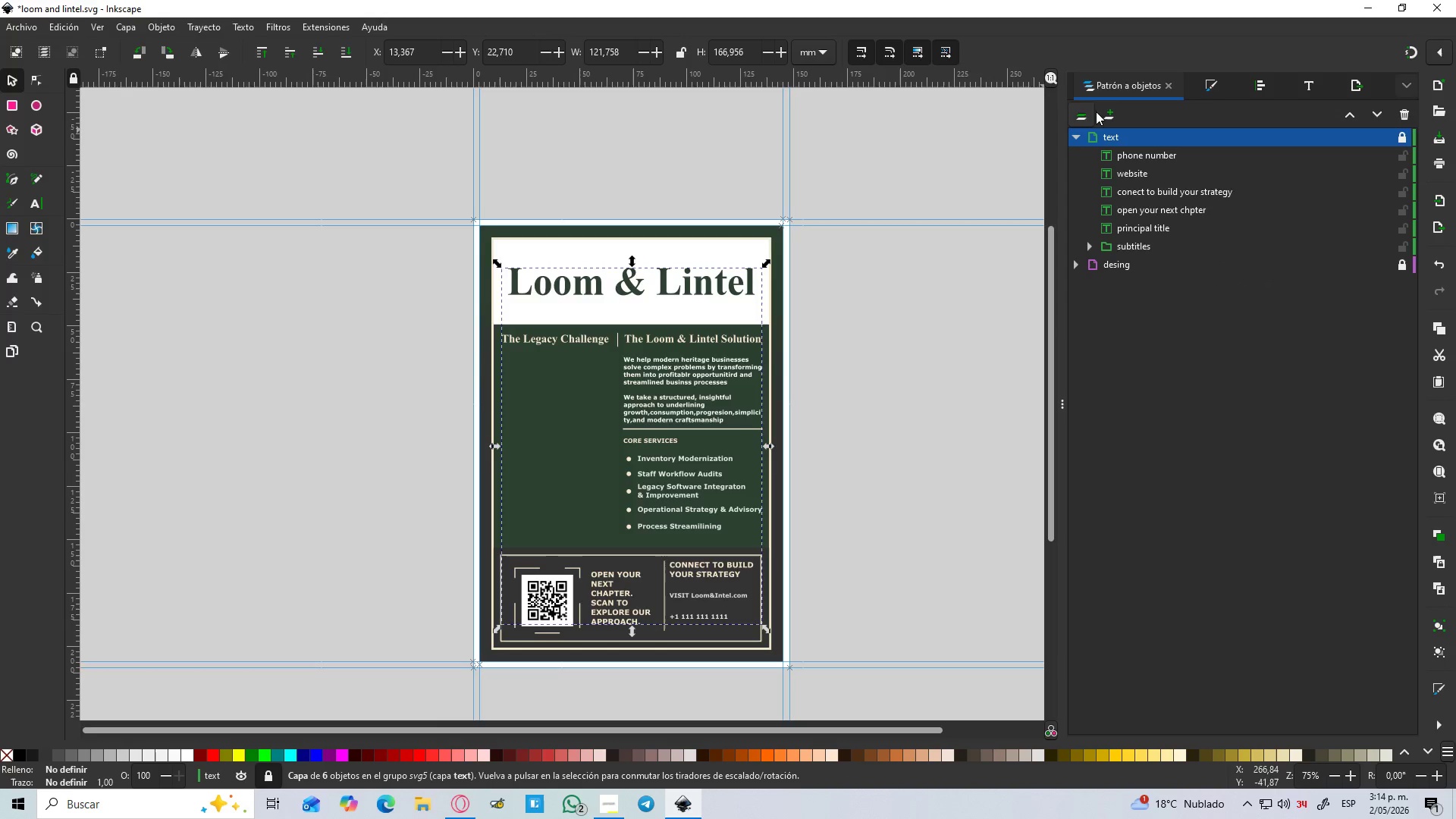 
left_click([1101, 111])
 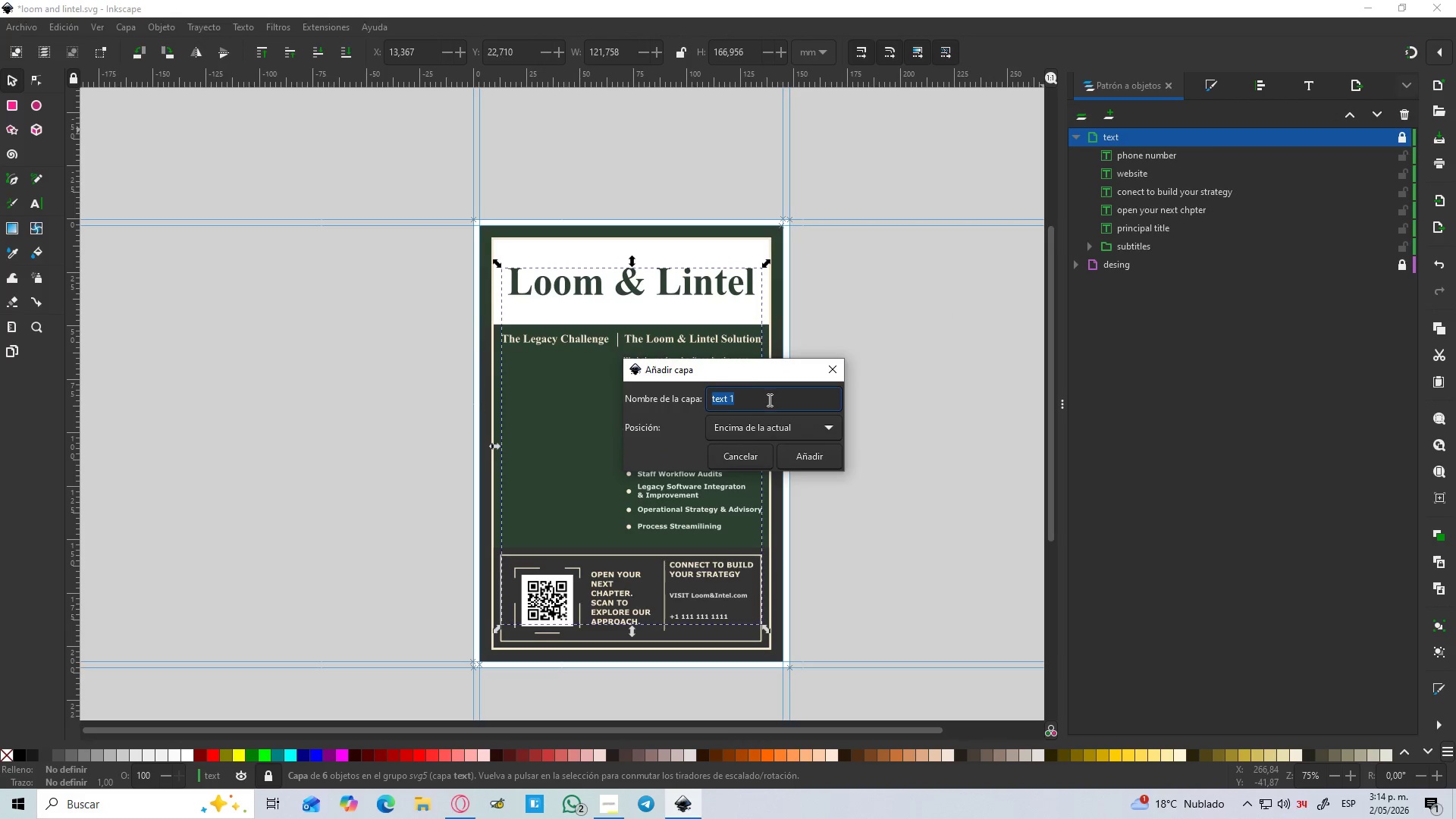 
type(ilustration)
 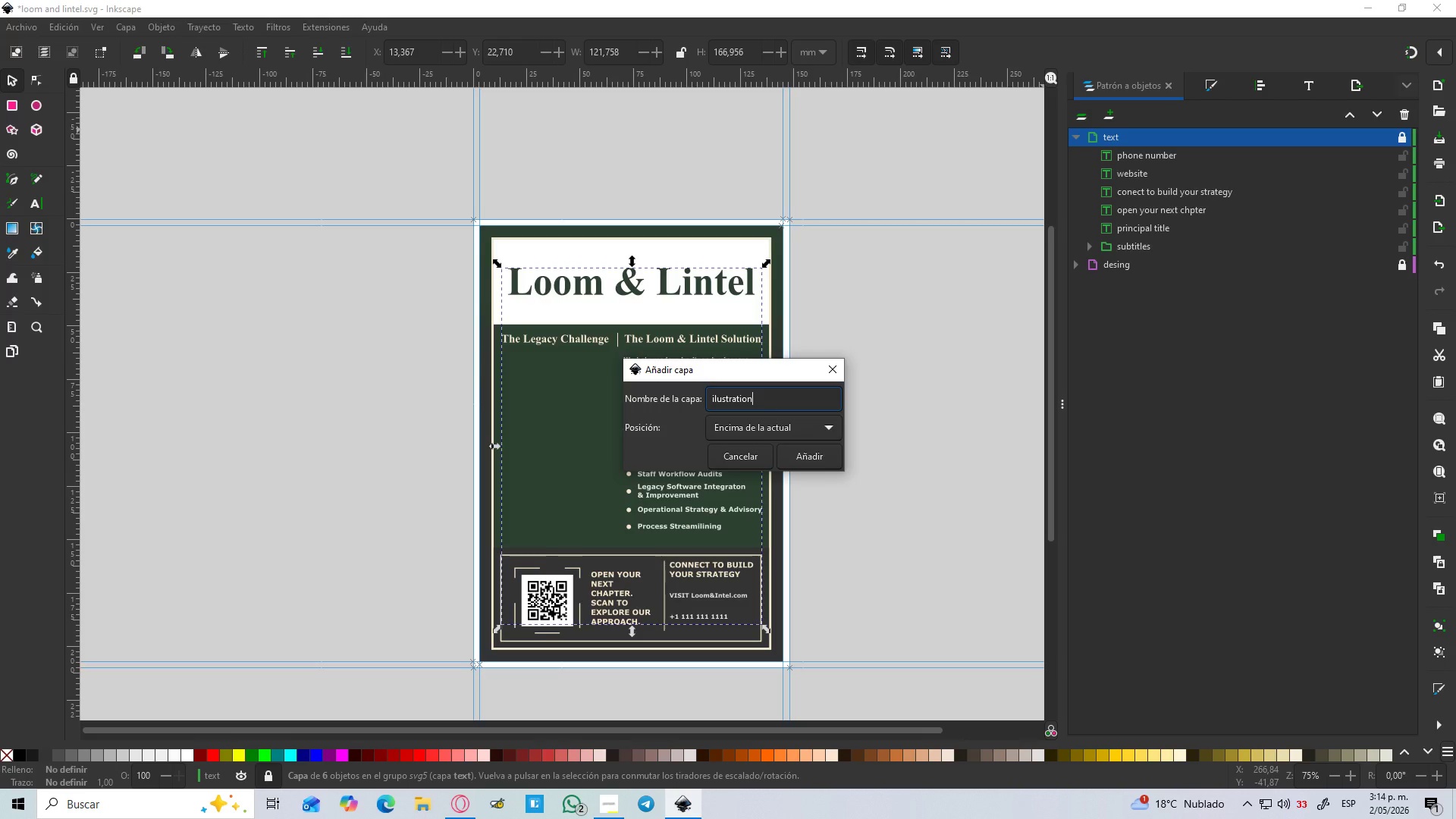 
key(Enter)
 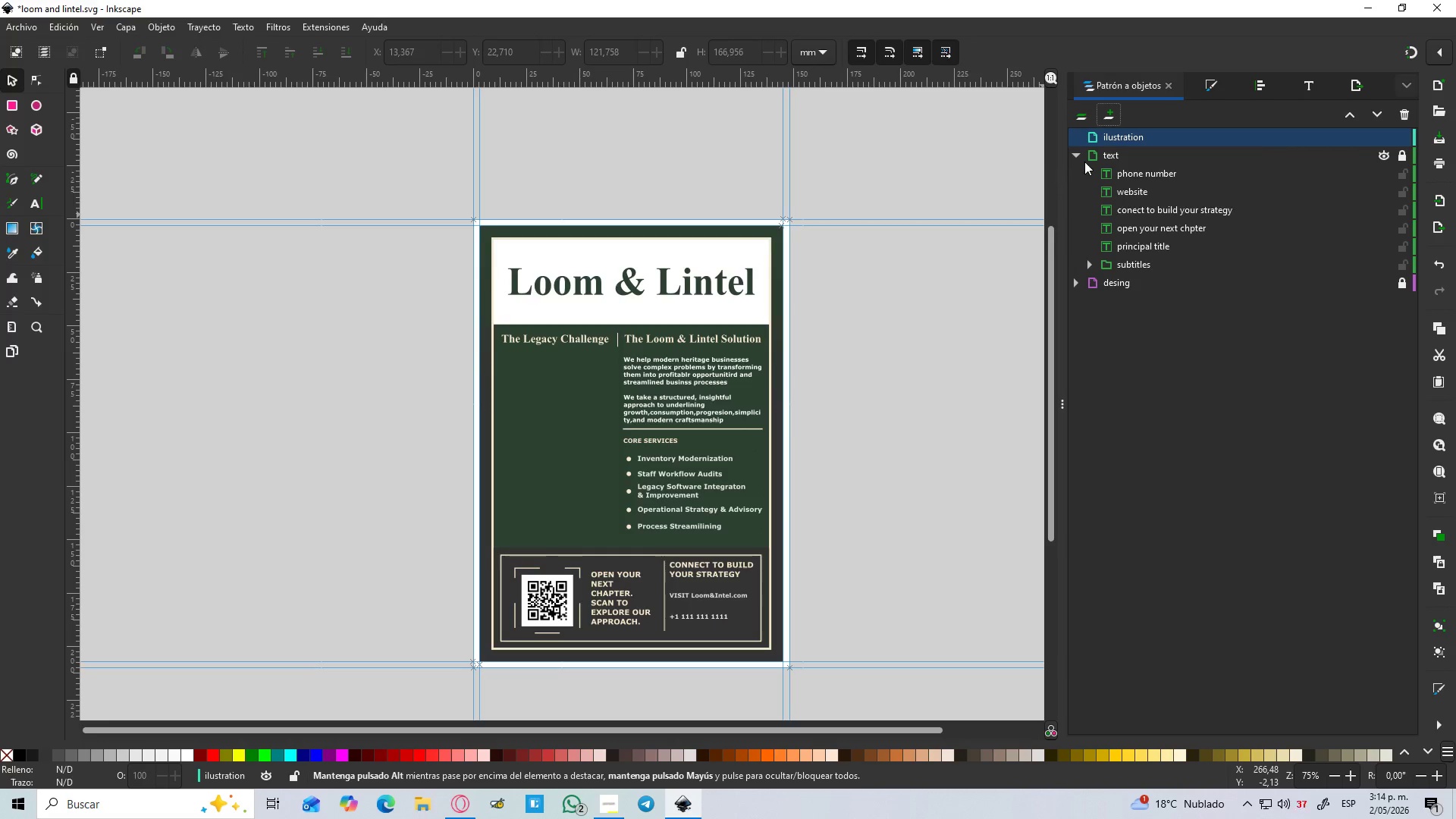 
left_click([1079, 152])
 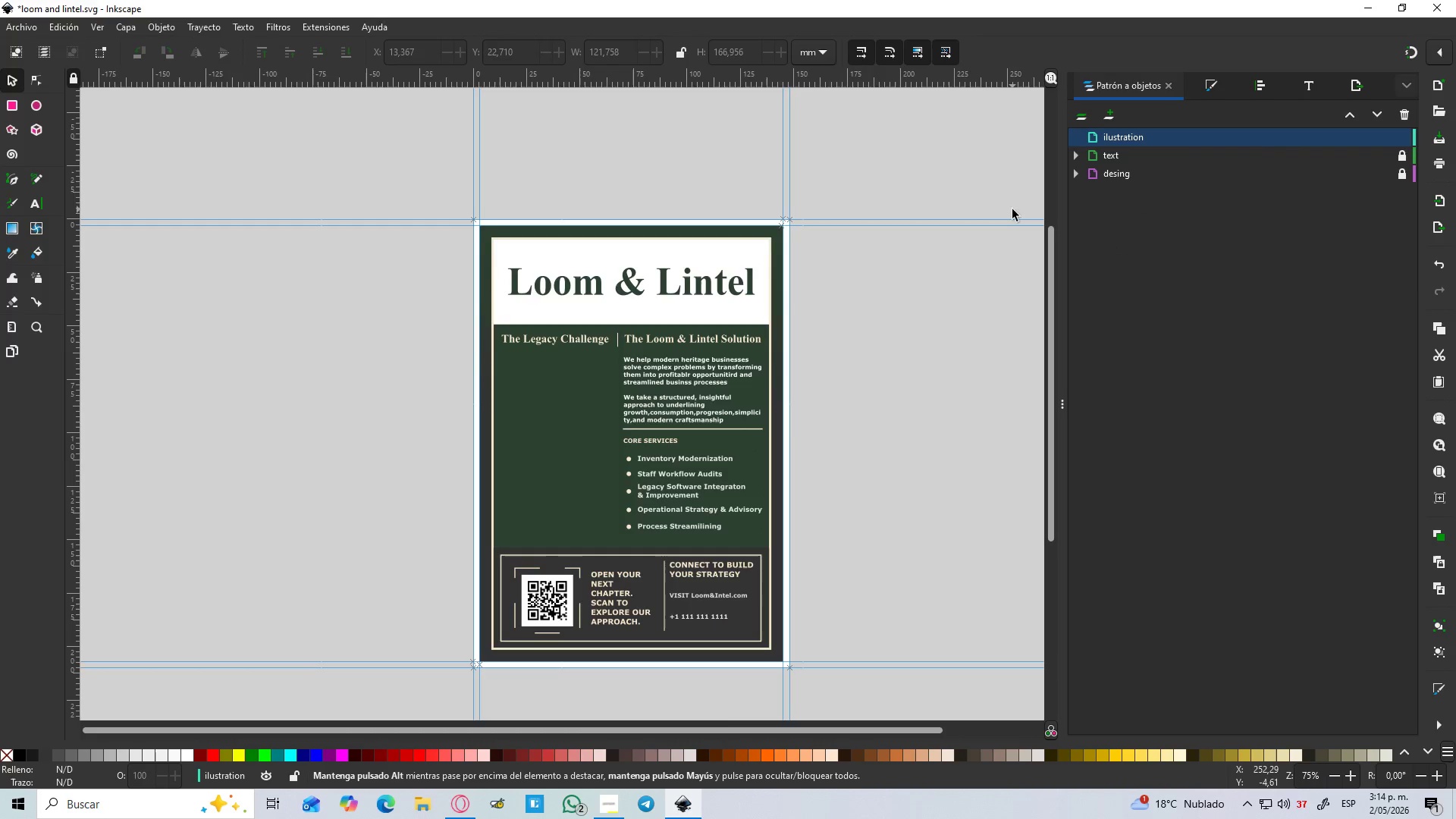 
hold_key(key=ControlLeft, duration=0.94)
scroll: coordinate [560, 401], scroll_direction: up, amount: 1.0
 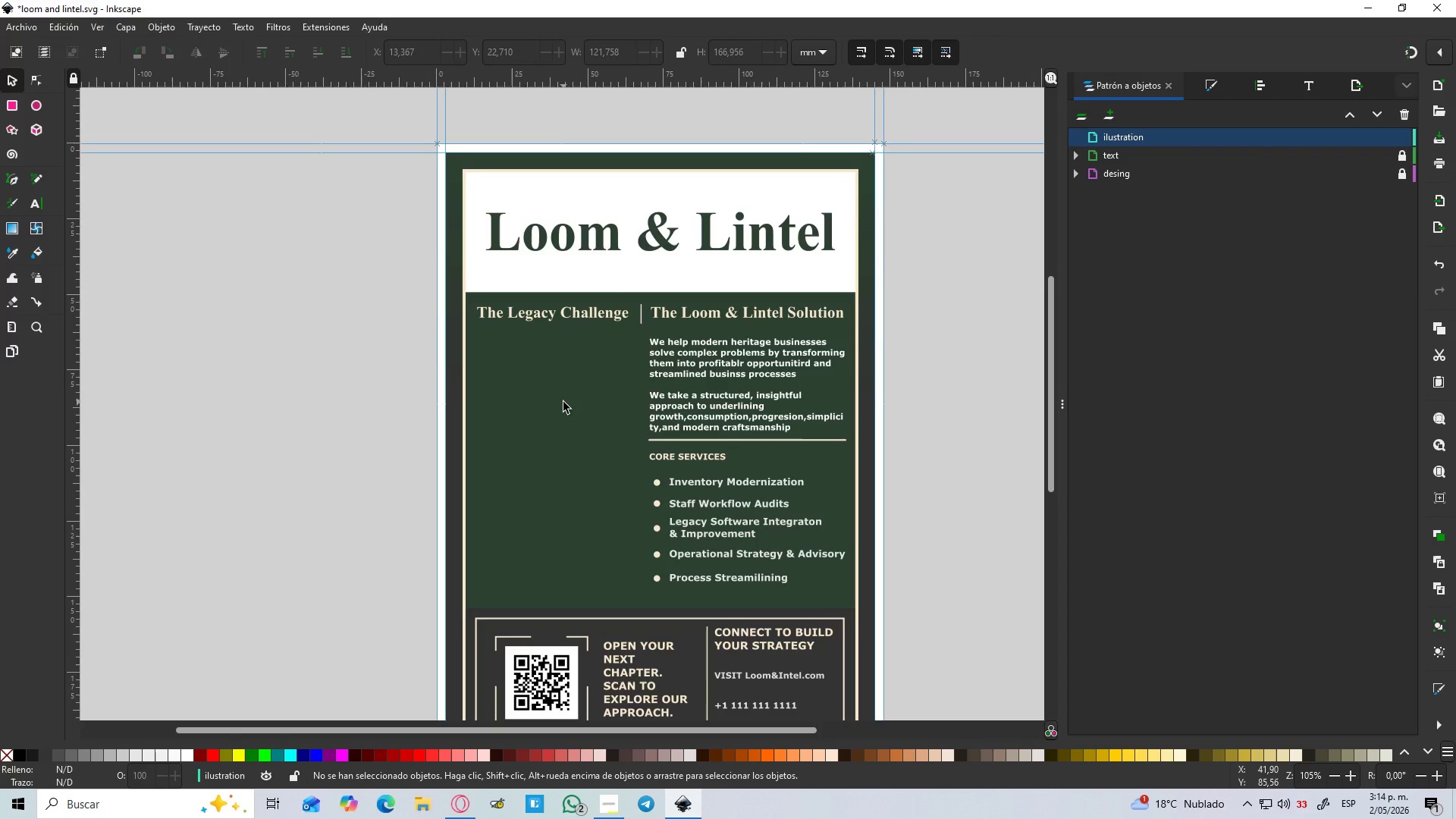 
hold_key(key=ControlLeft, duration=1.5)
scroll: coordinate [519, 440], scroll_direction: up, amount: 2.0
 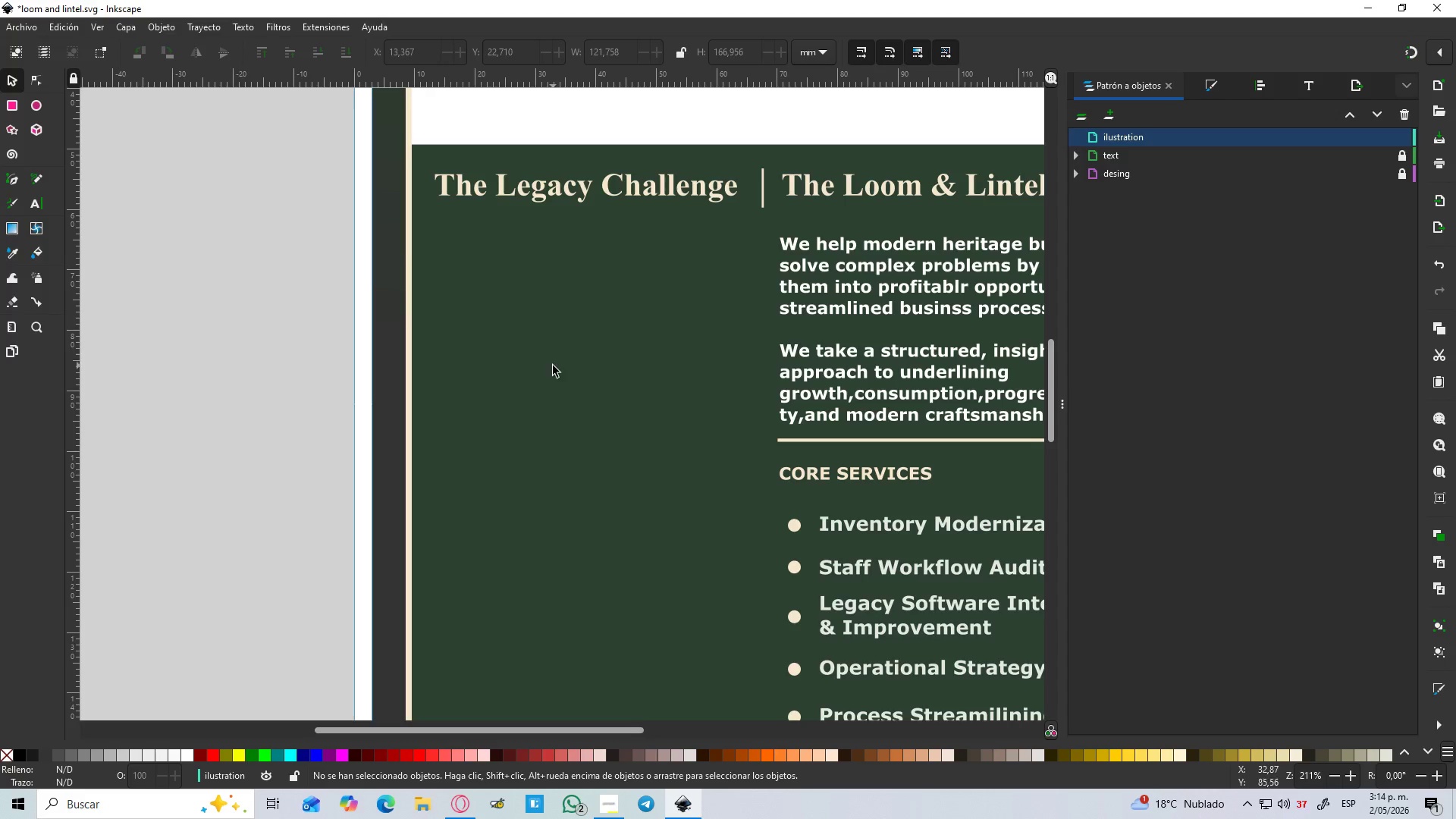 
hold_key(key=ControlLeft, duration=1.09)
 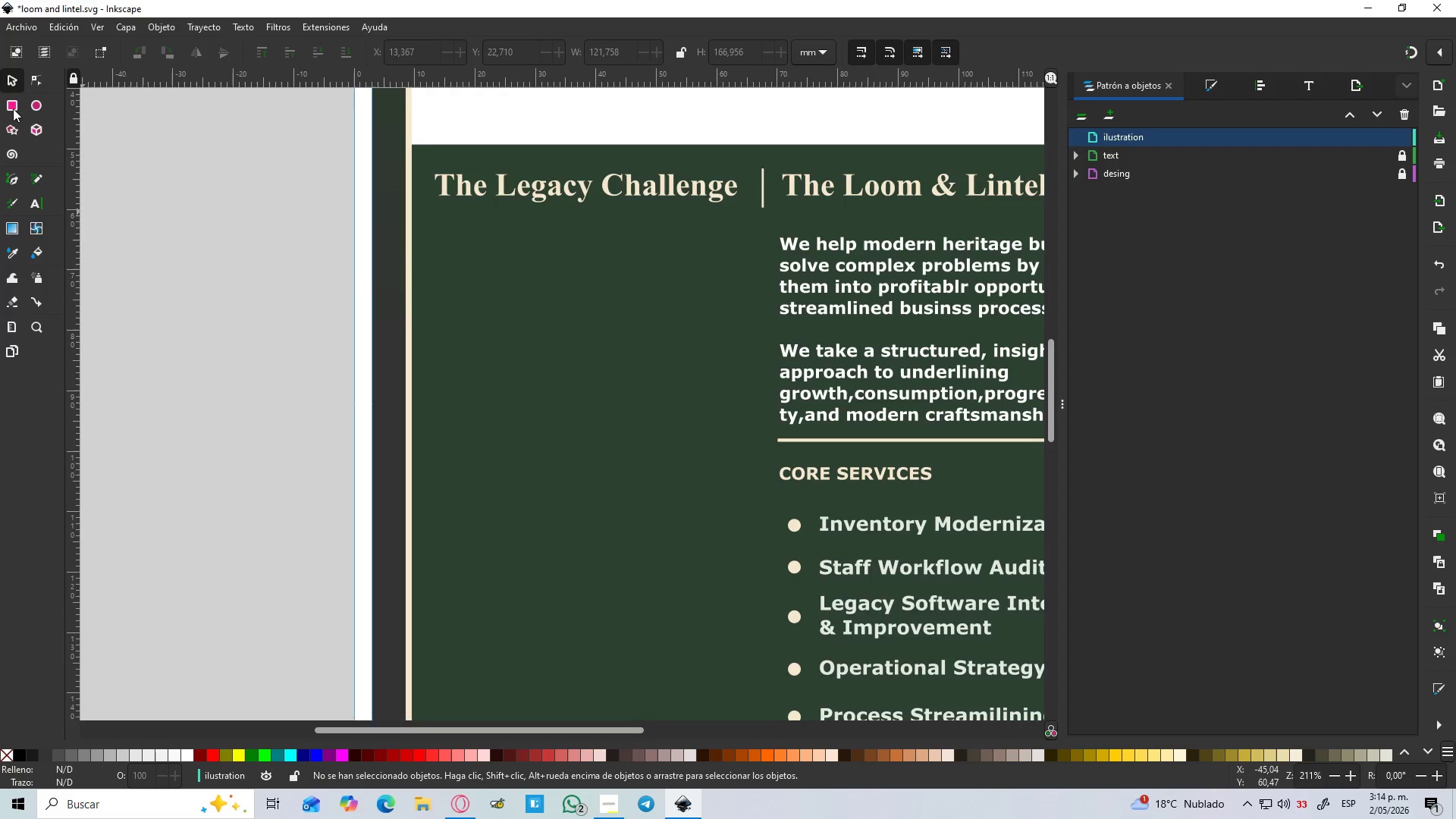 
left_click([13, 104])
 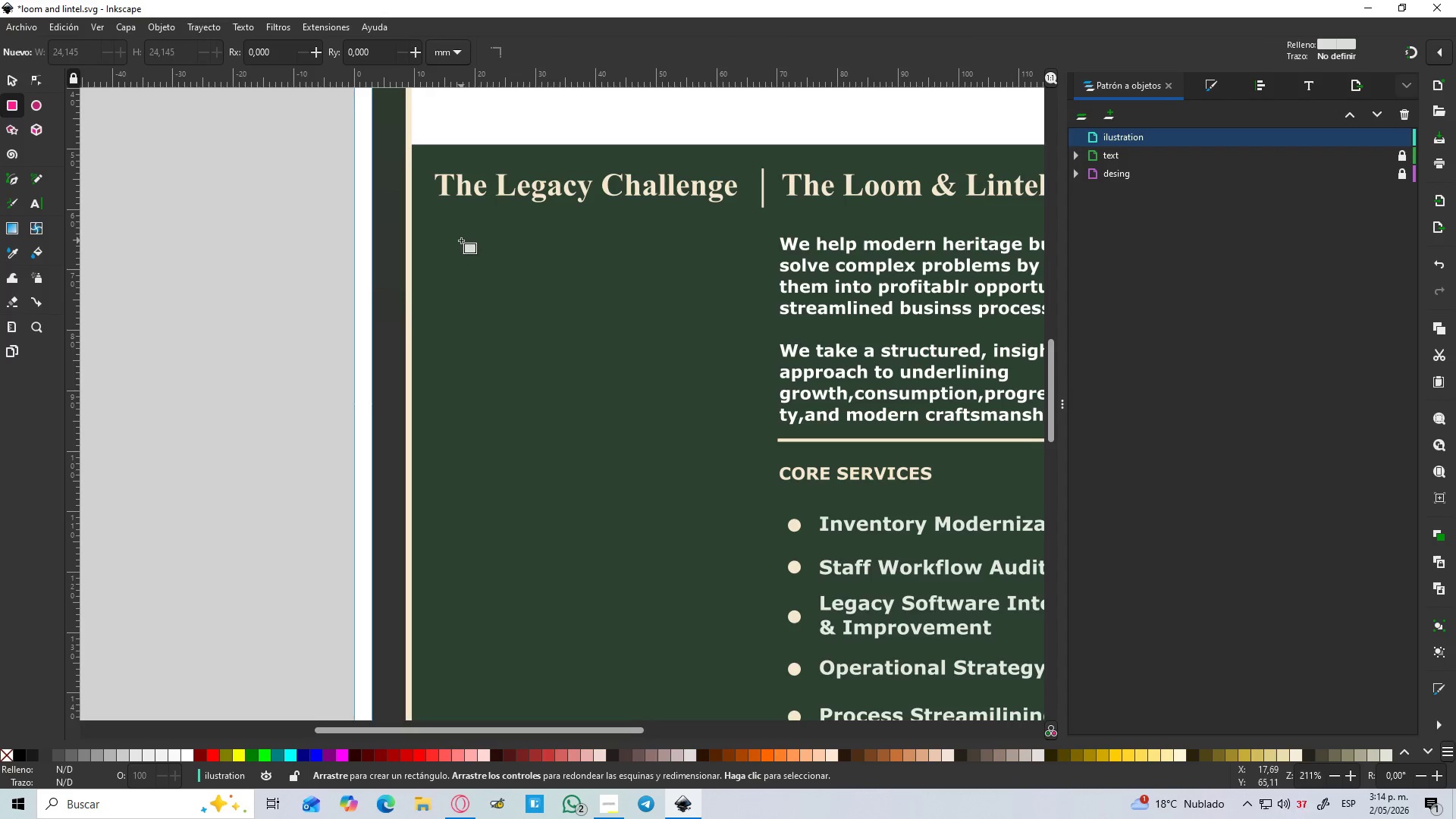 
left_click_drag(start_coordinate=[455, 236], to_coordinate=[720, 251])
 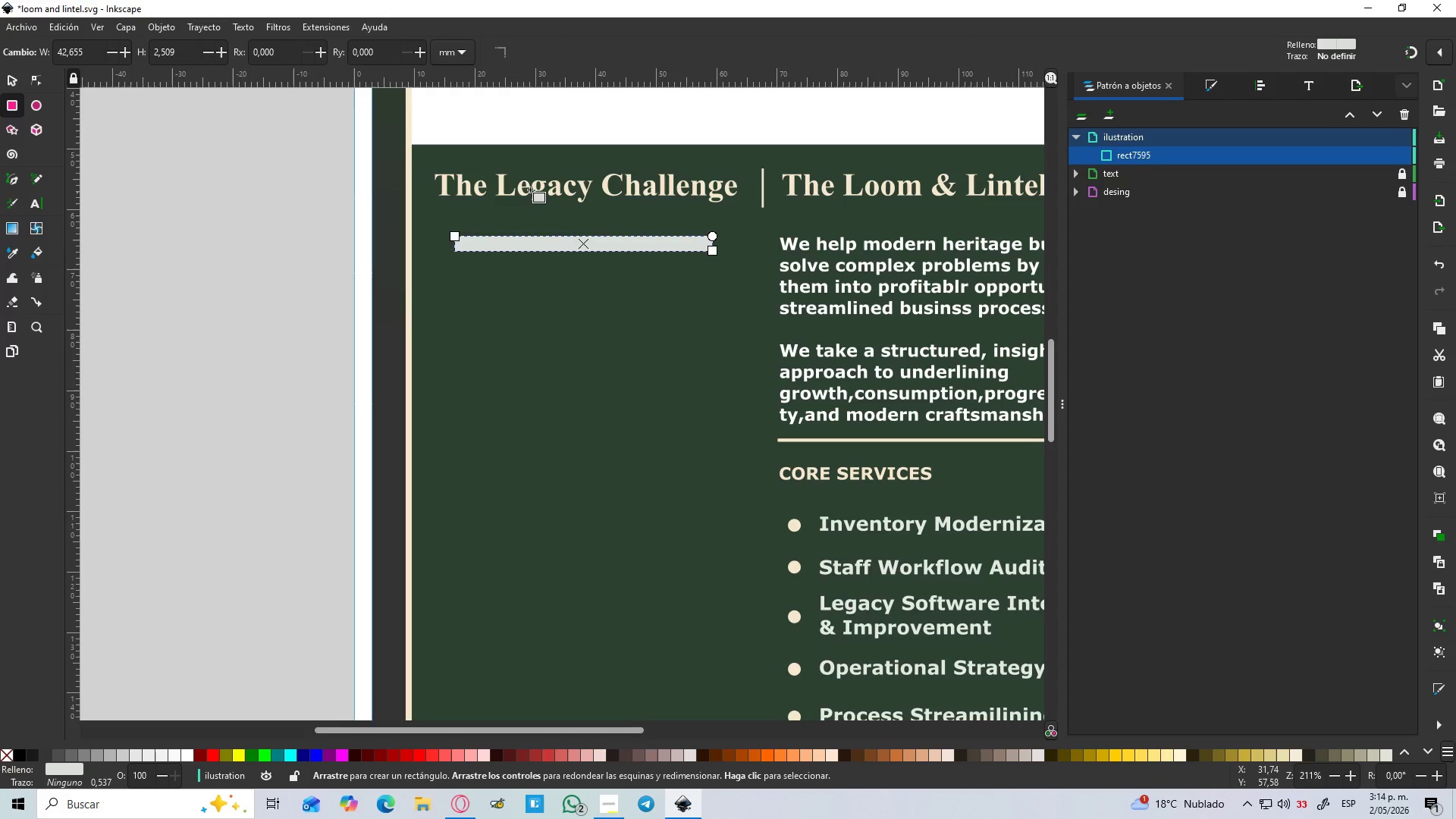 
hold_key(key=ShiftLeft, duration=0.45)
 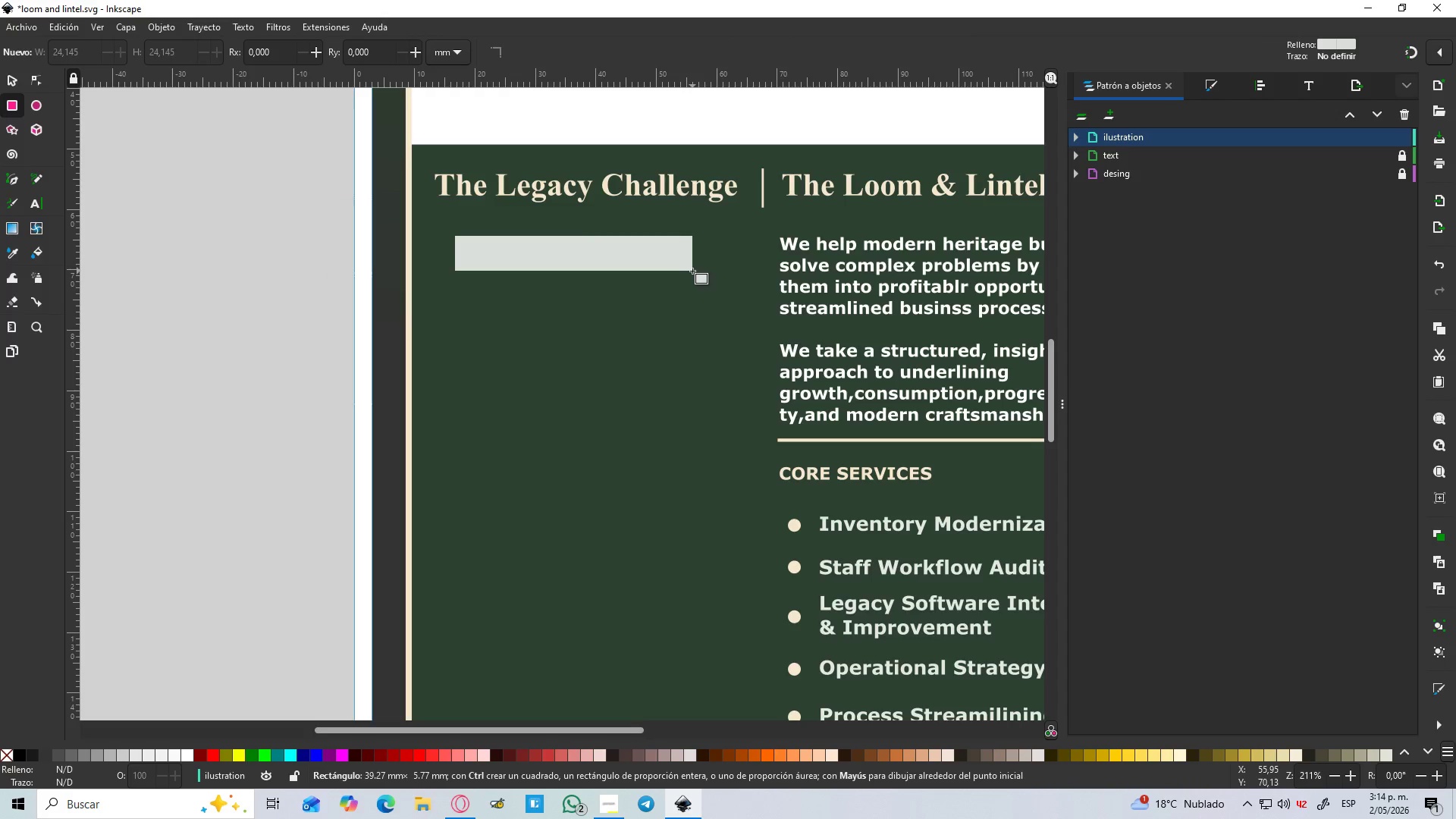 
hold_key(key=ControlLeft, duration=1.5)
 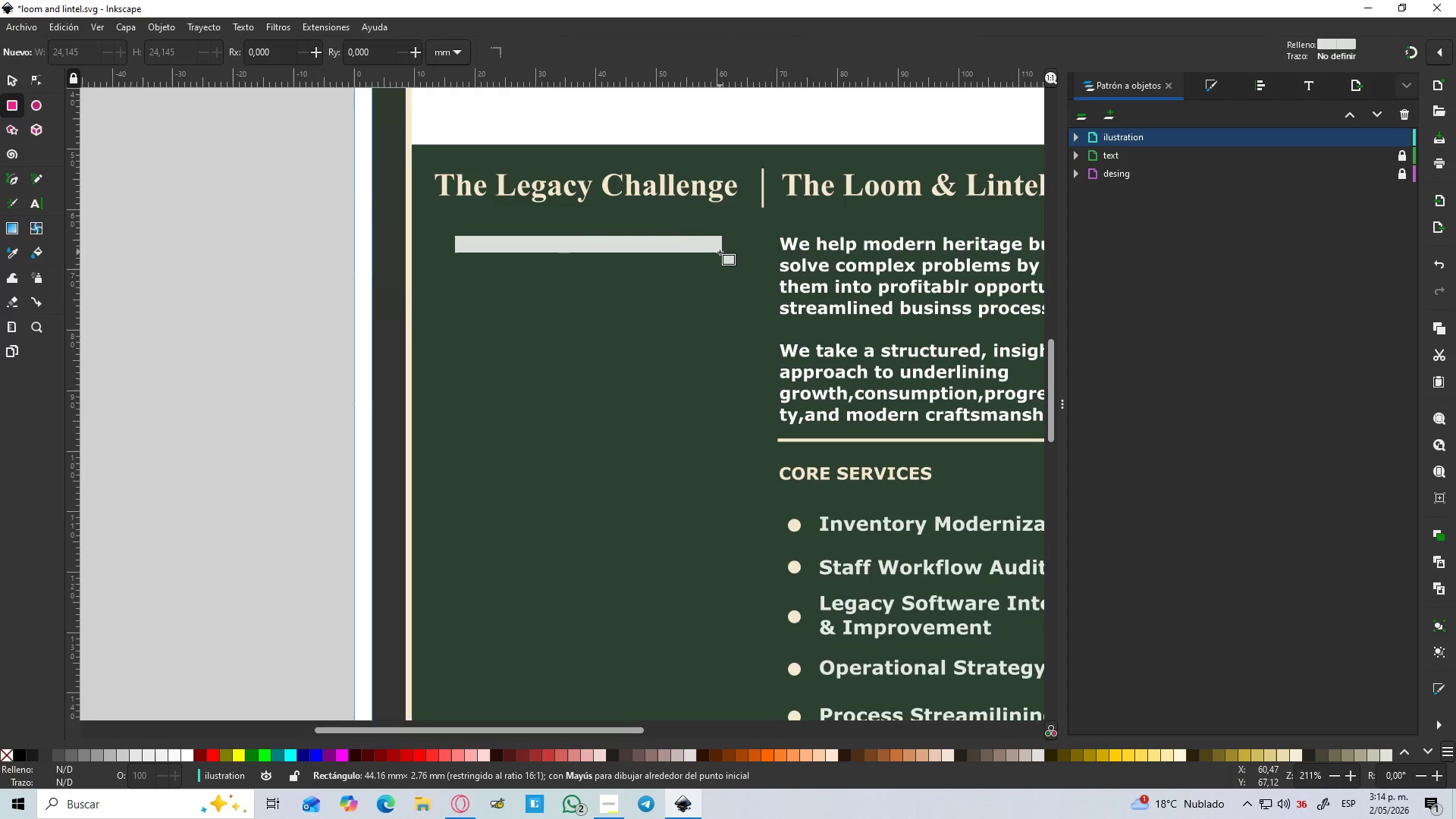 
hold_key(key=ControlLeft, duration=1.51)
 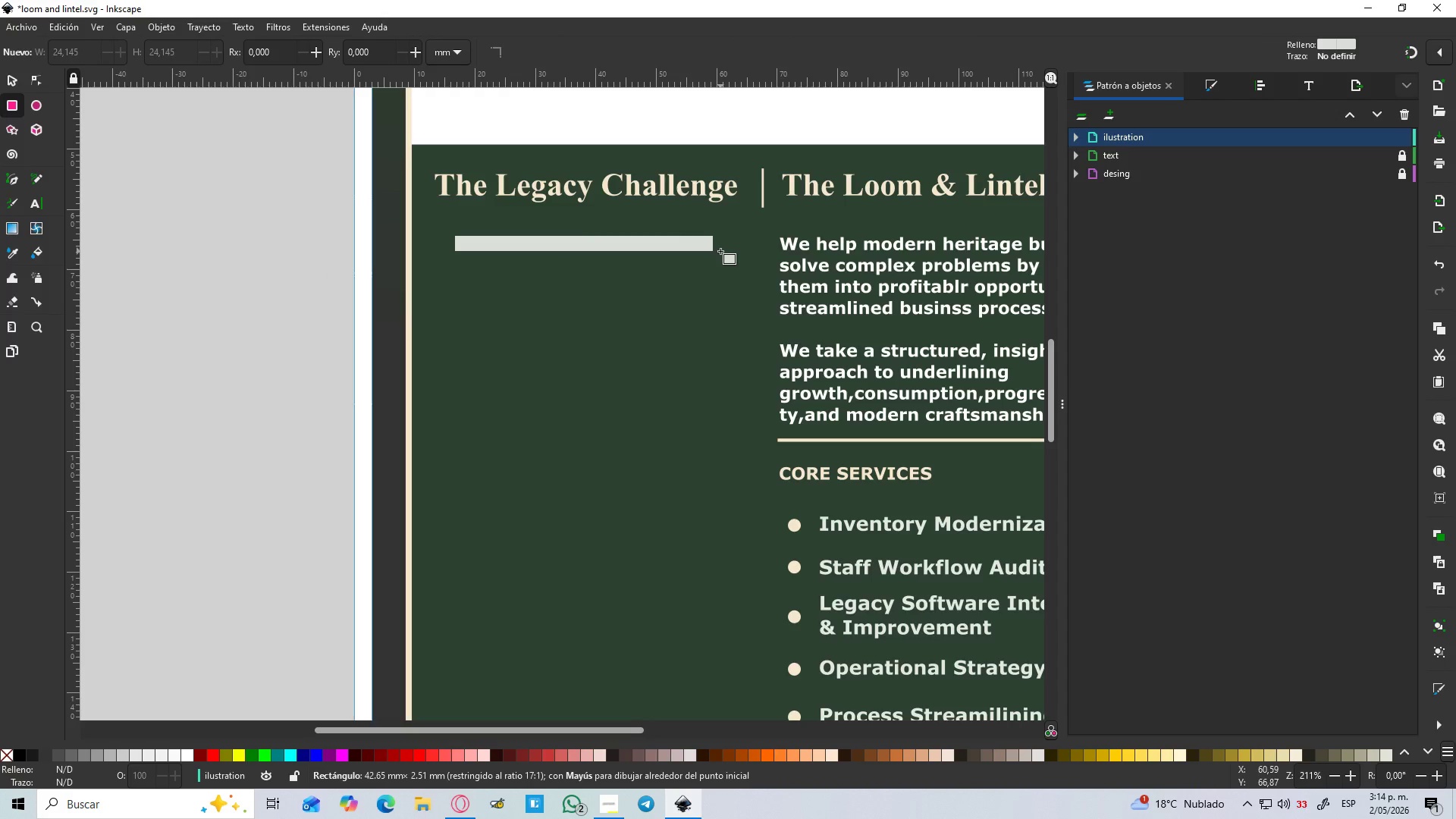 
hold_key(key=ControlLeft, duration=0.84)
 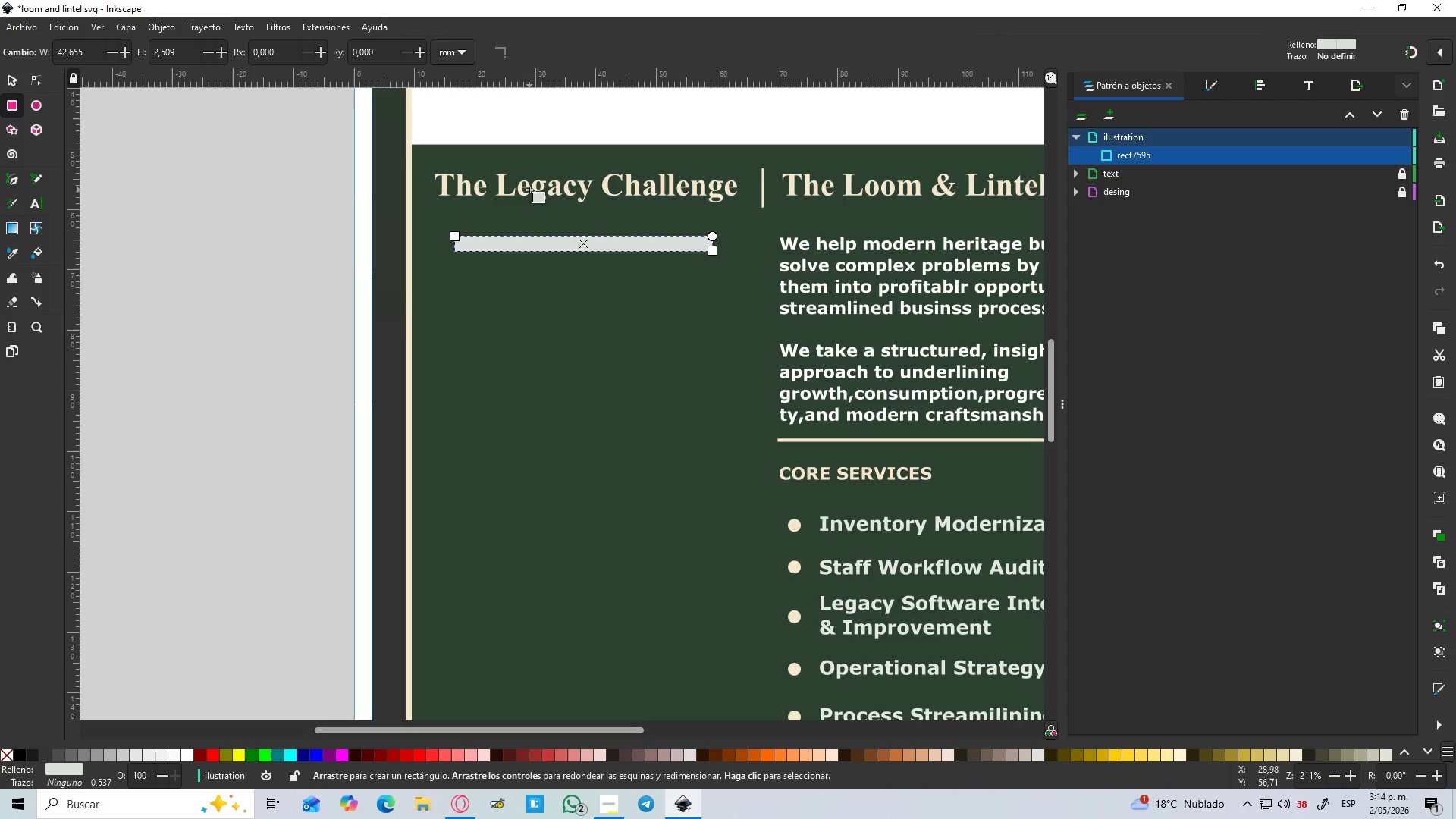 
key(D)
 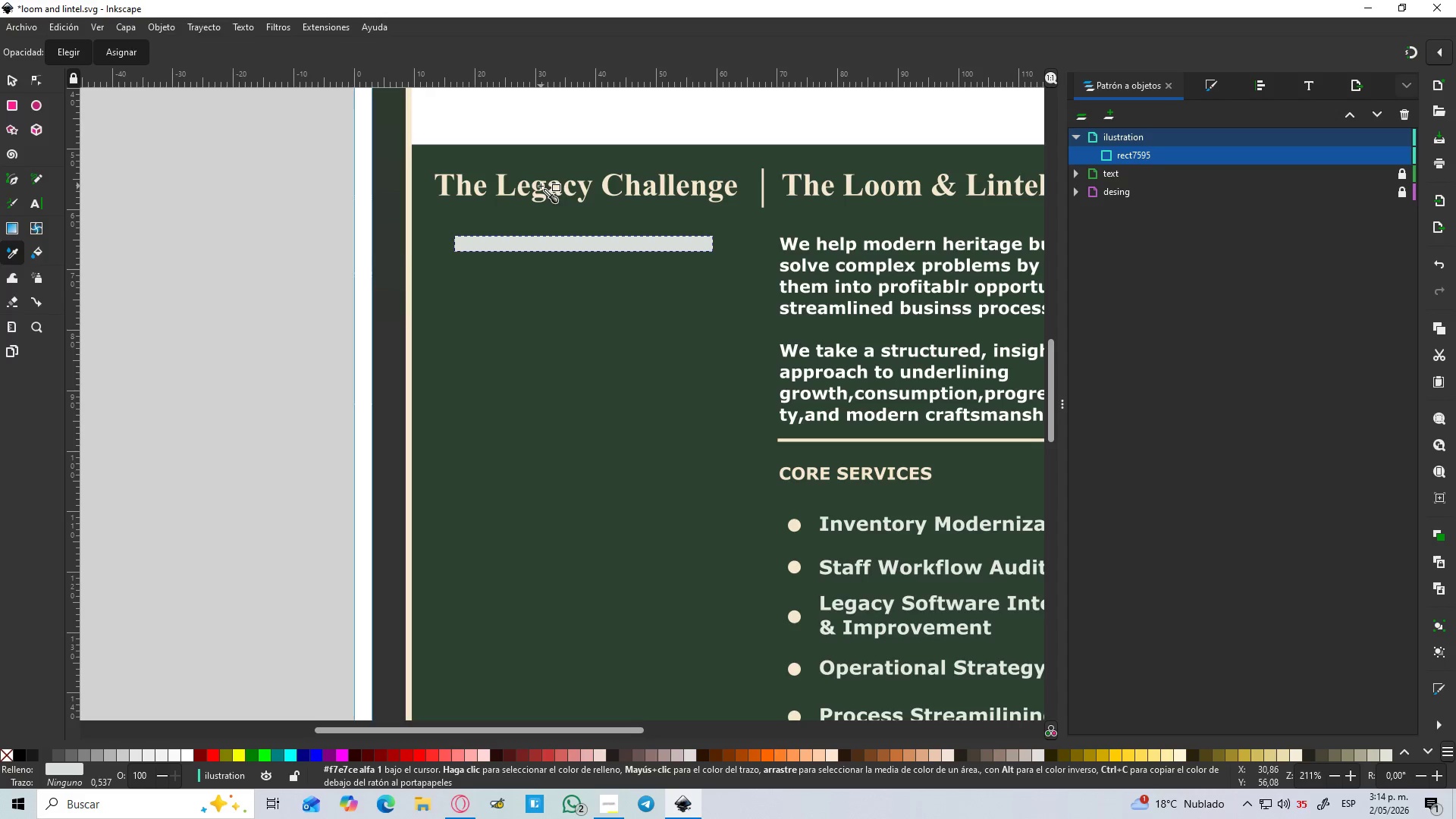 
left_click([543, 186])
 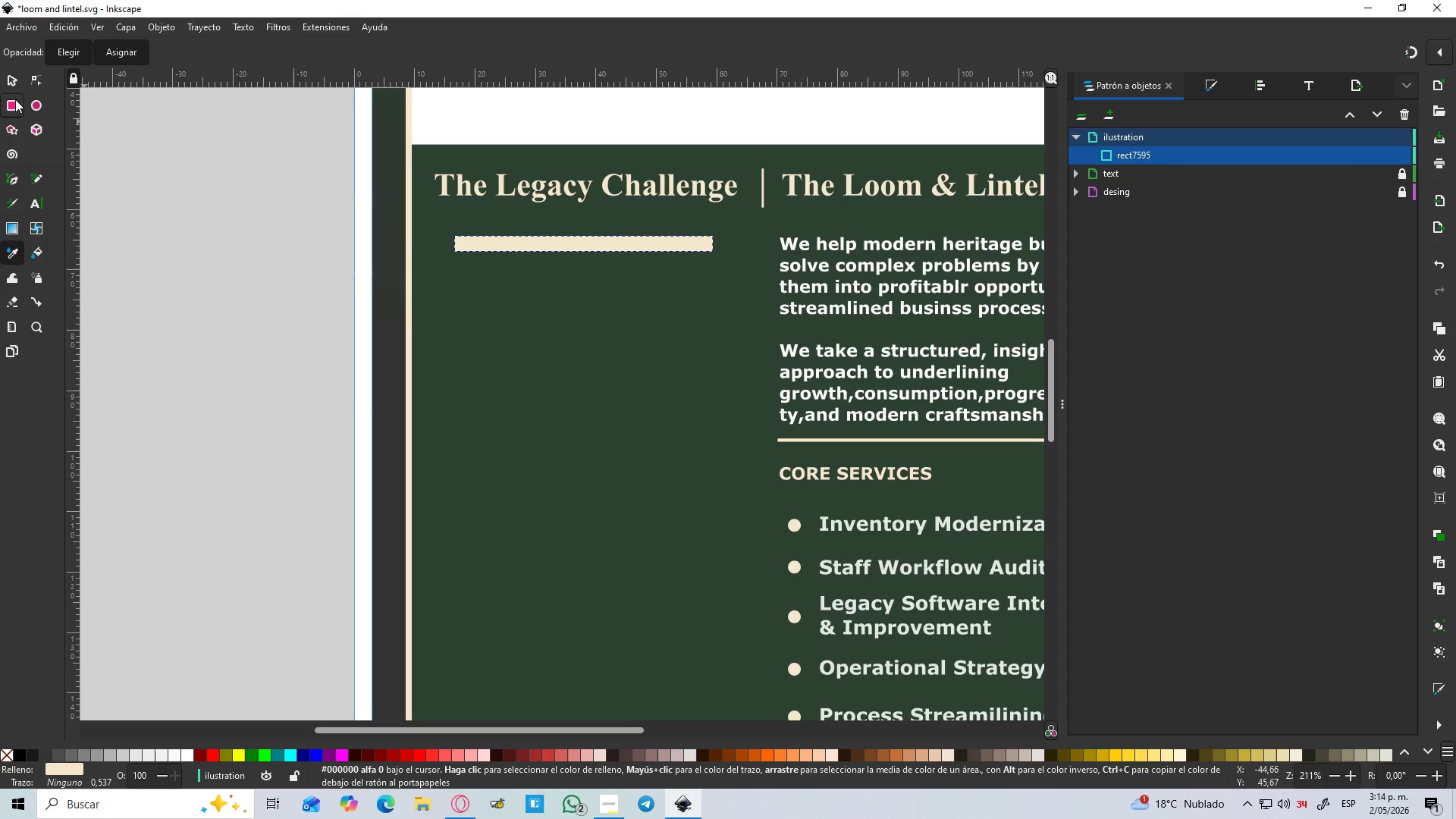 
left_click([17, 77])
 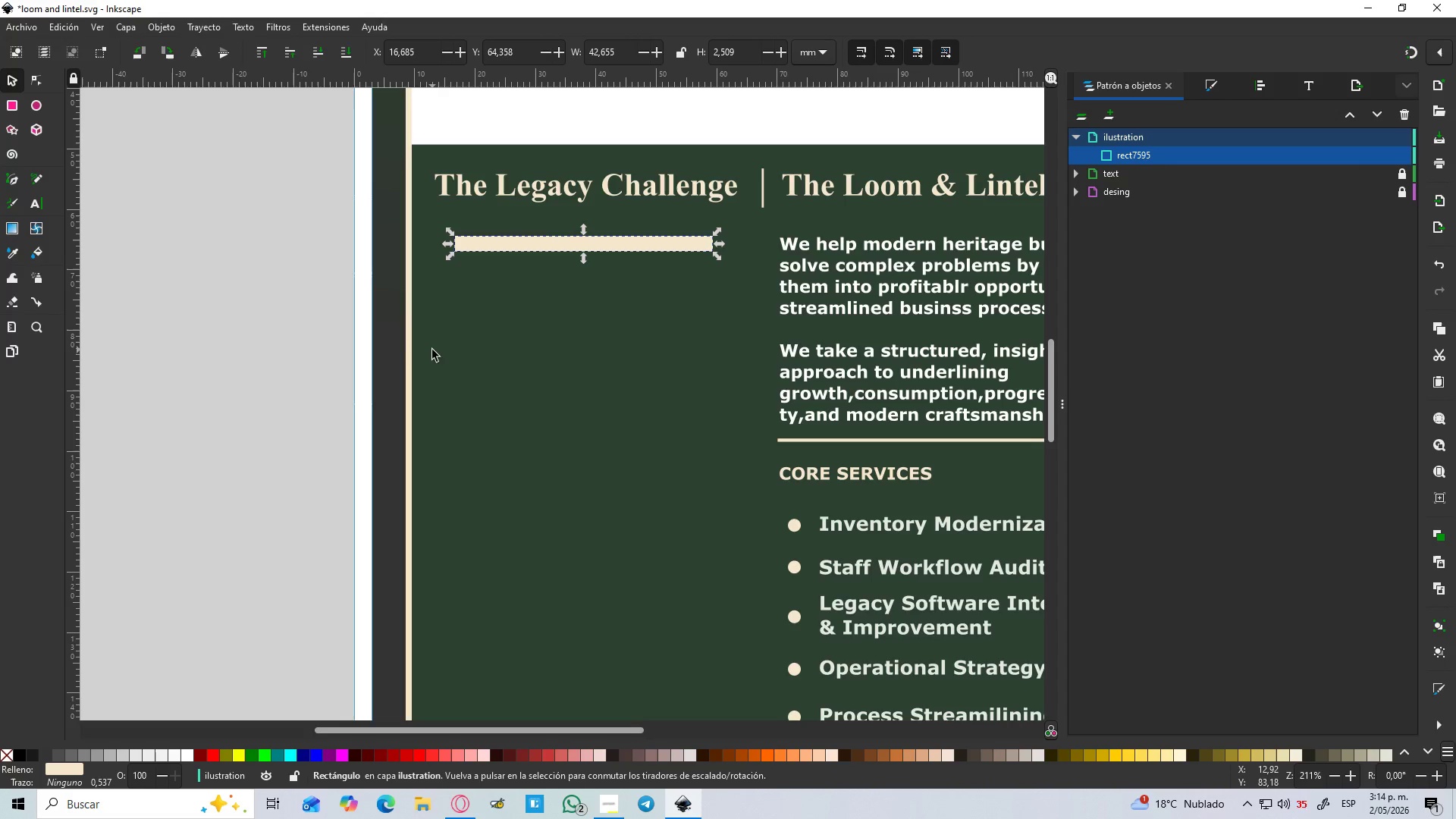 
hold_key(key=ControlLeft, duration=1.22)
scroll: coordinate [565, 270], scroll_direction: up, amount: 2.0
 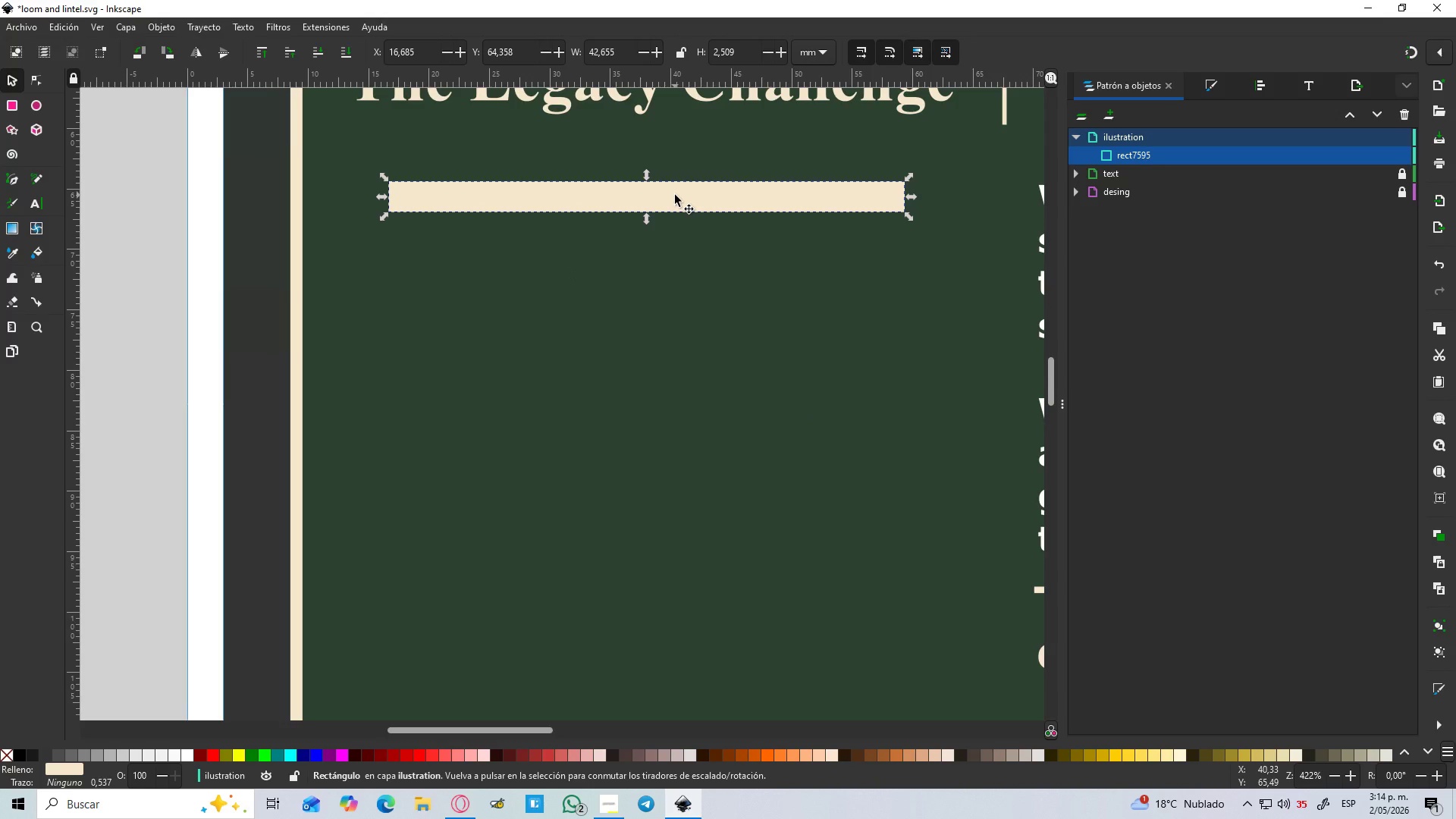 
left_click([675, 195])
 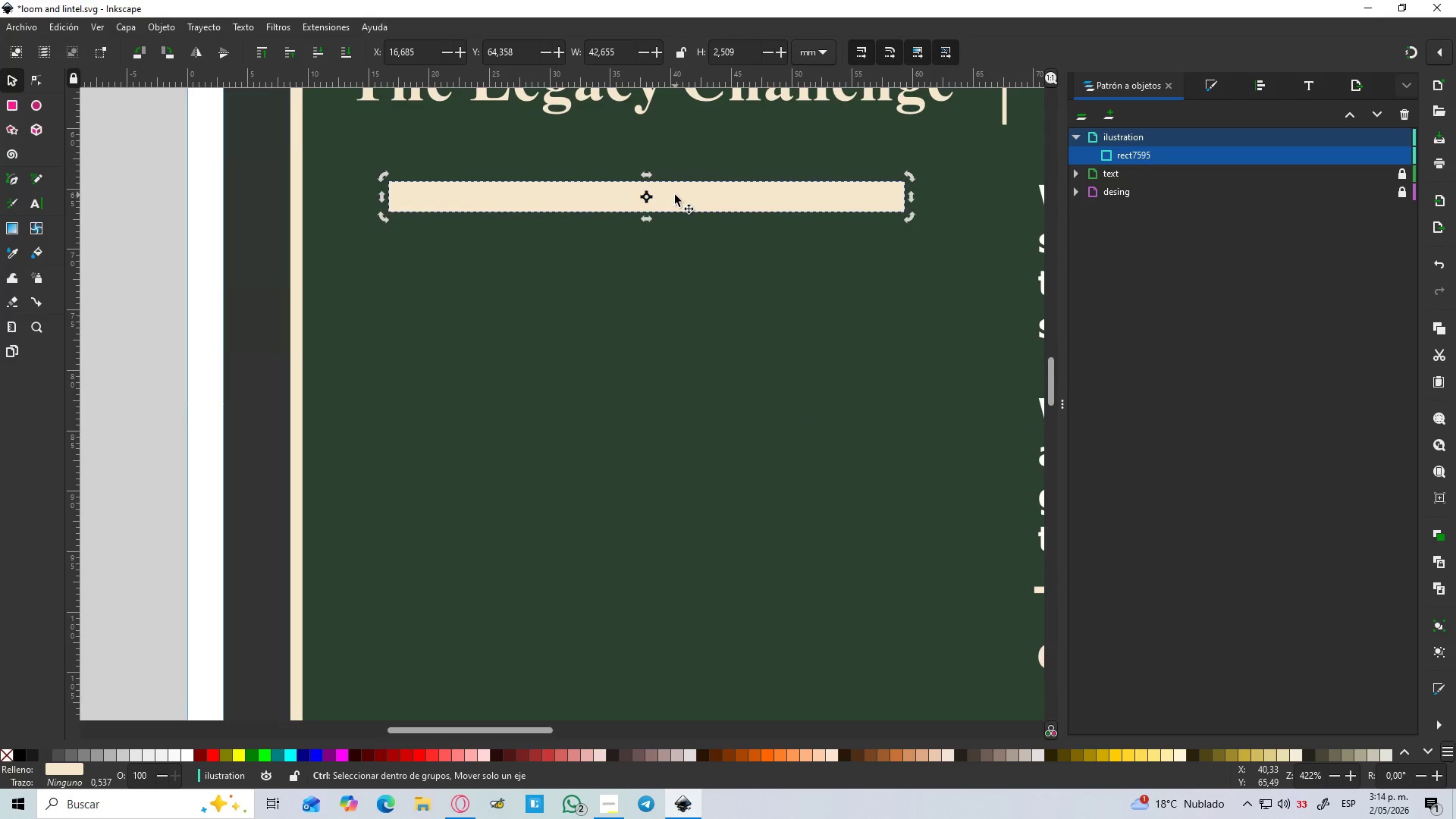 
key(Control+D)
 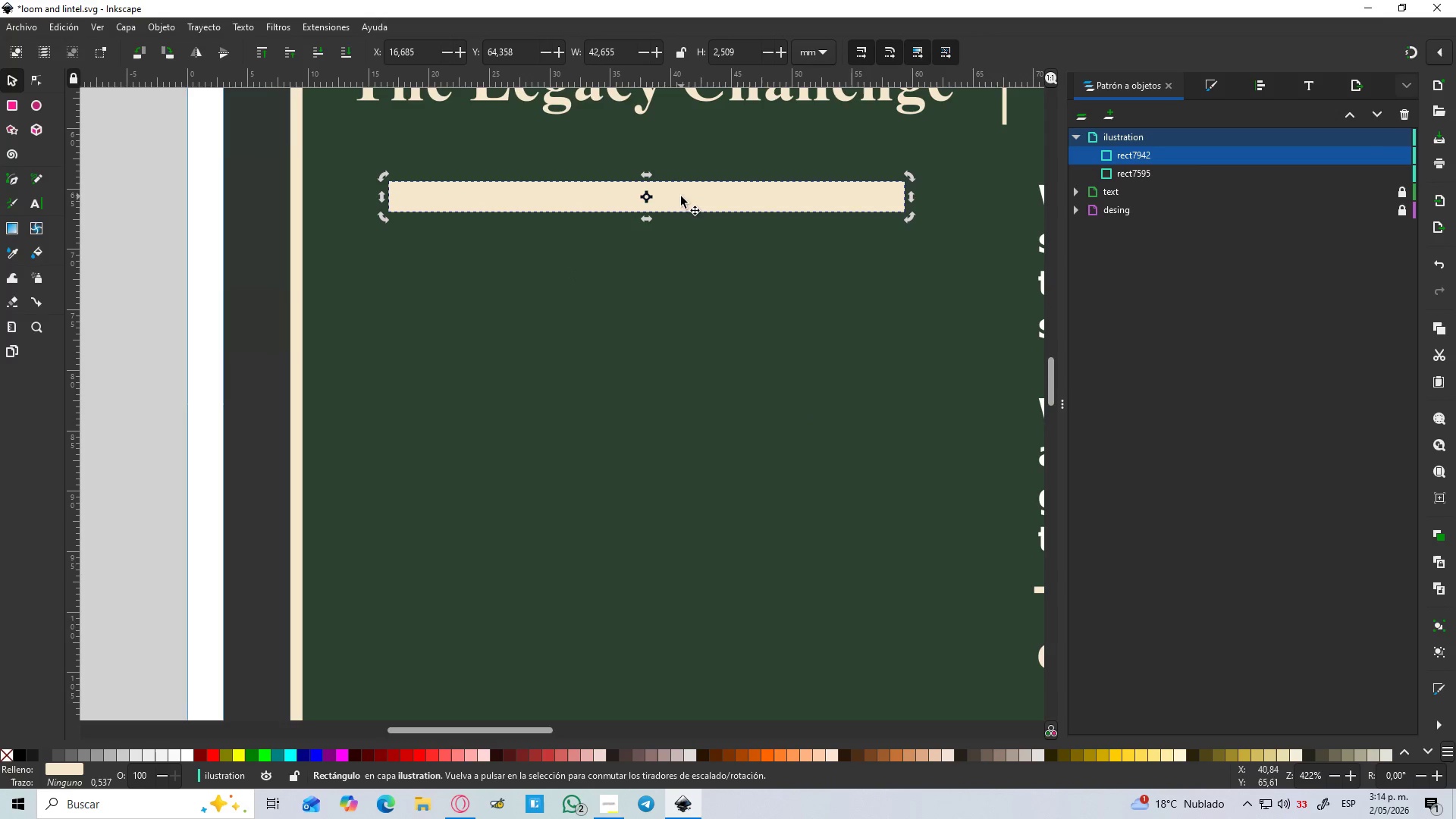 
left_click_drag(start_coordinate=[681, 196], to_coordinate=[681, 239])
 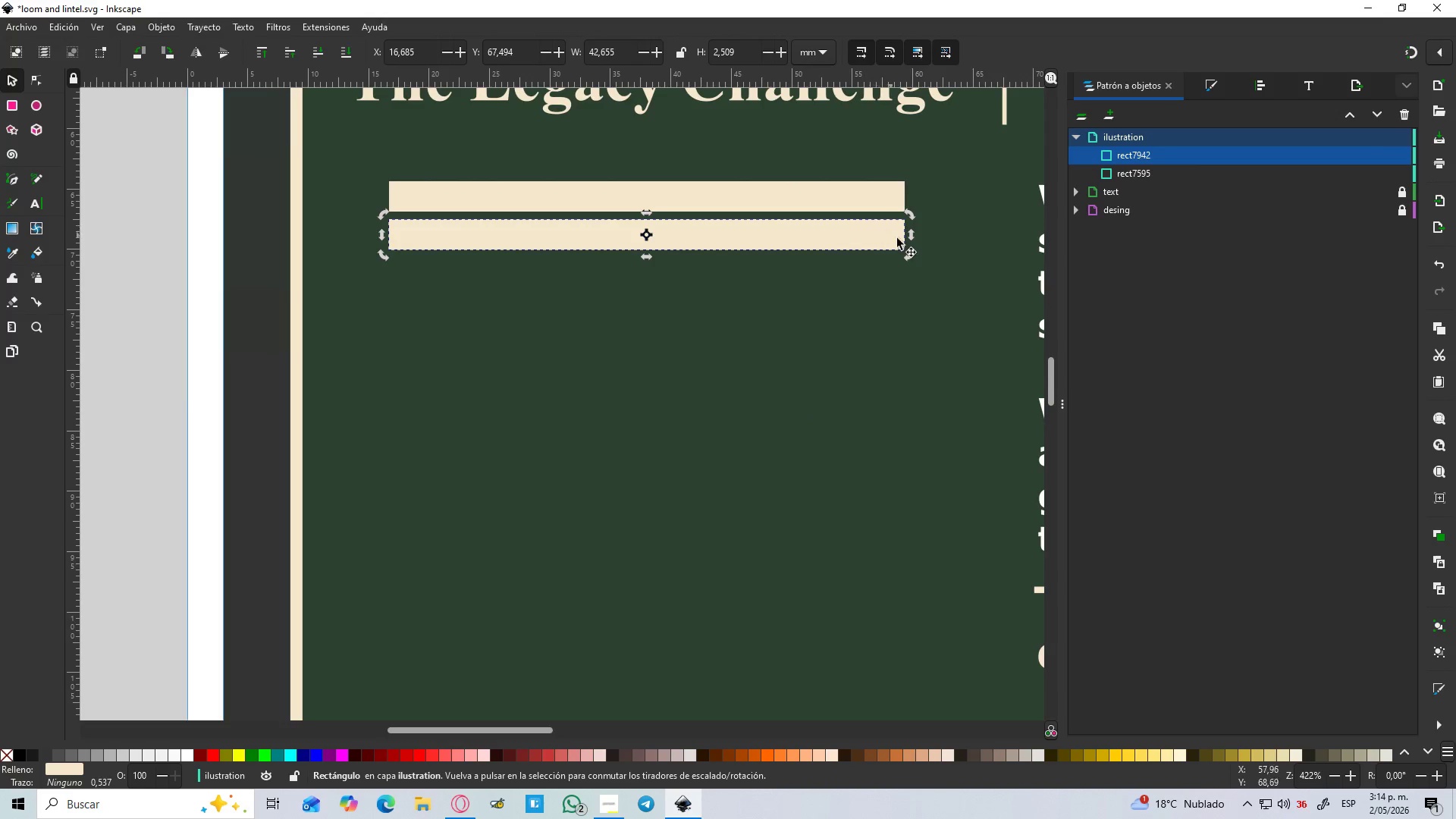 
hold_key(key=ControlLeft, duration=1.53)
 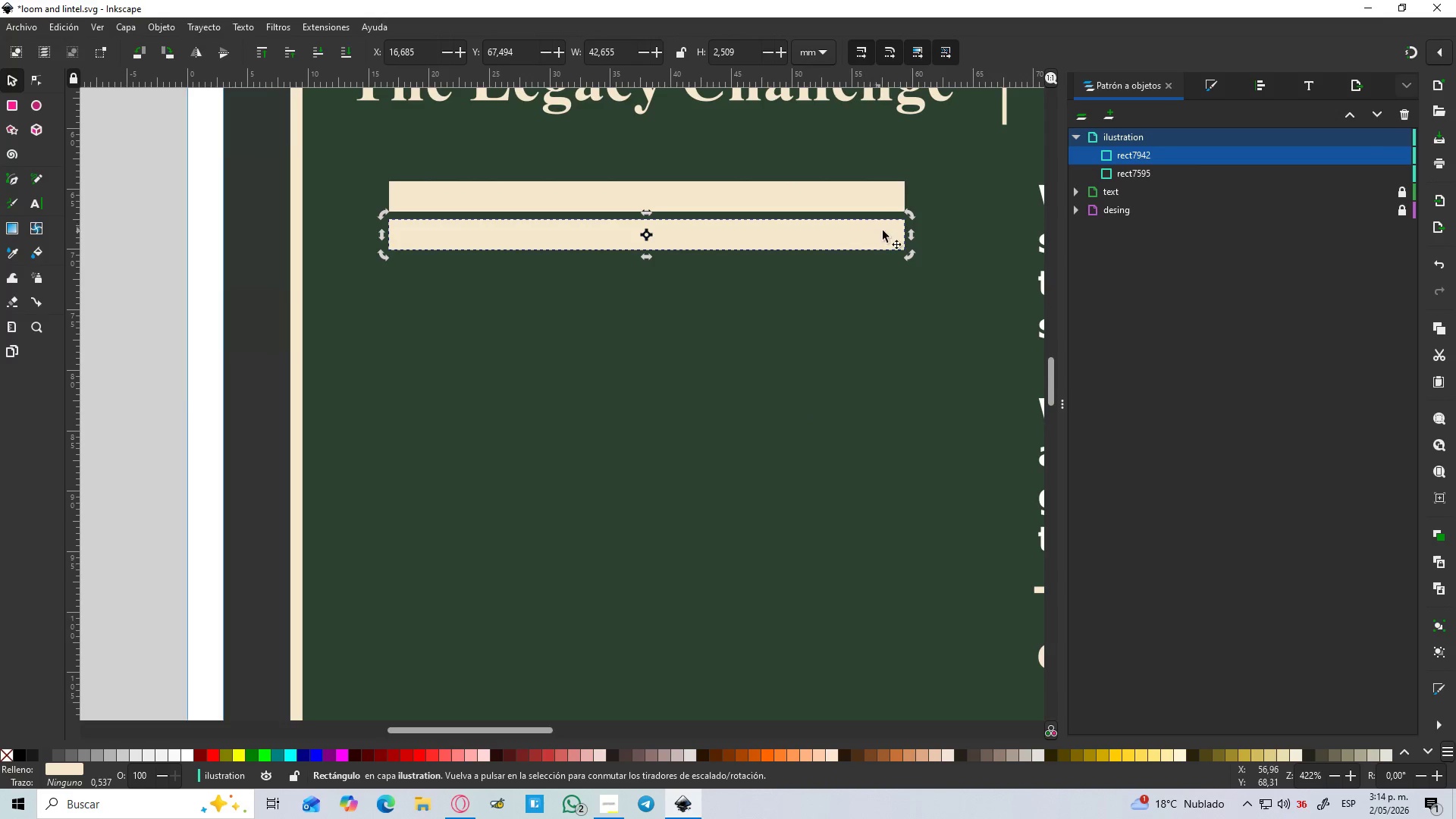 
key(Control+ControlLeft)
 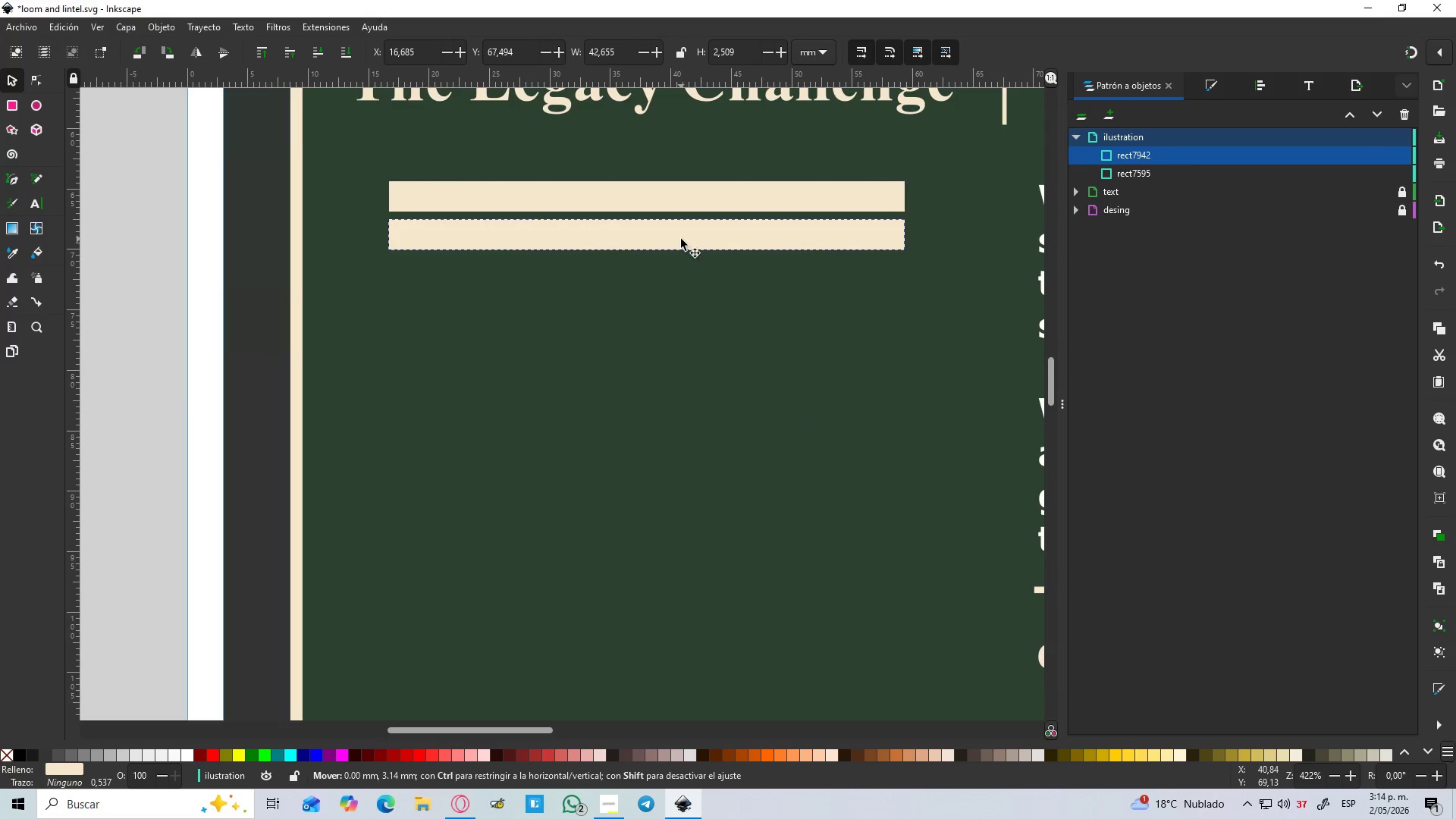 
key(Control+ControlLeft)
 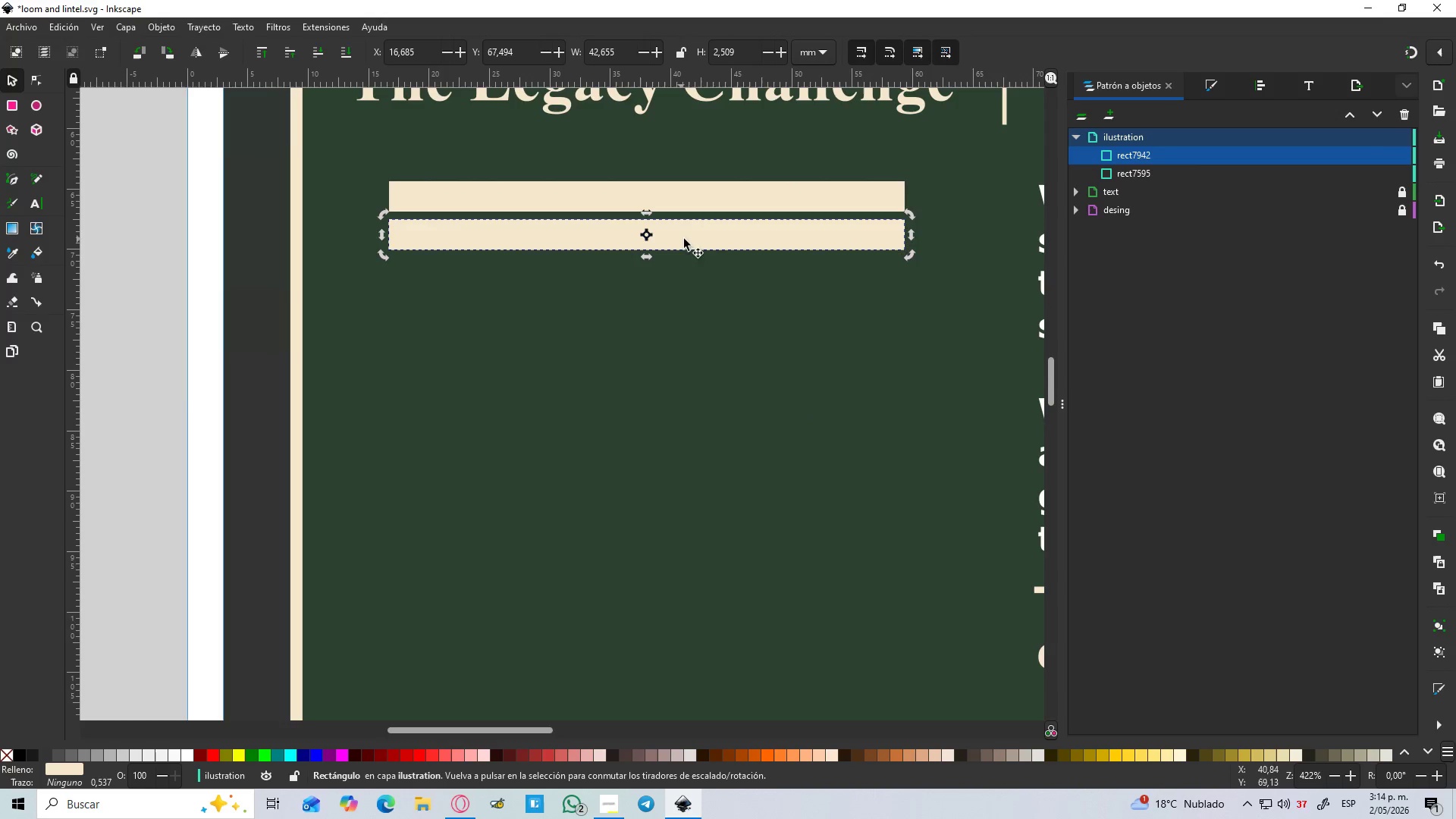 
key(Control+ControlLeft)
 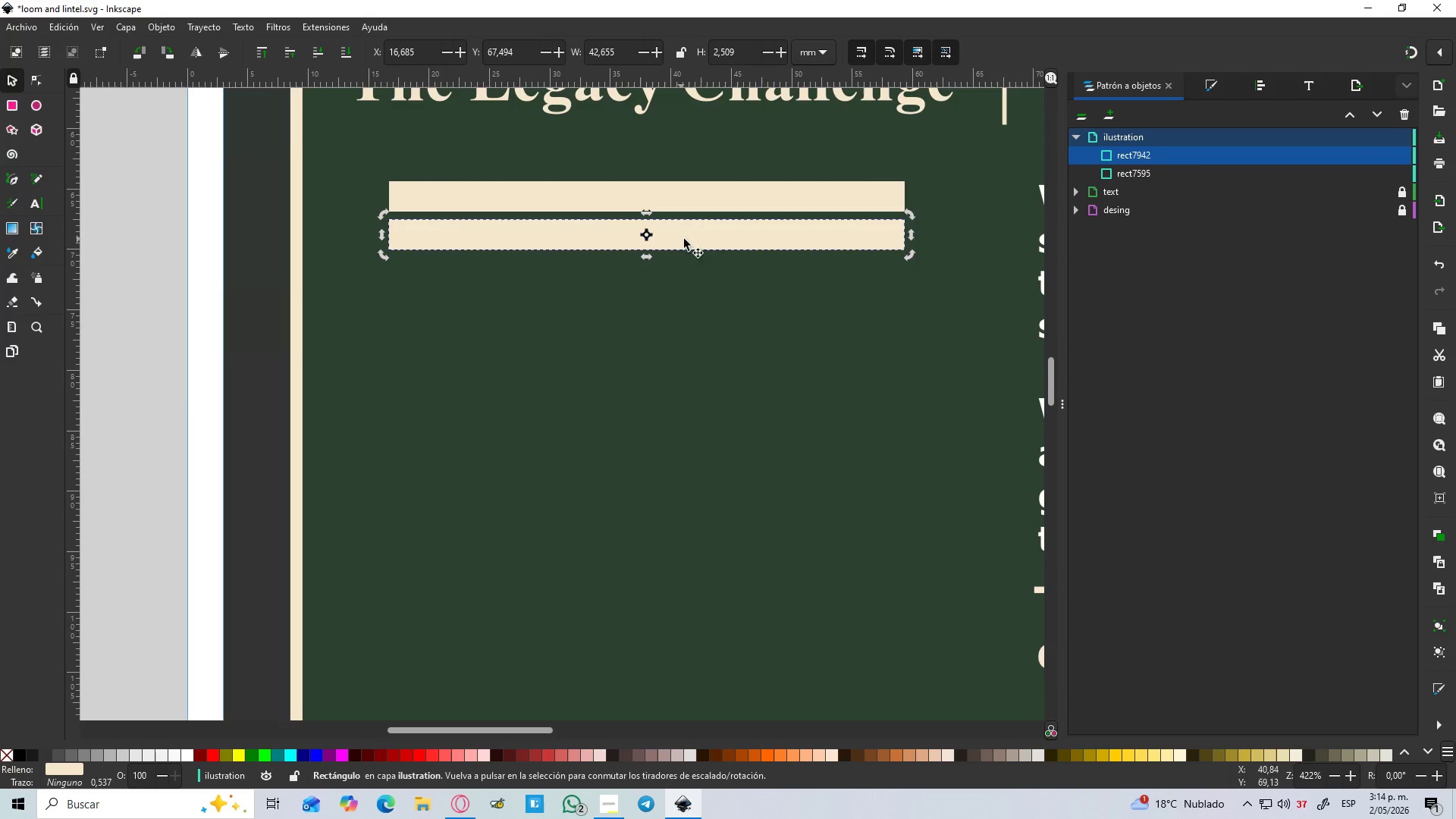 
key(Control+ControlLeft)
 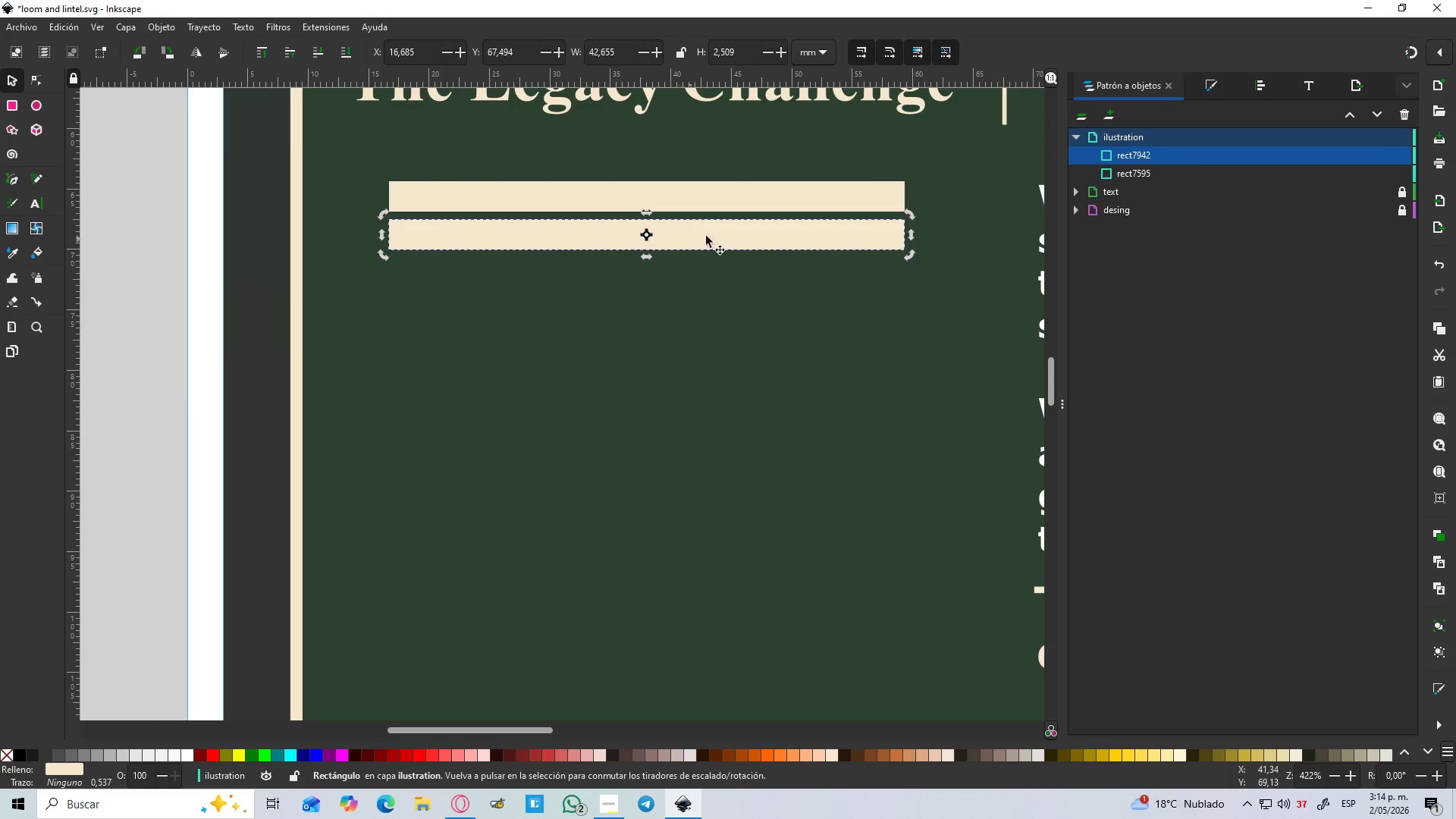 
key(Control+ControlLeft)
 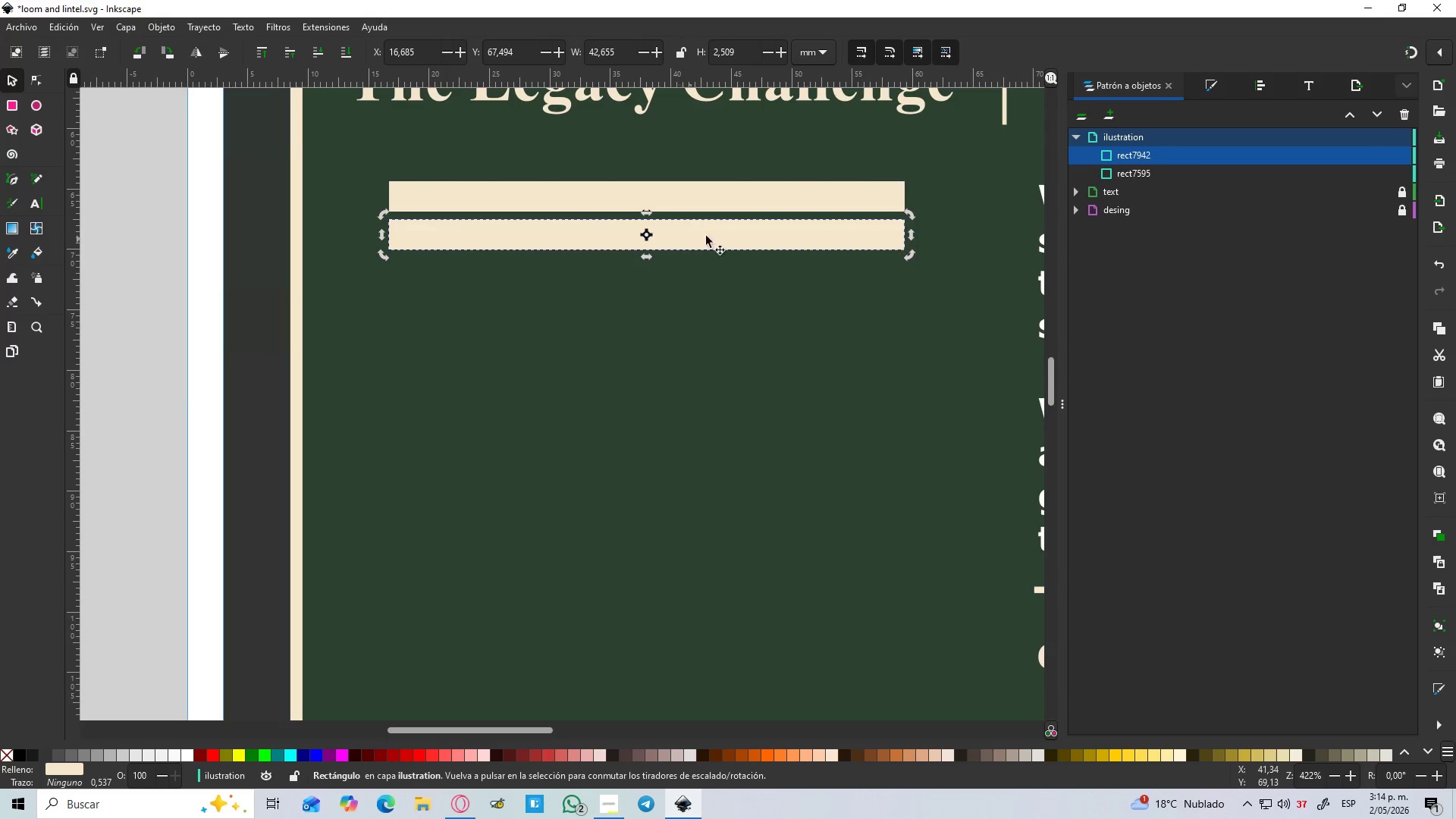 
key(Control+ControlLeft)
 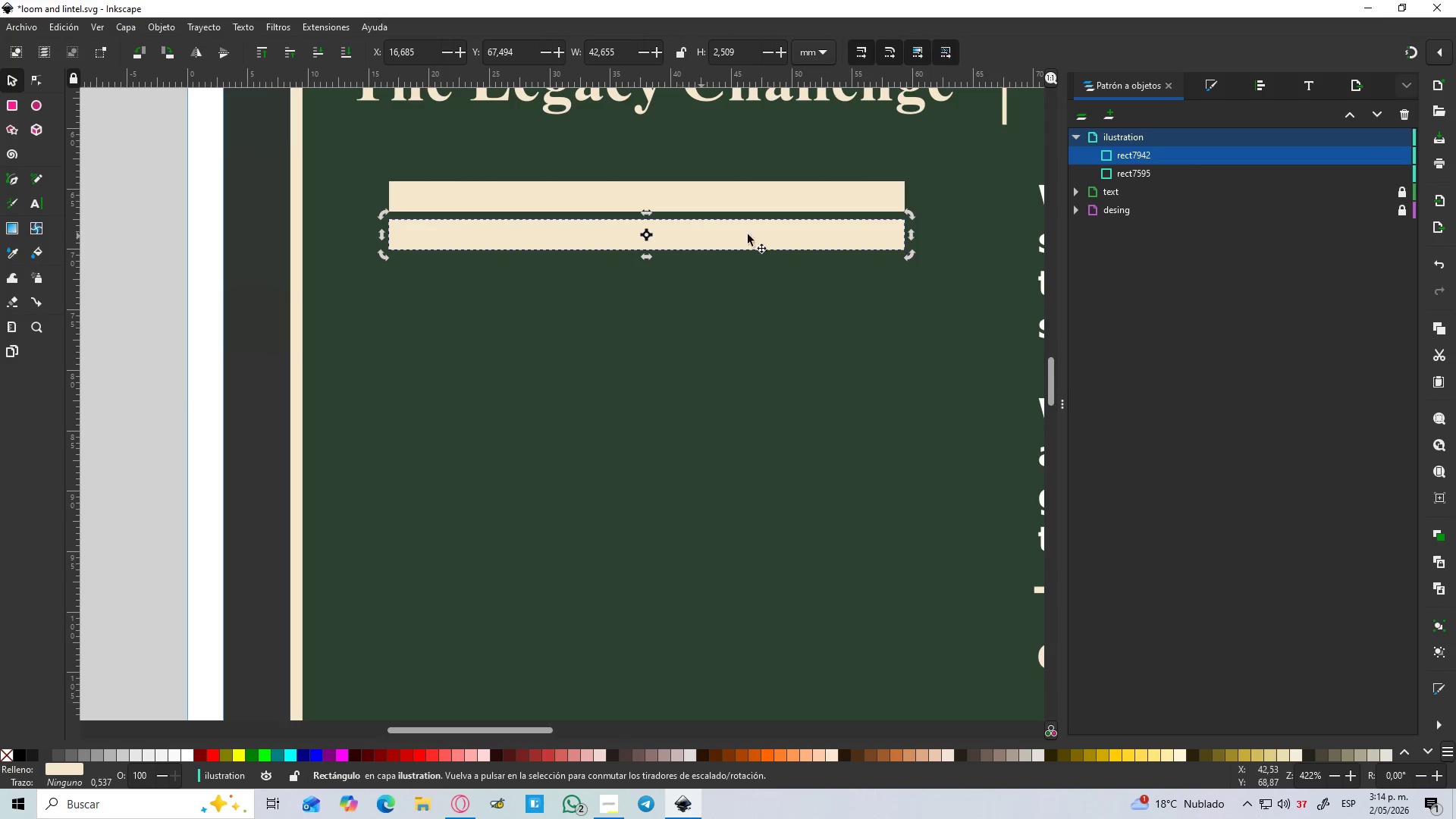 
key(Control+ControlLeft)
 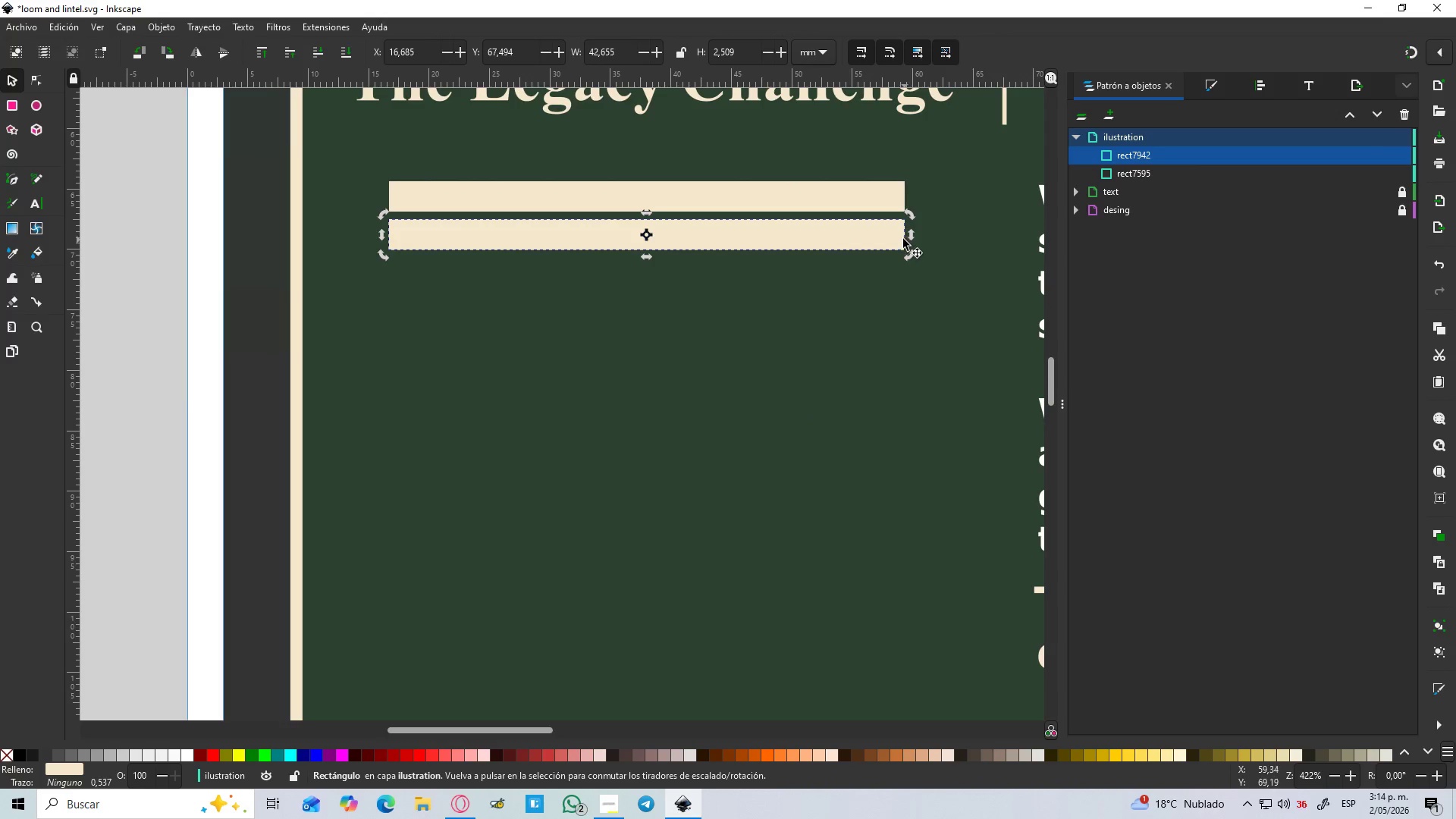 
left_click([883, 237])
 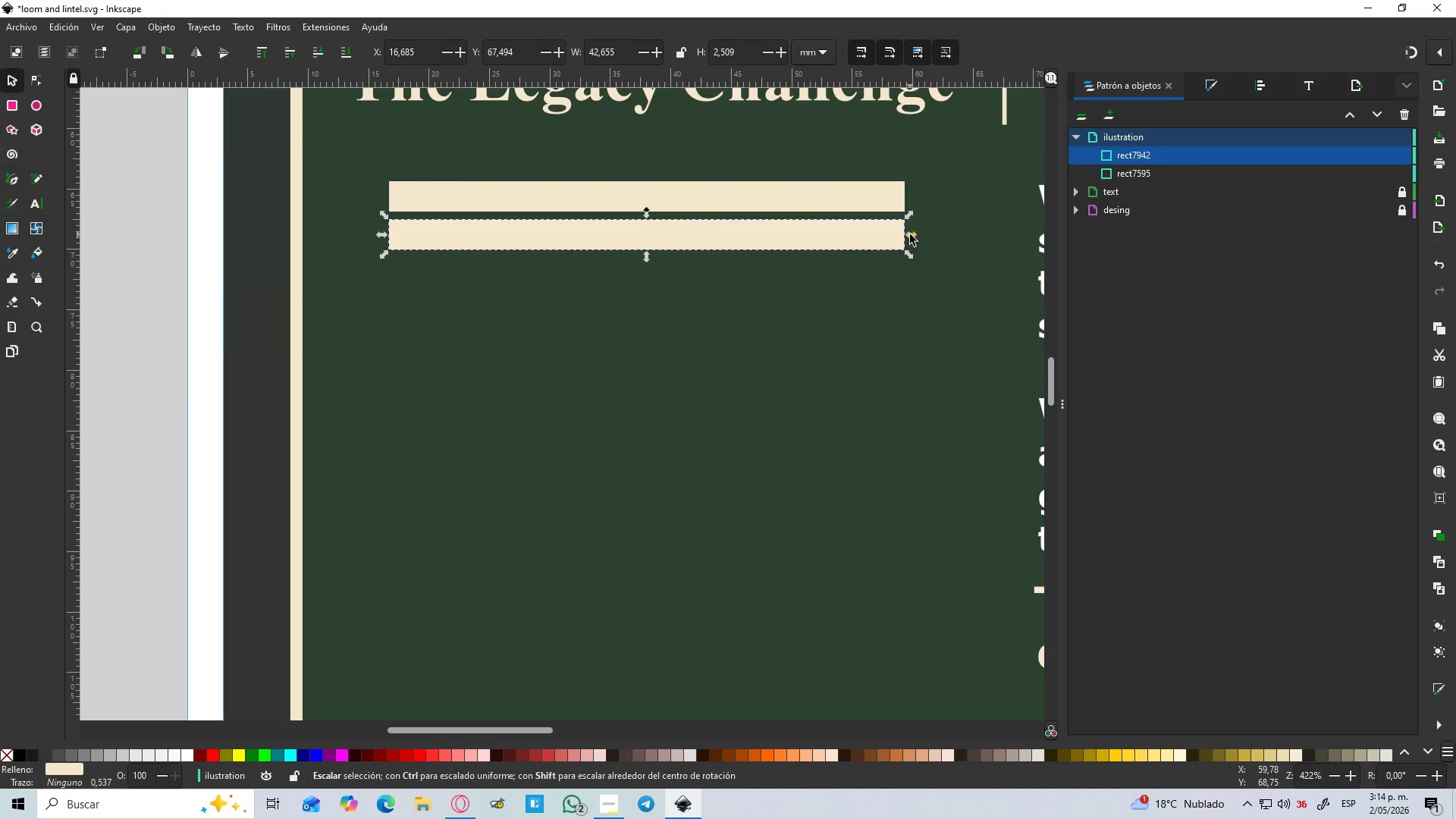 
left_click_drag(start_coordinate=[910, 234], to_coordinate=[889, 234])
 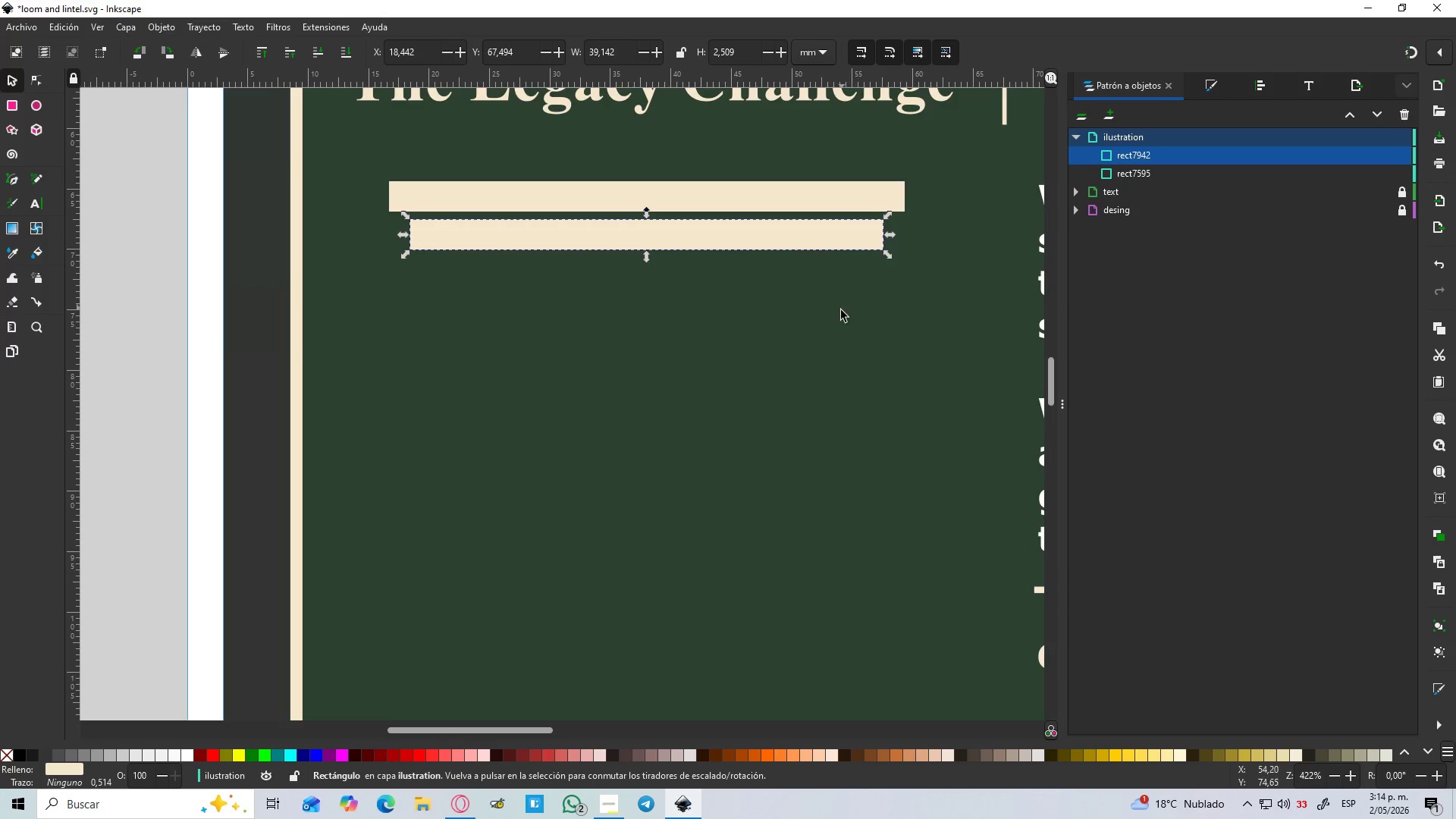 
hold_key(key=ControlLeft, duration=0.7)
 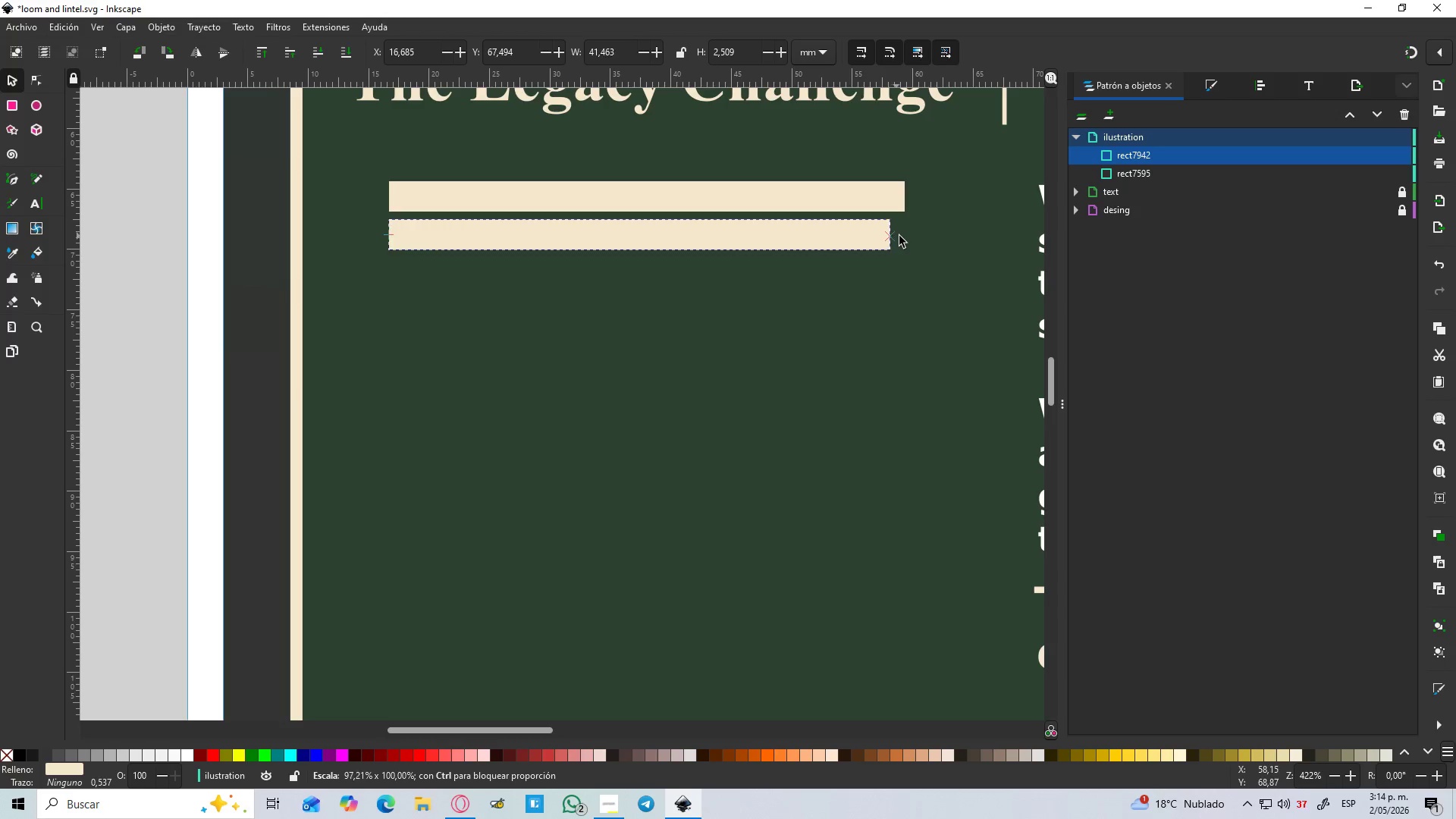 
hold_key(key=ShiftLeft, duration=1.5)
 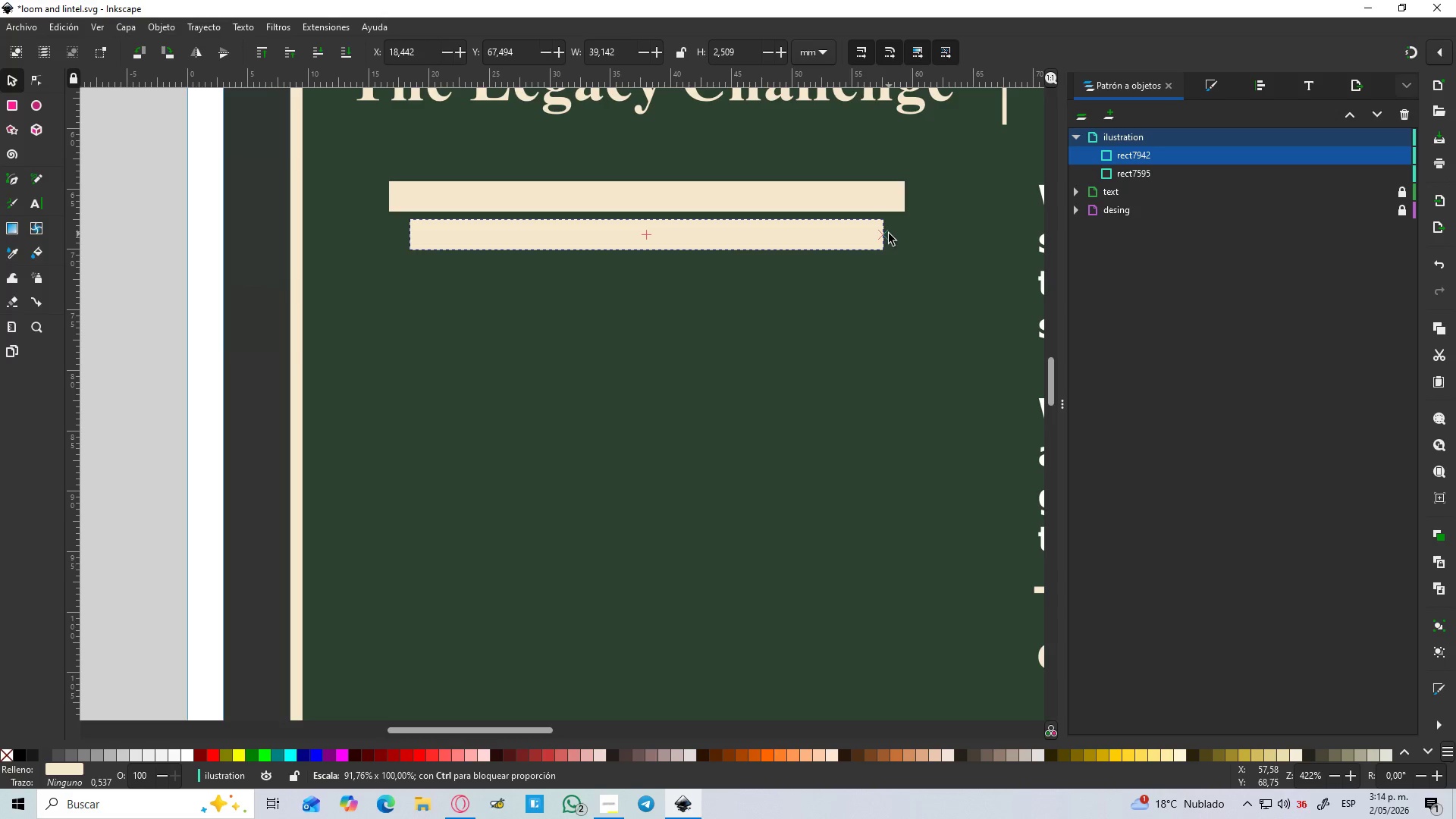 
hold_key(key=ShiftLeft, duration=1.5)
 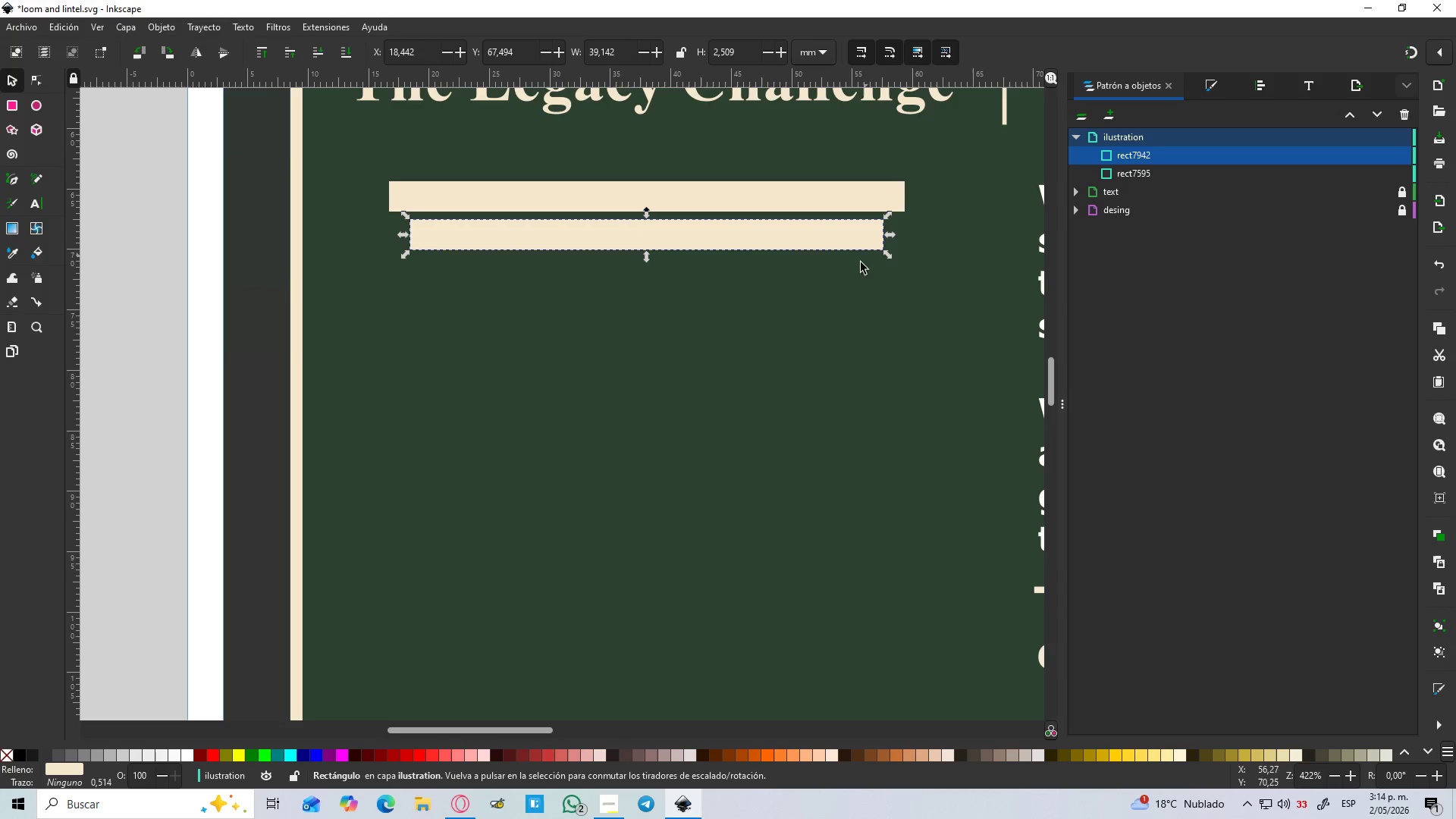 
key(Shift+ShiftLeft)
 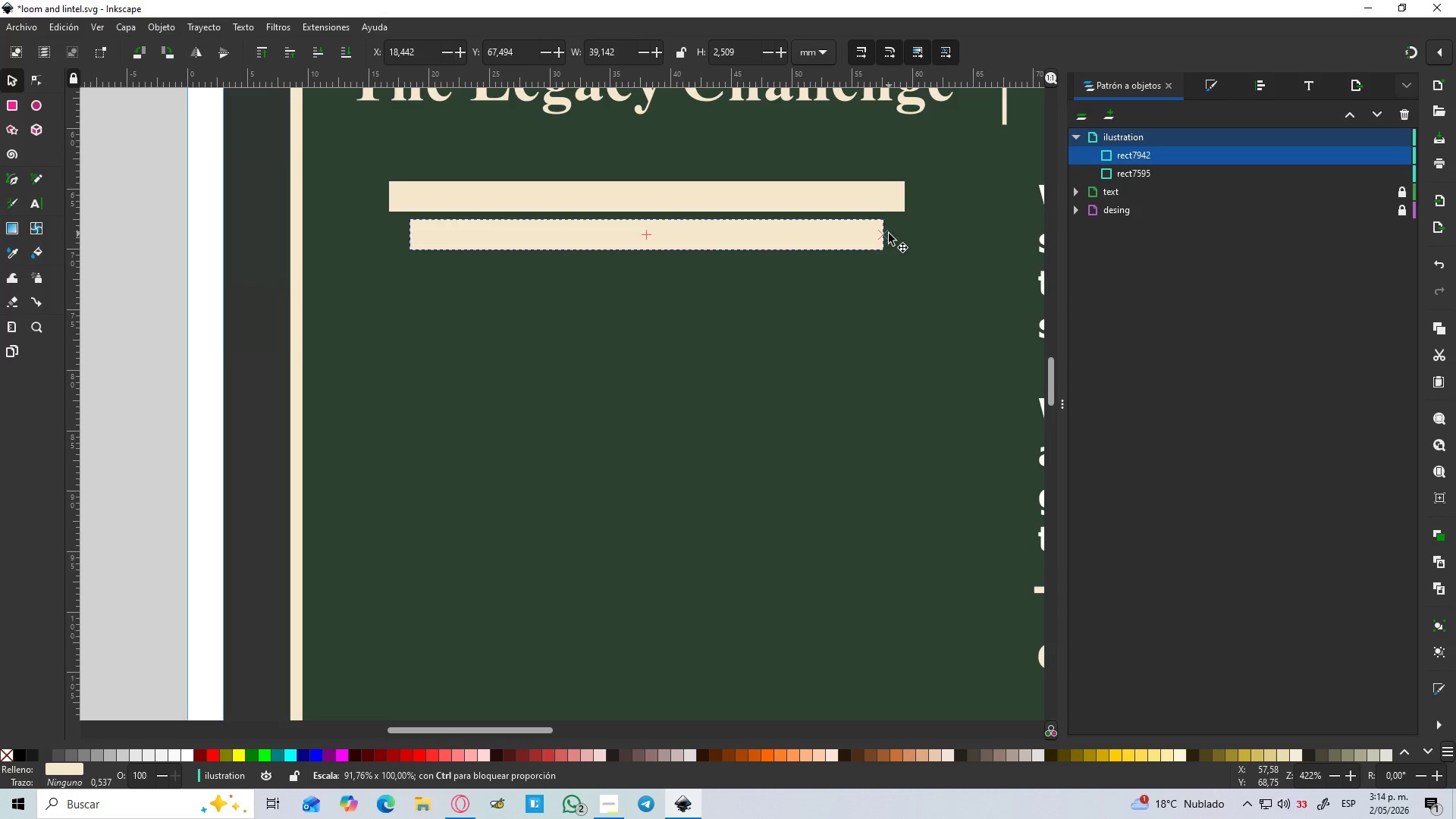 
key(Shift+ShiftLeft)
 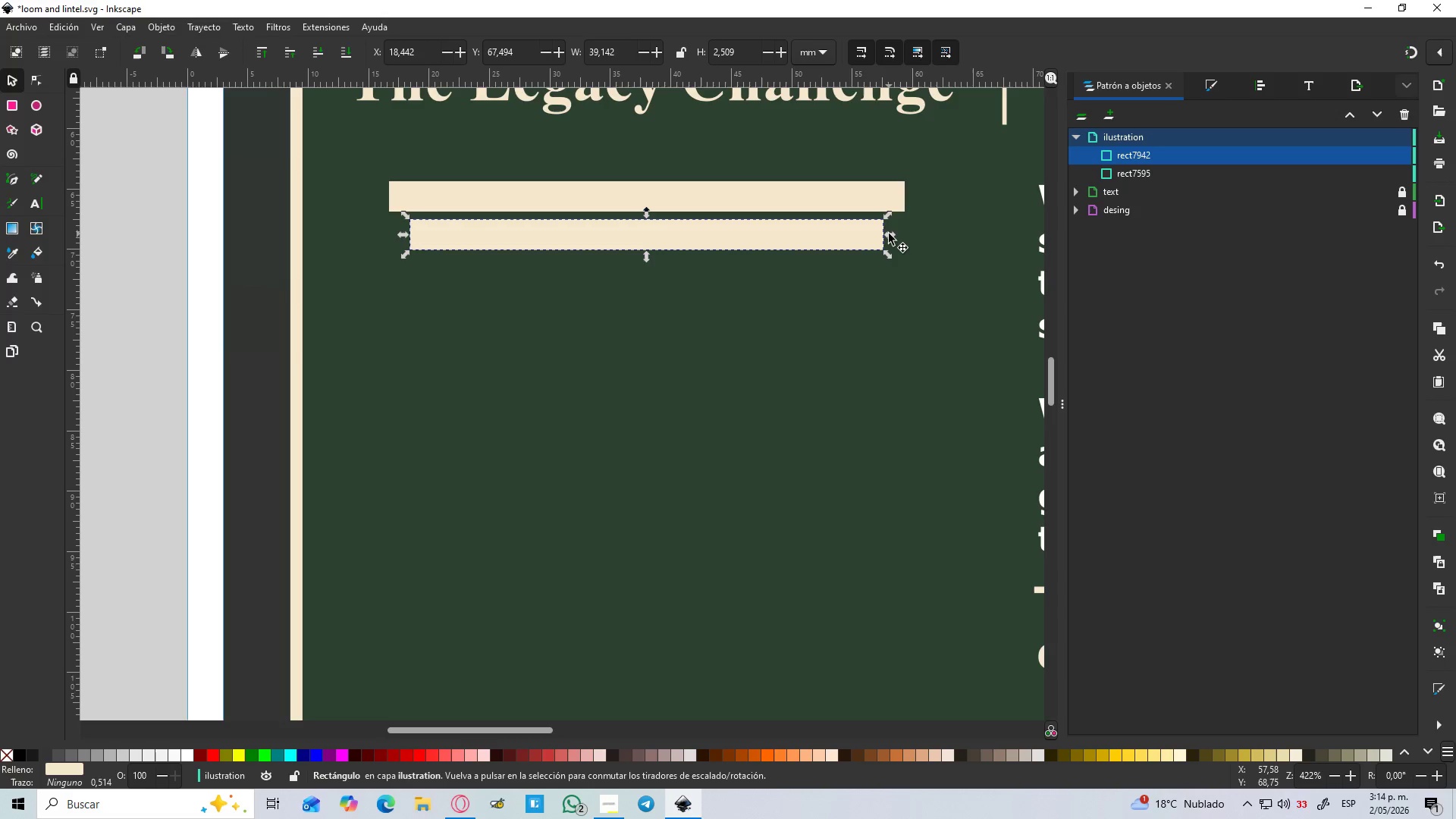 
key(Shift+ShiftLeft)
 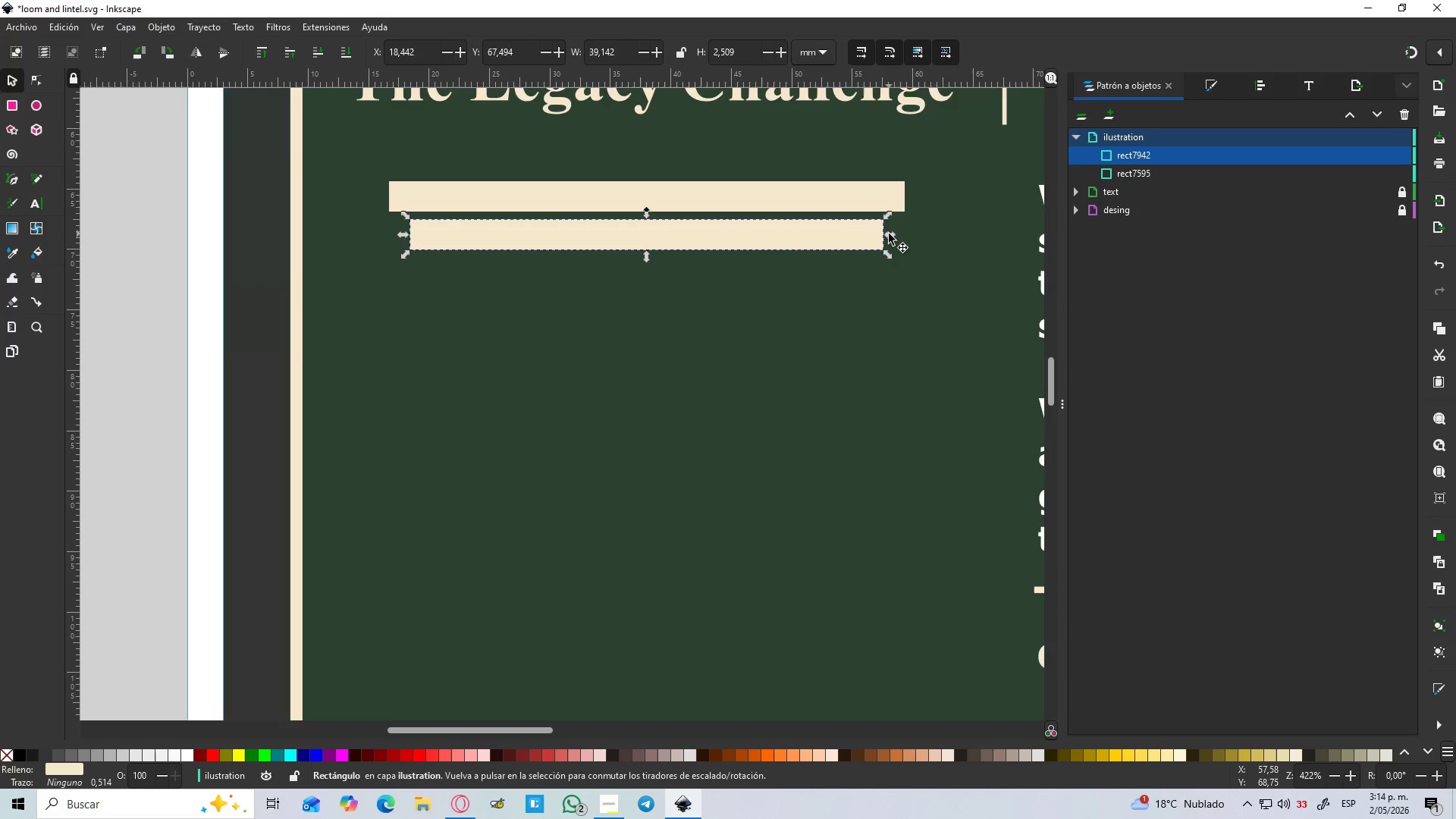 
key(Shift+ShiftLeft)
 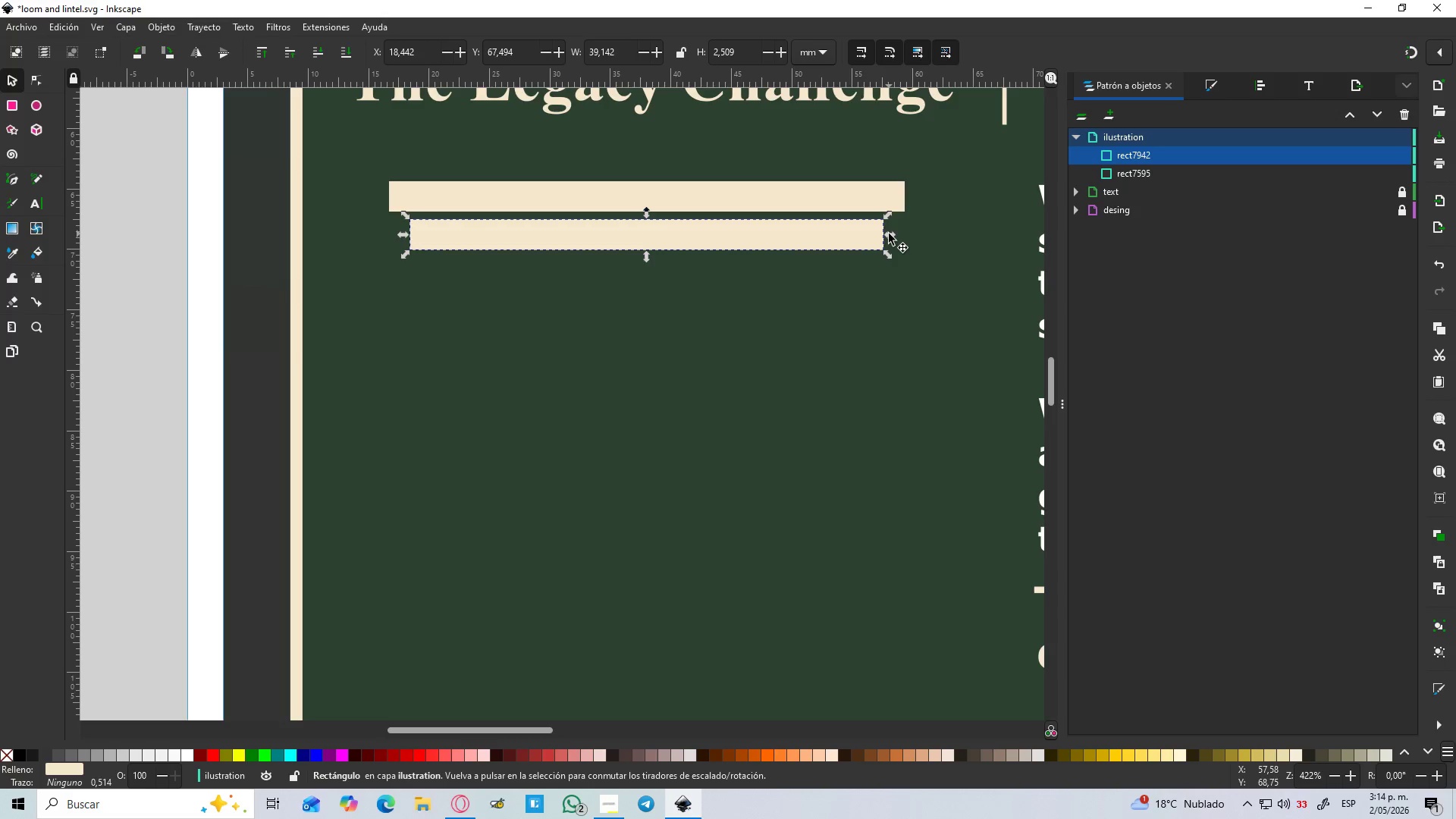 
key(Shift+ShiftLeft)
 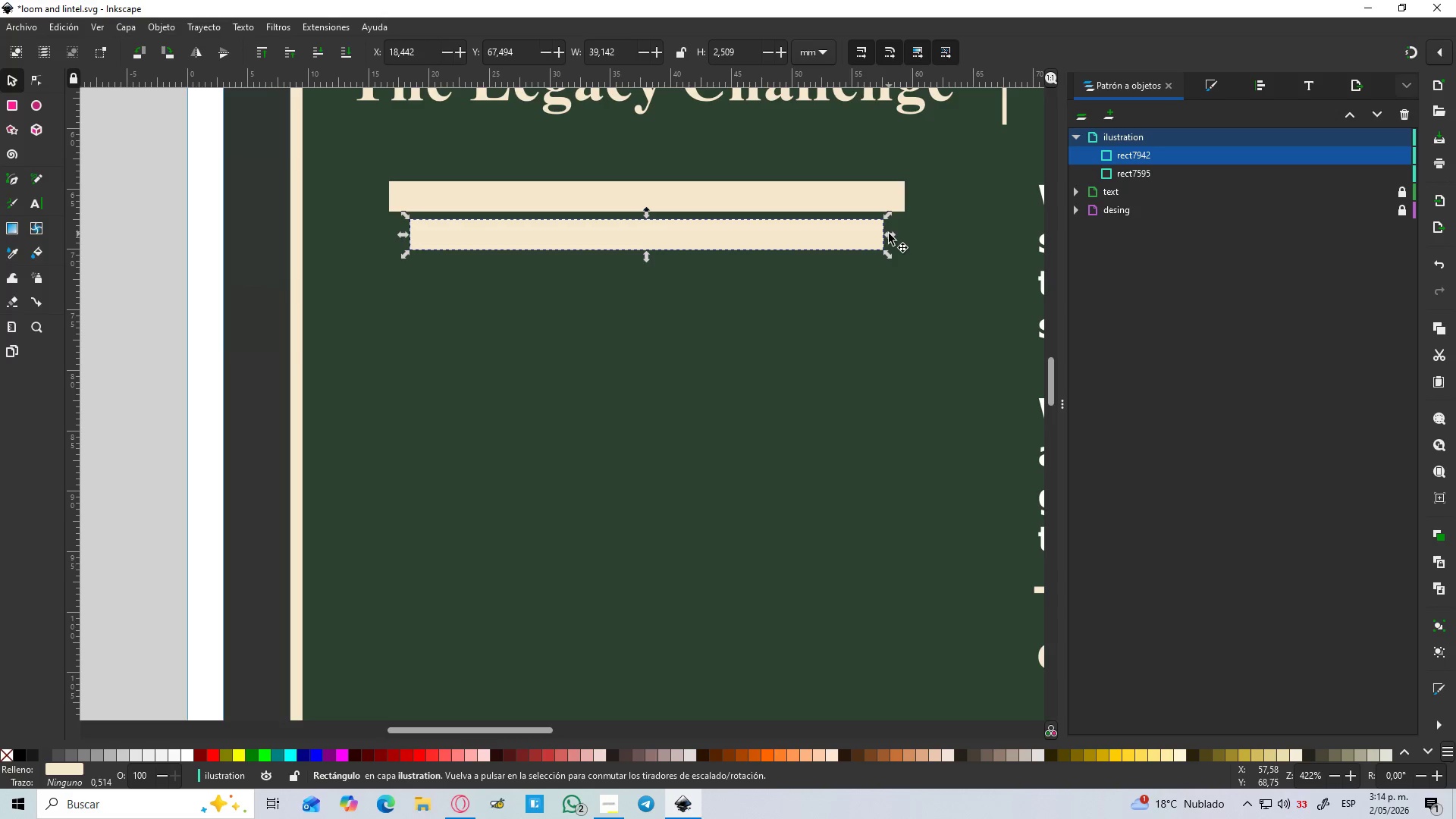 
key(Shift+ShiftLeft)
 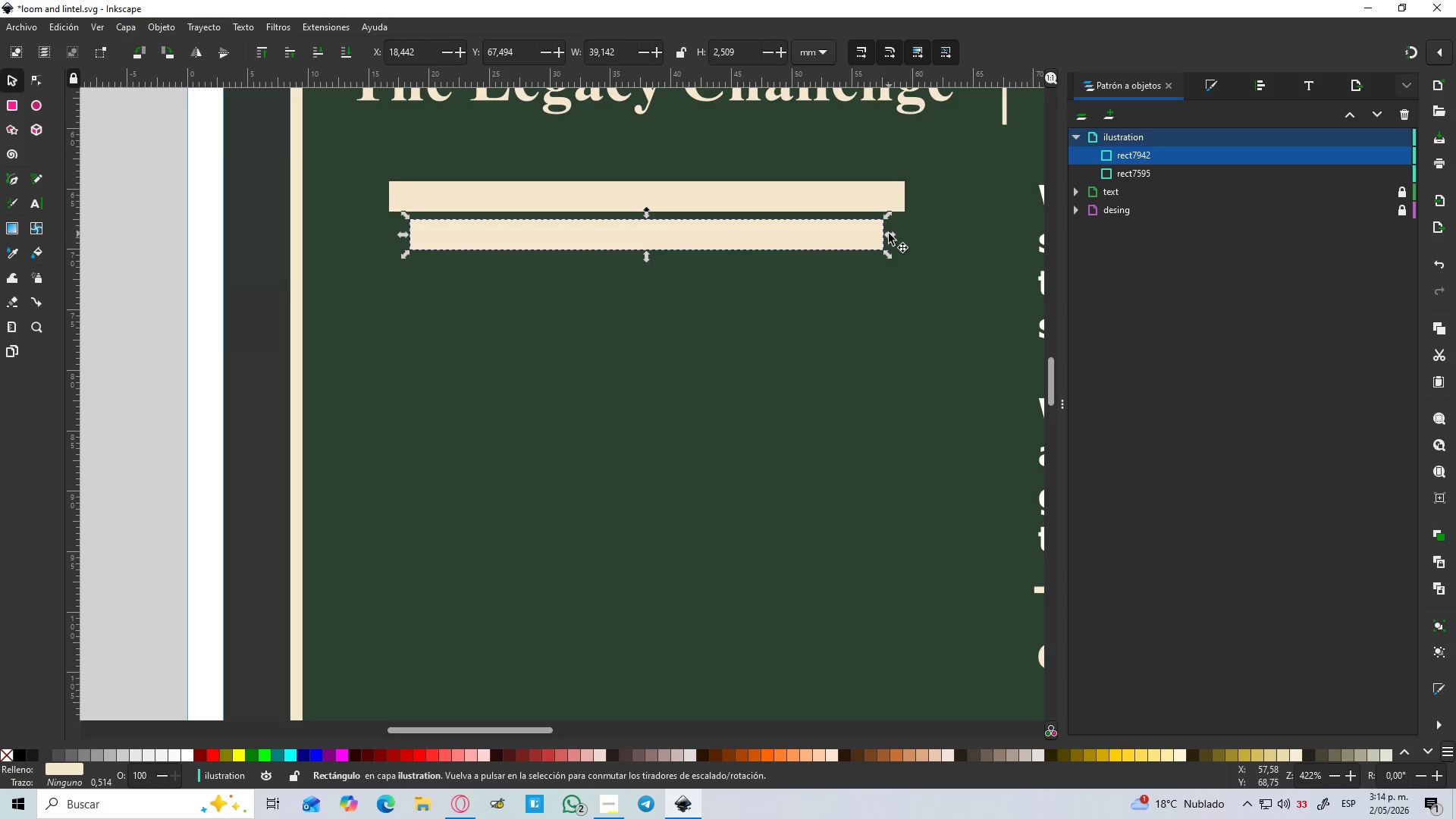 
key(Shift+ShiftLeft)
 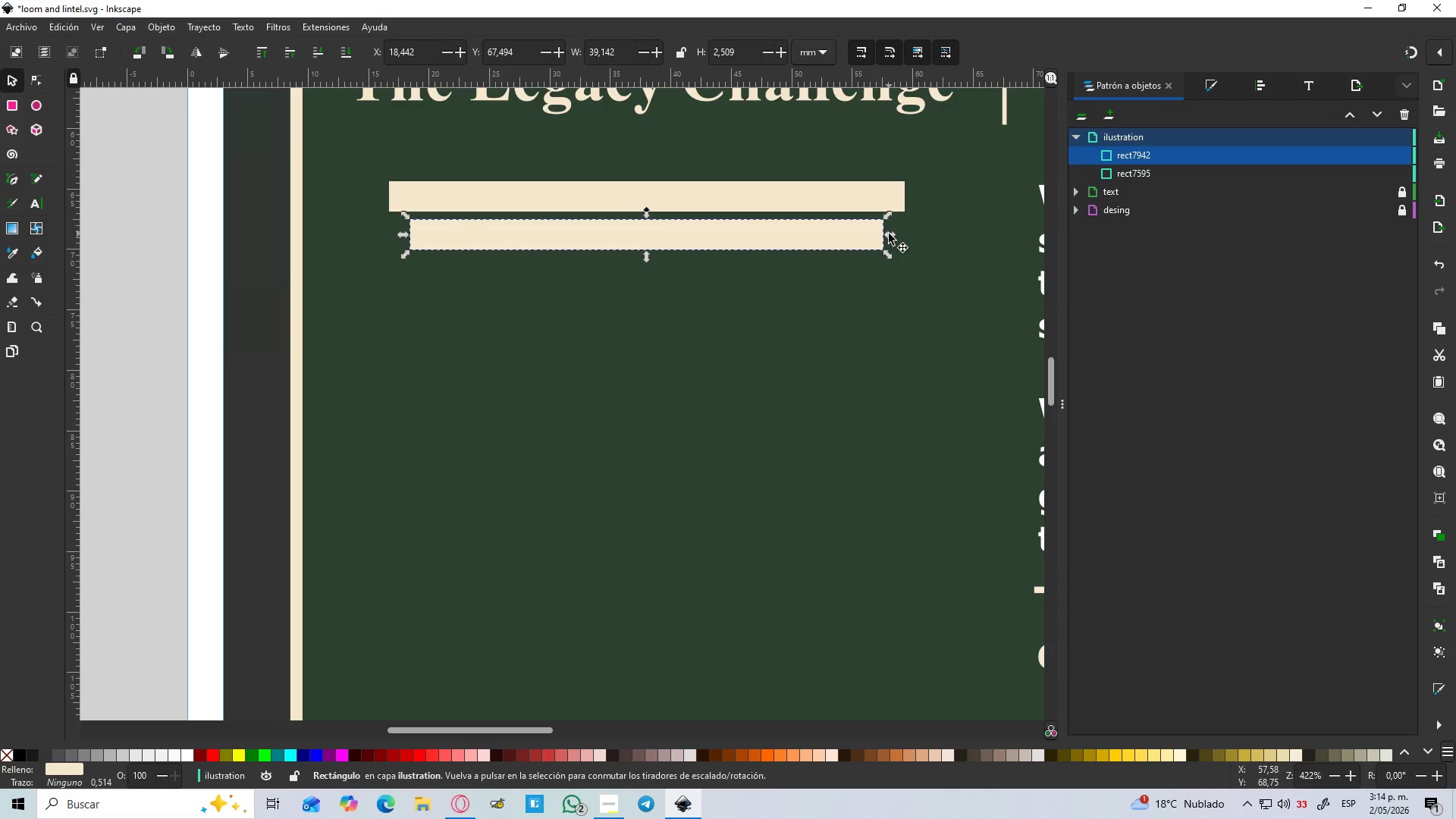 
key(Shift+ShiftLeft)
 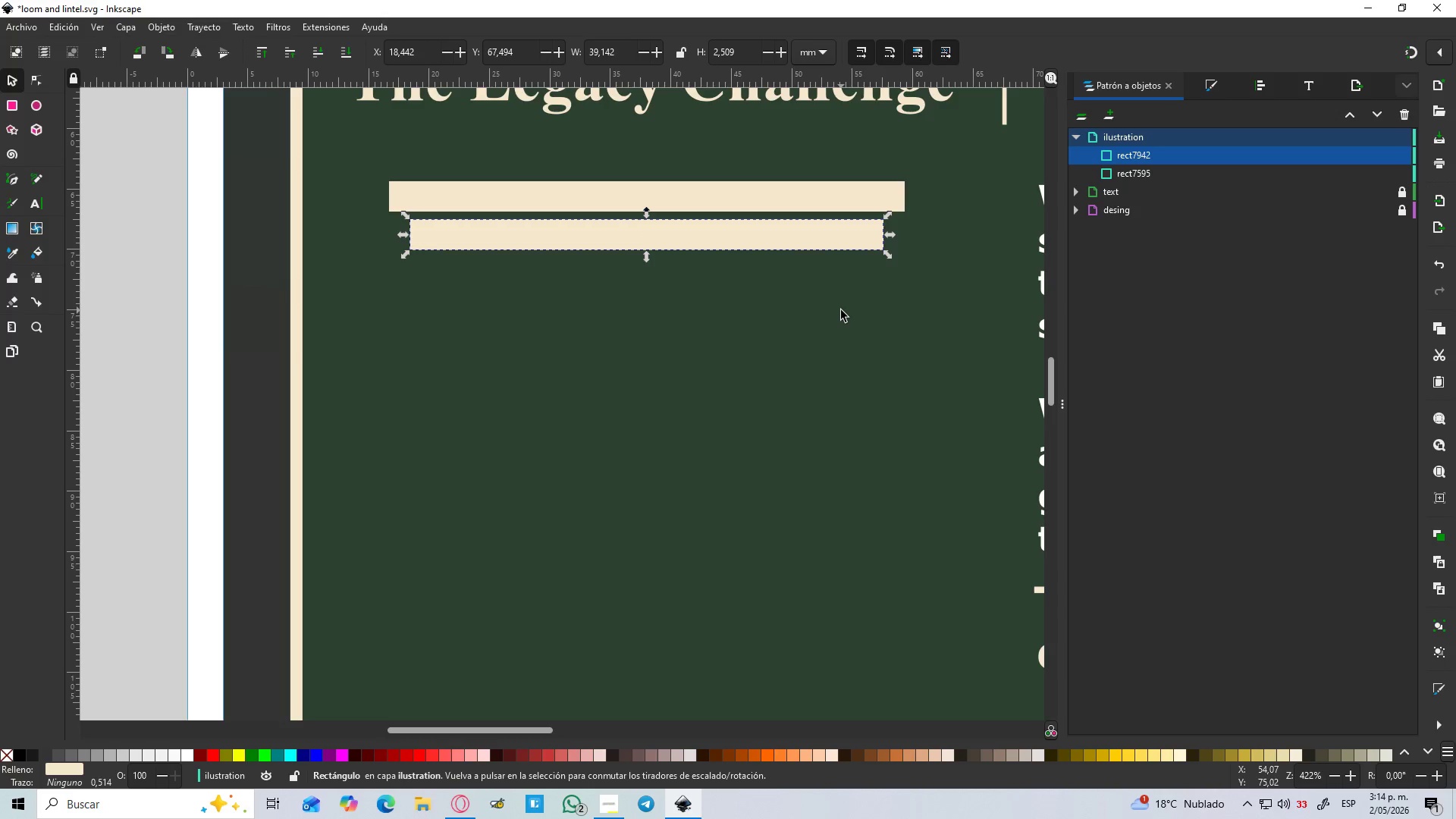 
left_click([841, 310])
 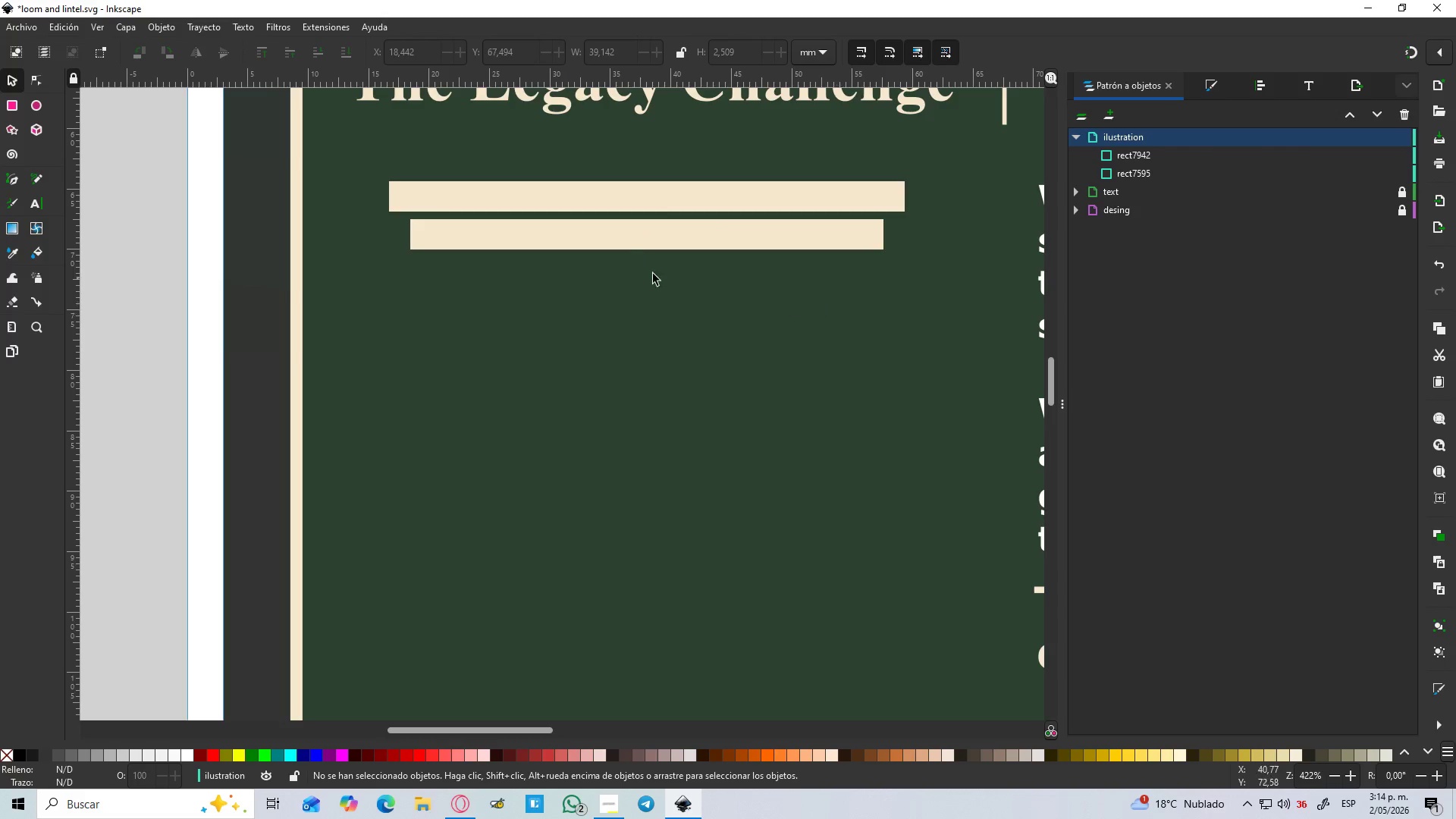 
hold_key(key=ControlLeft, duration=1.11)
 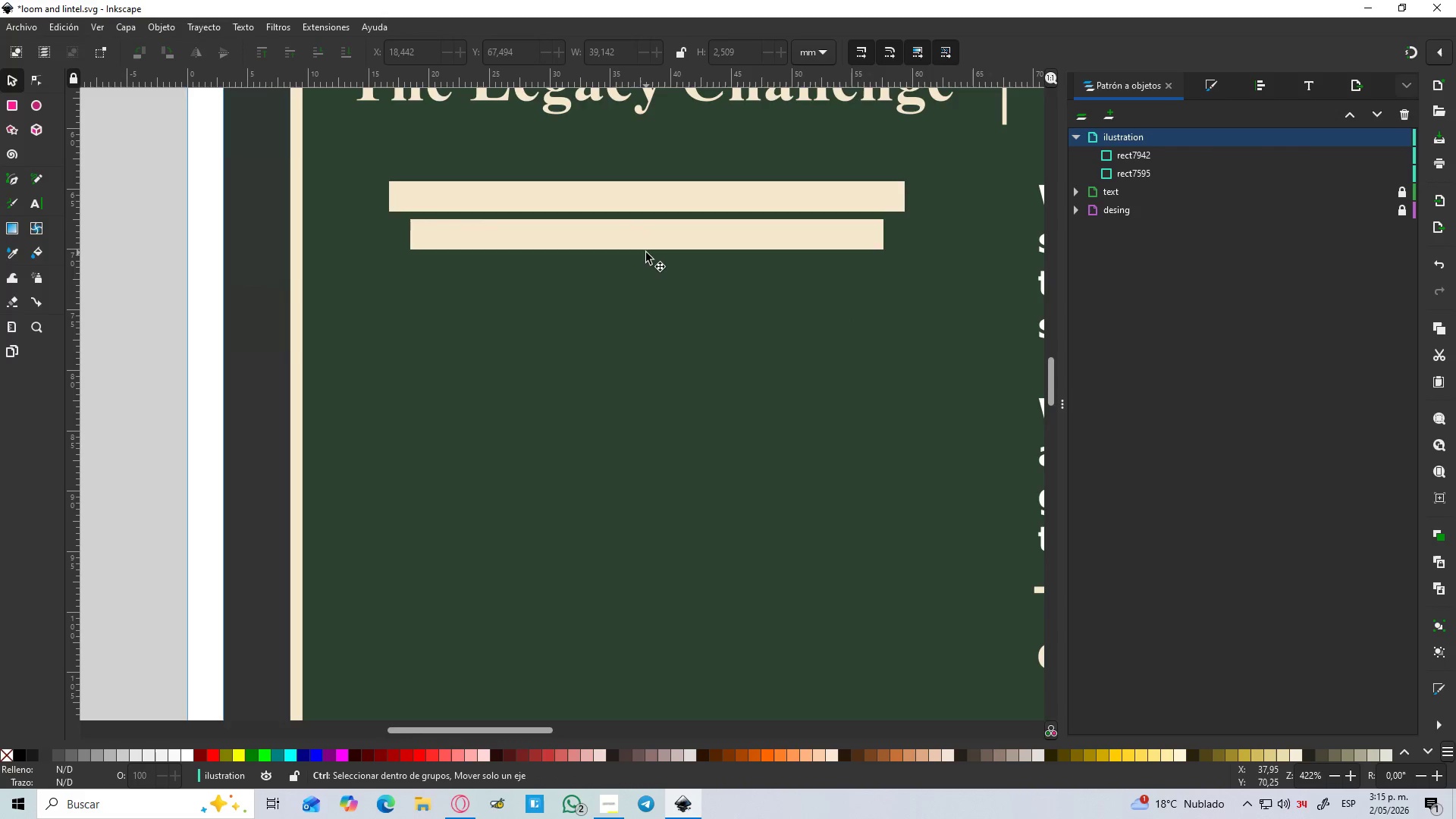 
hold_key(key=ControlLeft, duration=1.41)
scroll: coordinate [646, 253], scroll_direction: up, amount: 1.0
 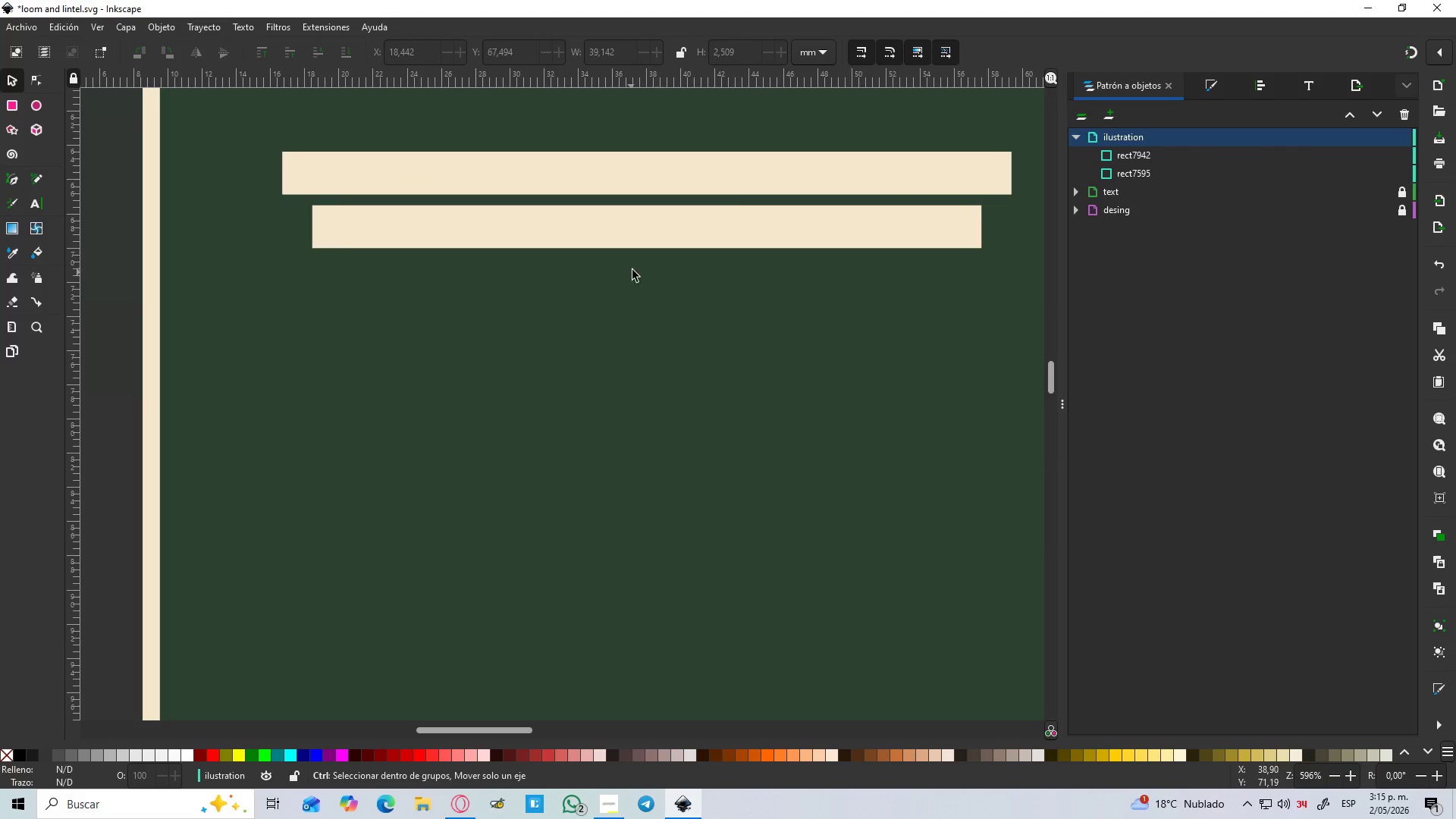 
hold_key(key=ControlLeft, duration=3.62)
 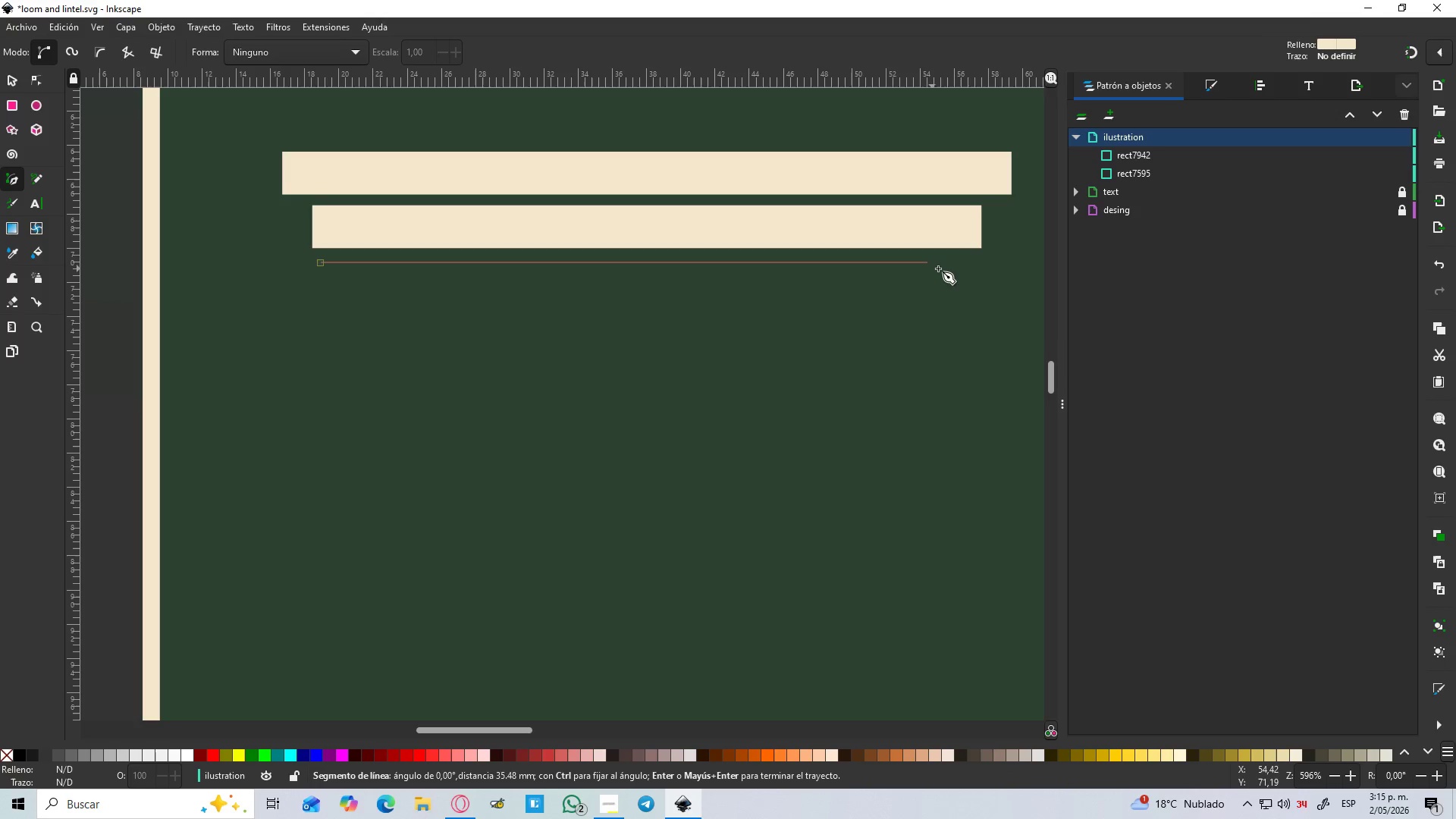 
key(B)
 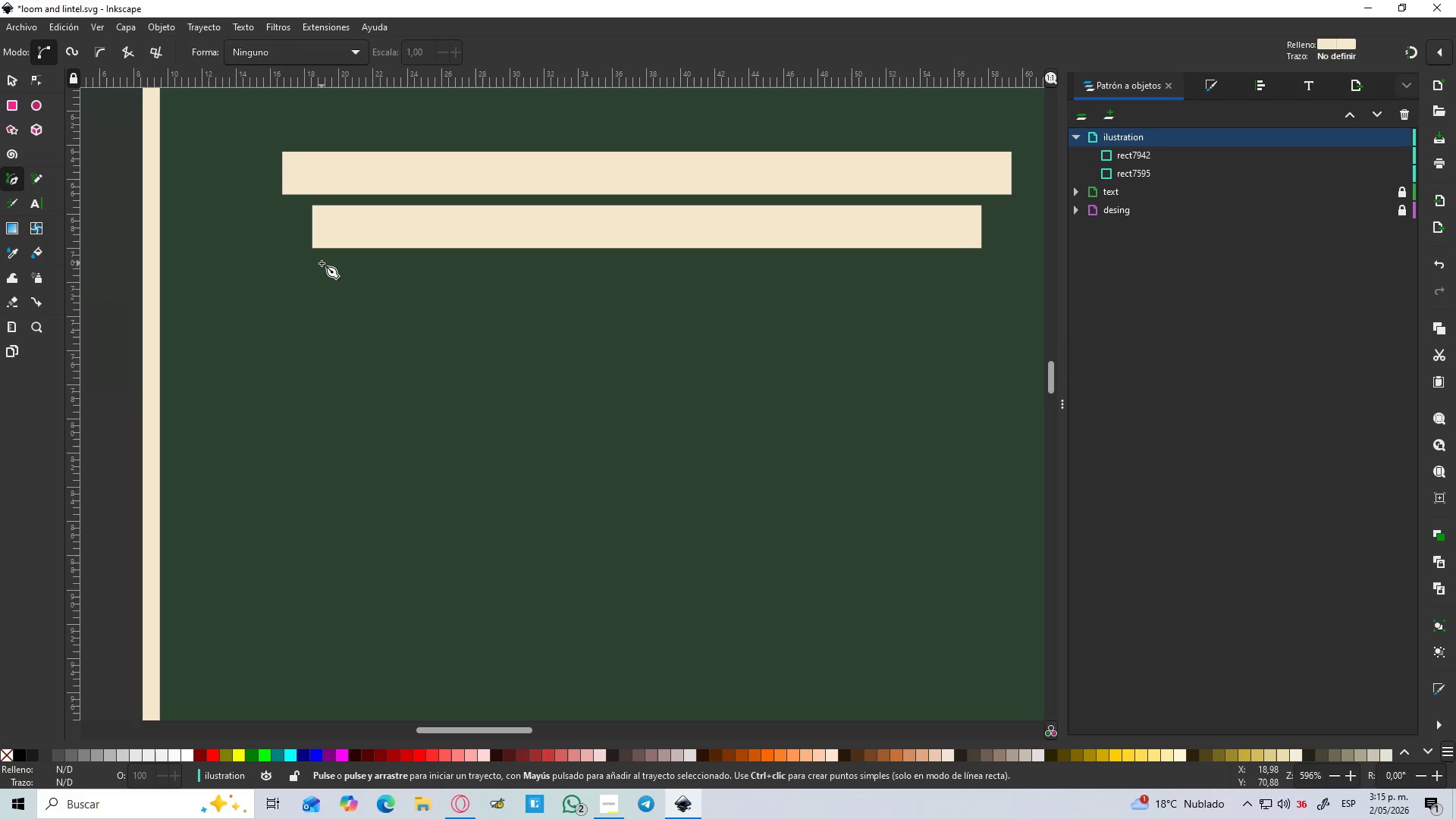 
left_click([321, 262])
 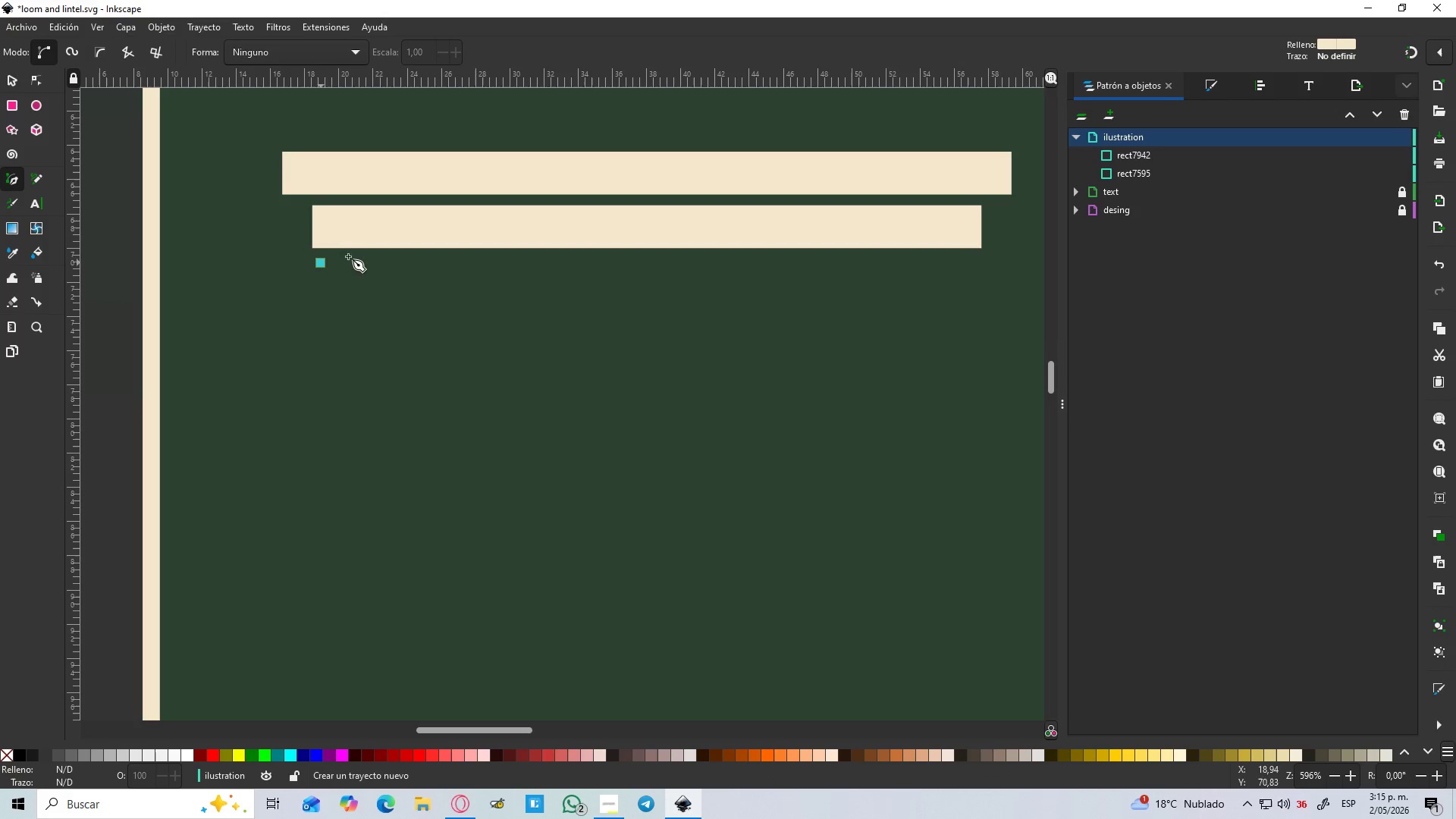 
hold_key(key=ControlLeft, duration=1.51)
 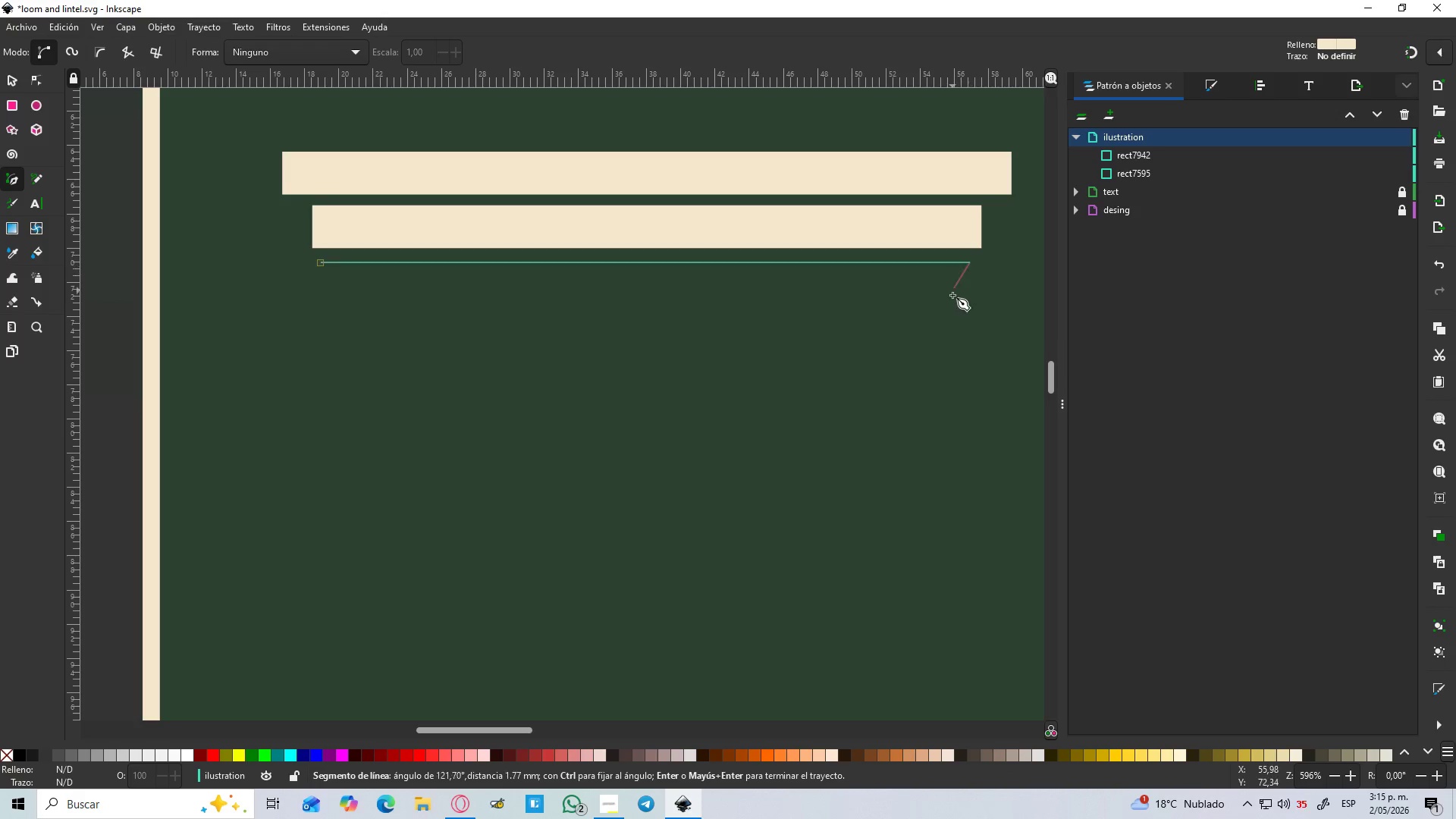 
hold_key(key=ControlLeft, duration=0.36)
left_click([970, 268])
 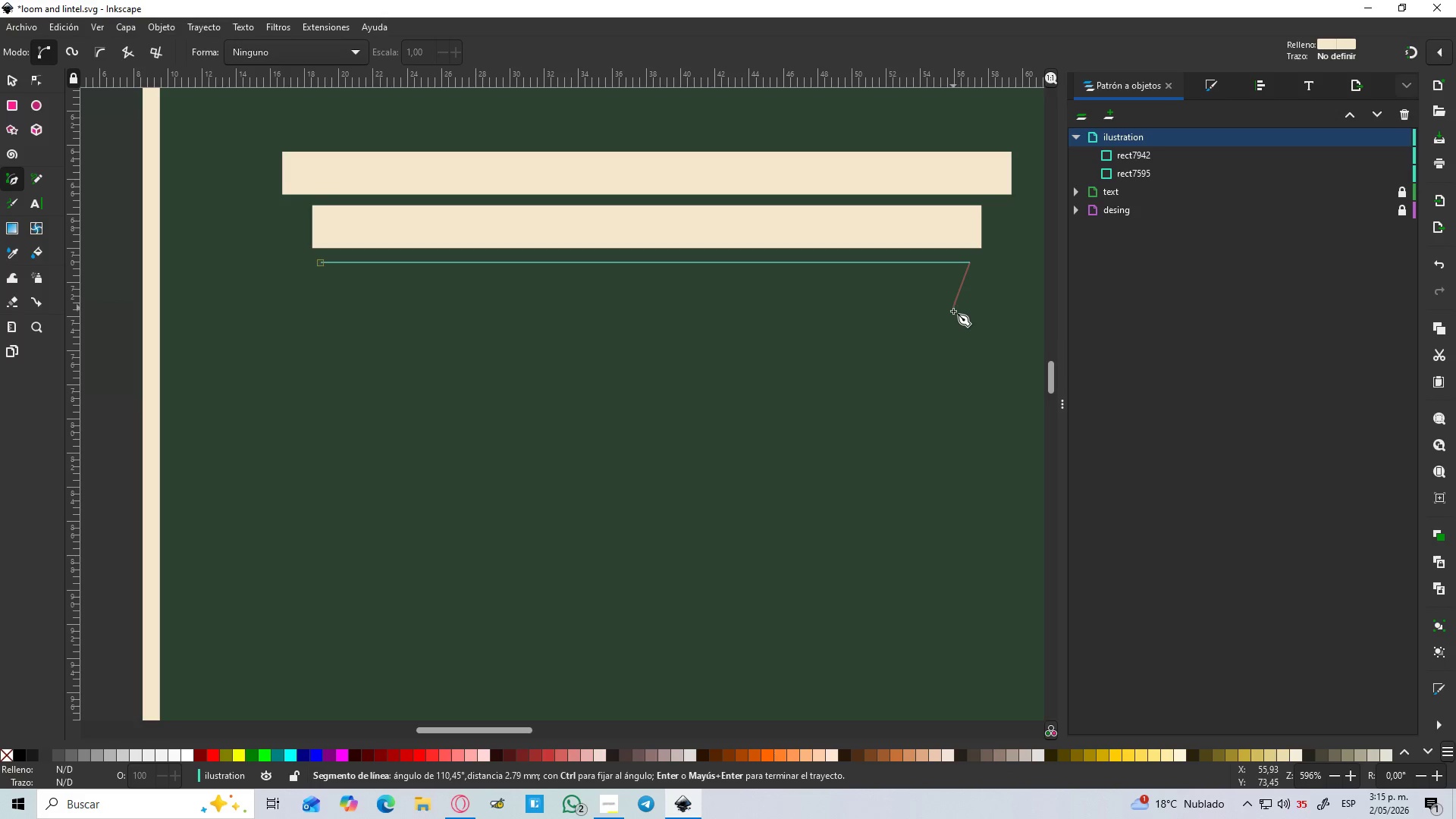 
left_click_drag(start_coordinate=[953, 311], to_coordinate=[973, 335])
 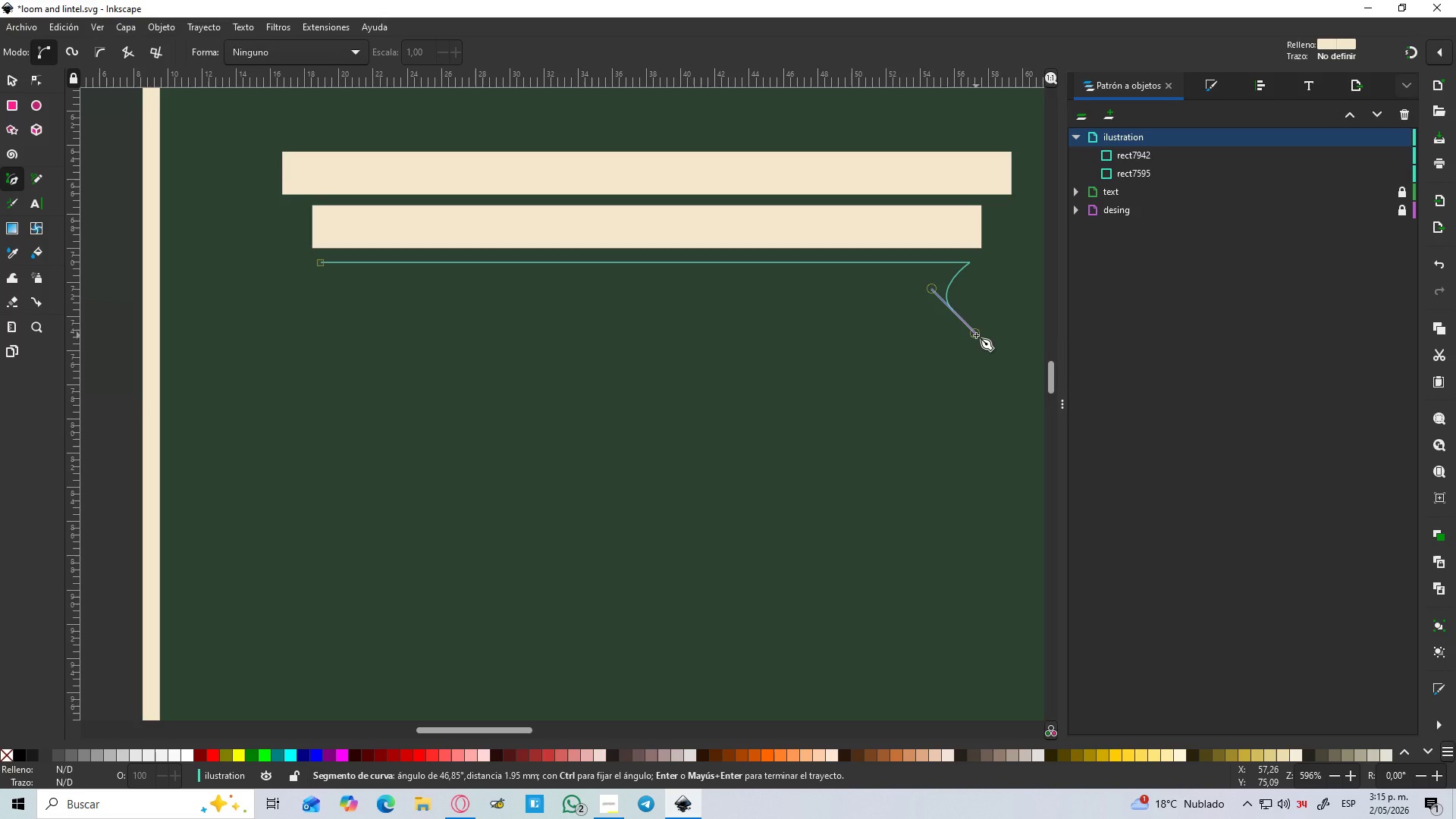 
hold_key(key=ControlLeft, duration=1.33)
 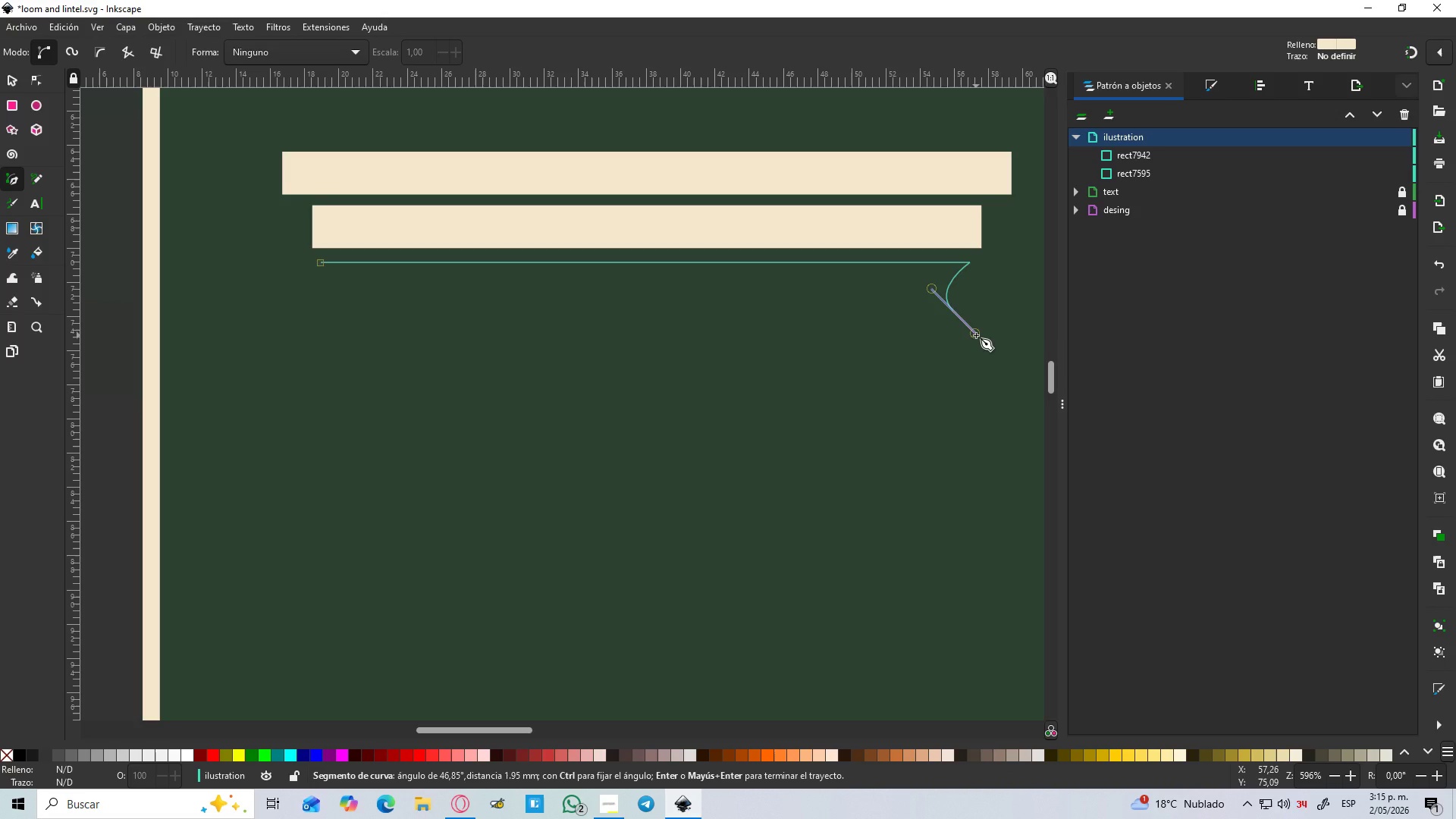 
key(Shift+L)
 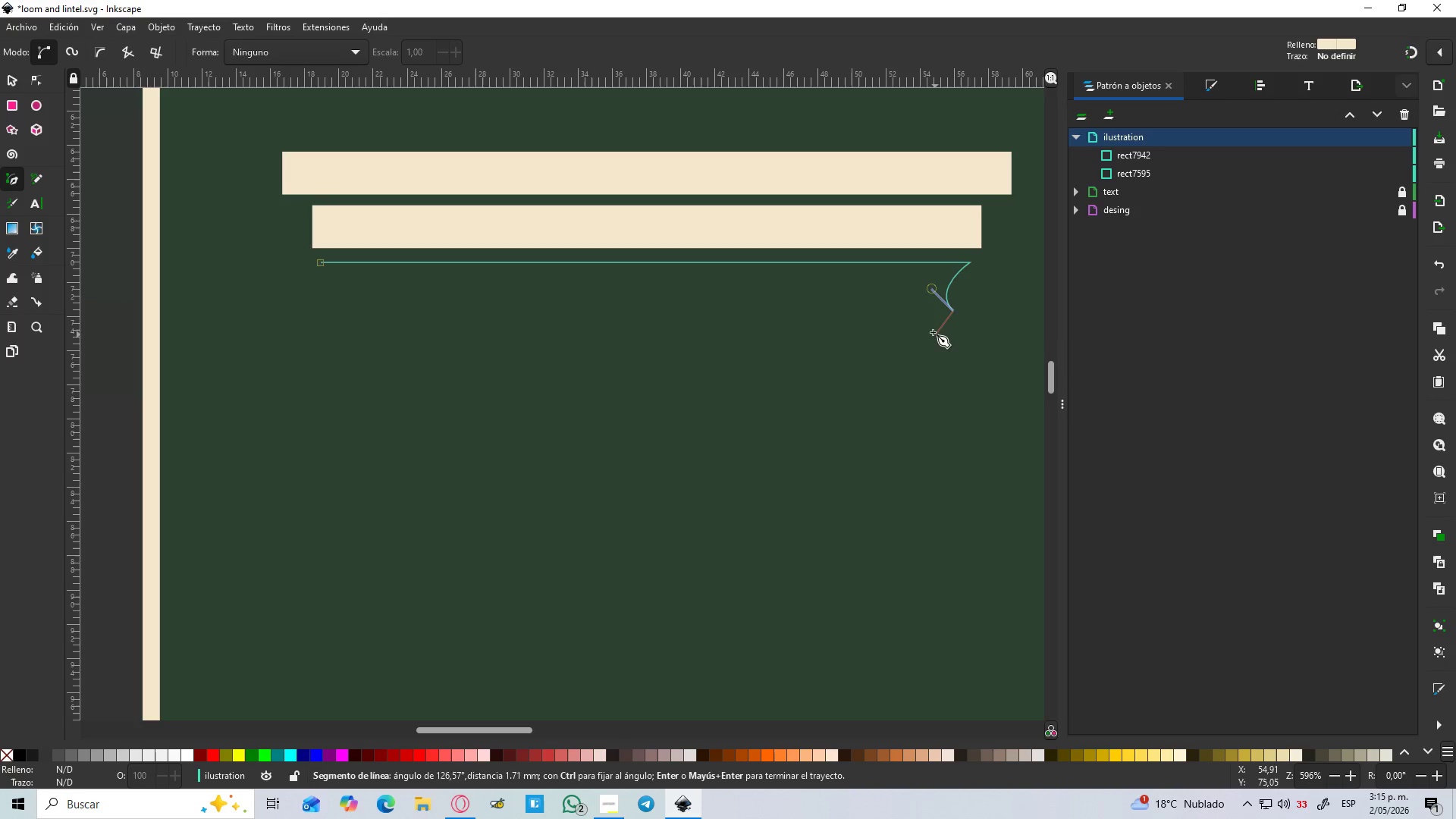 
key(Control+Z)
 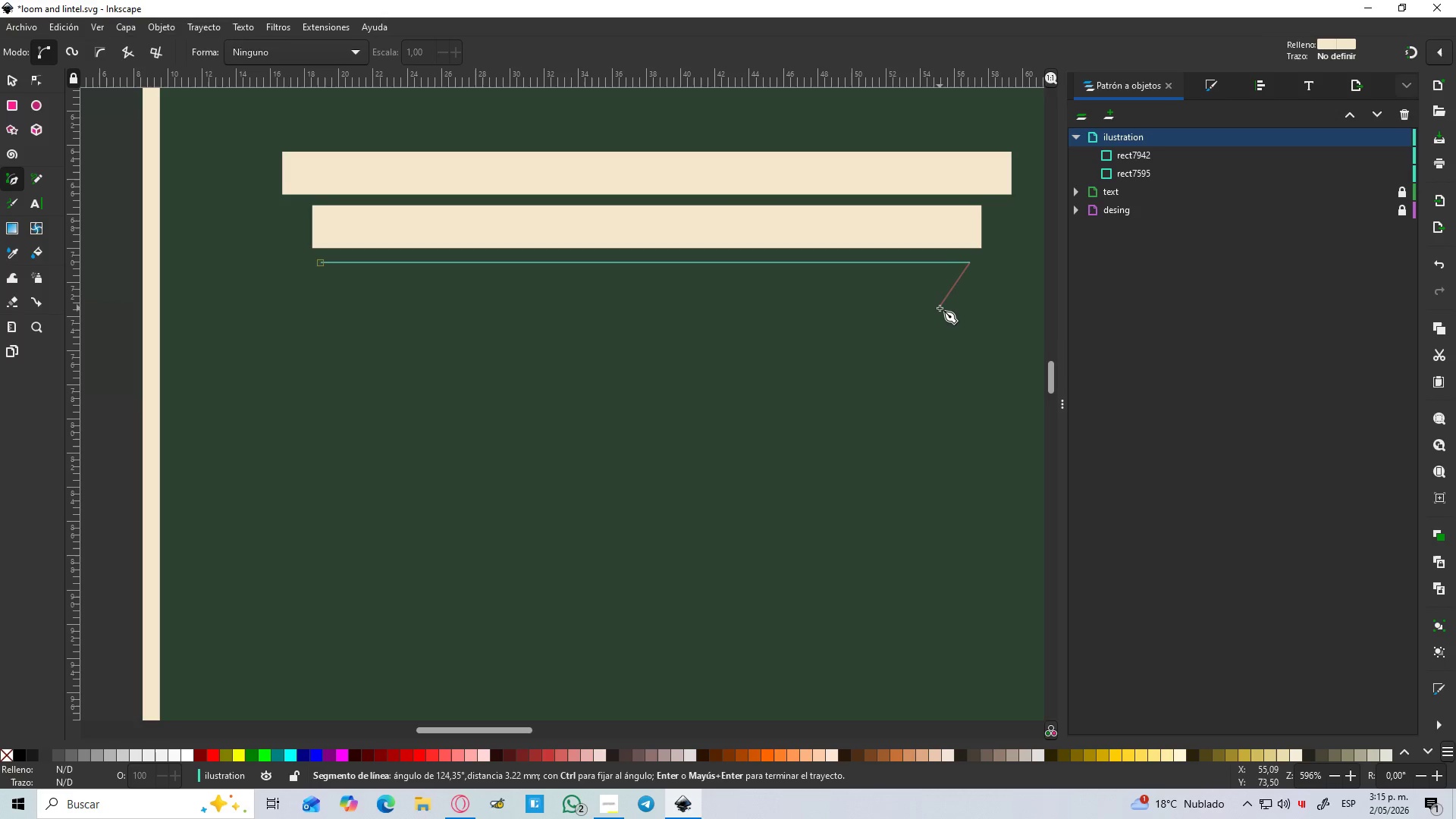 
left_click_drag(start_coordinate=[940, 308], to_coordinate=[943, 336])
 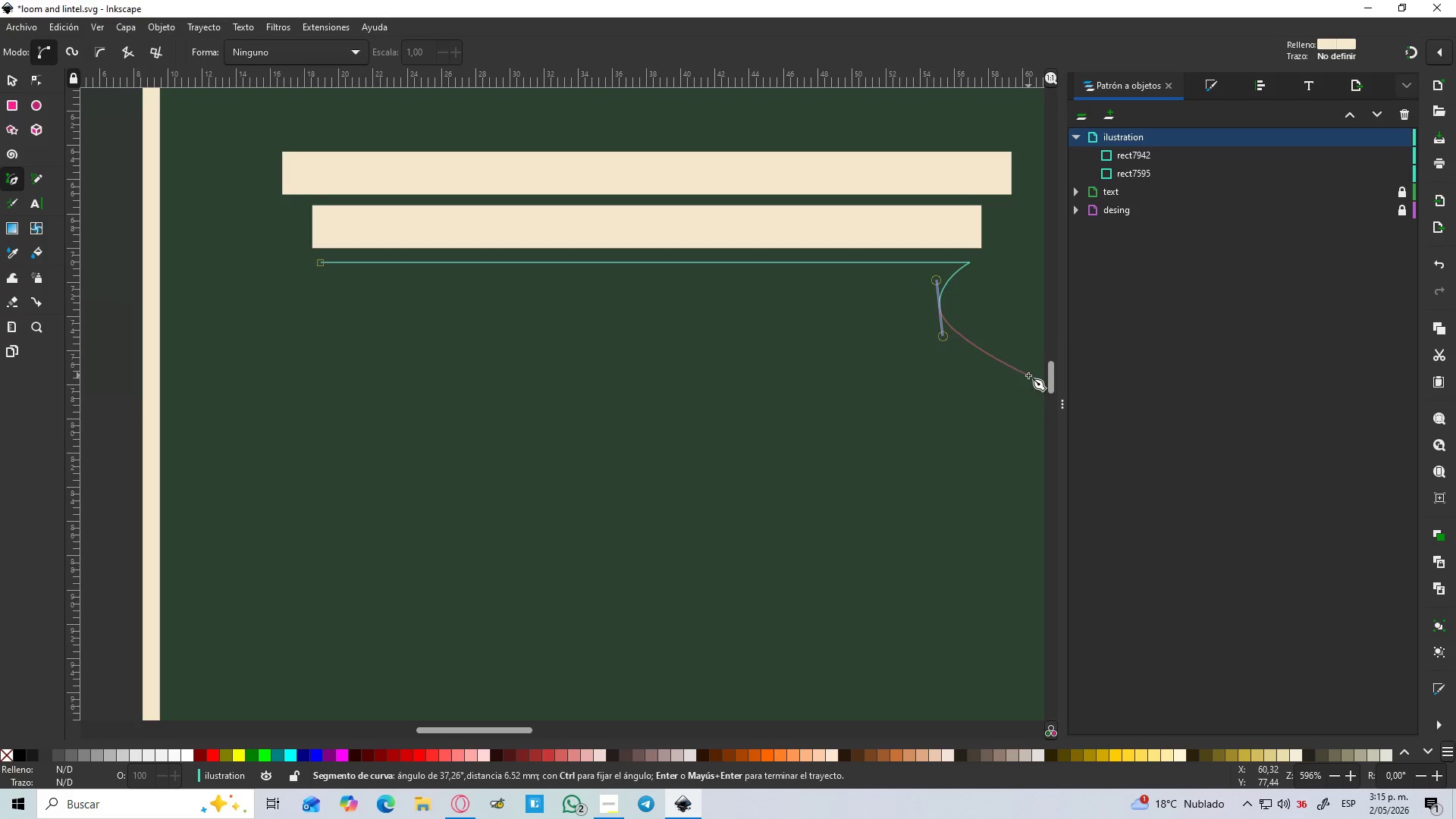 
key(Shift+L)
 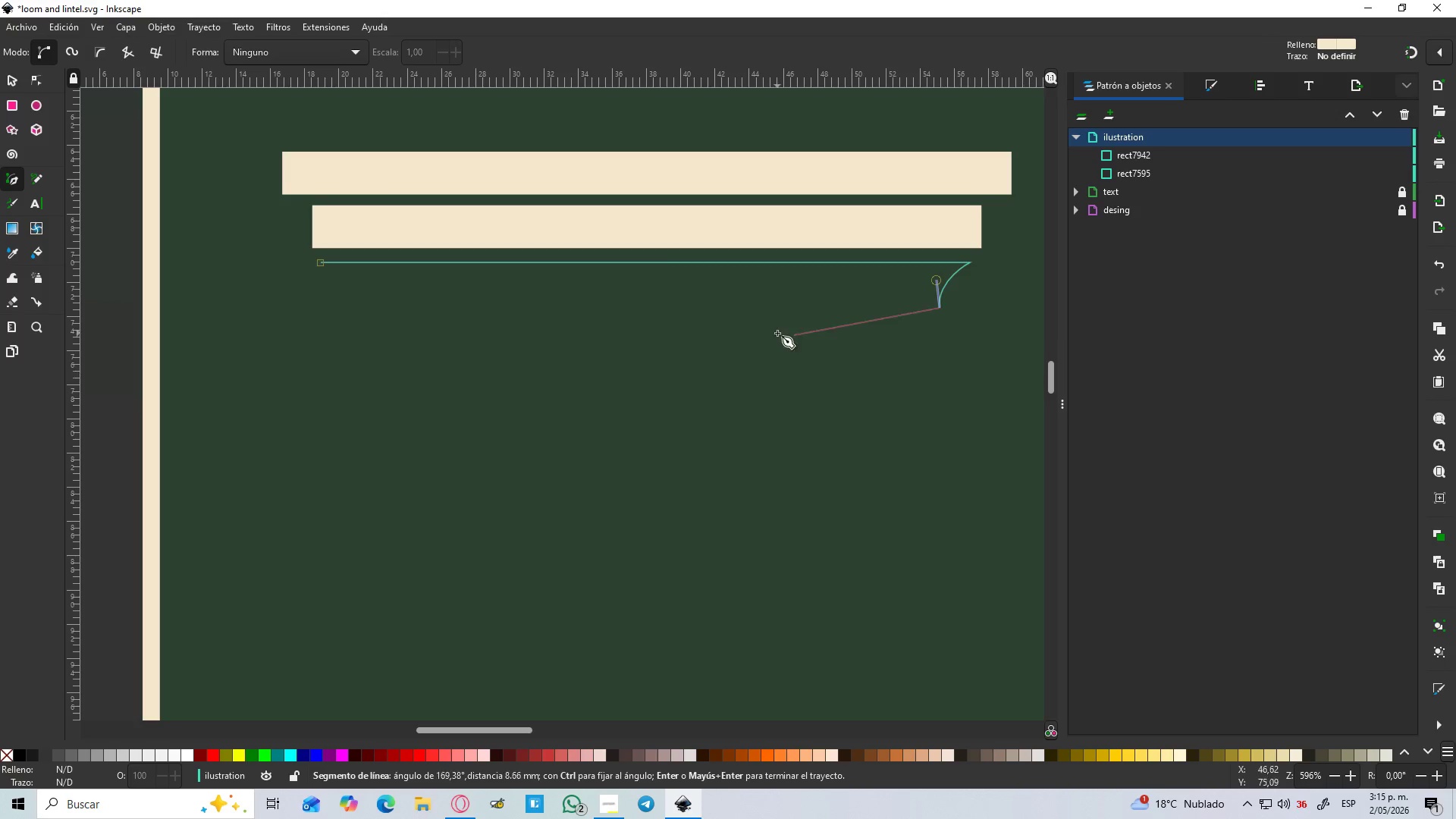 
hold_key(key=ControlLeft, duration=1.5)
 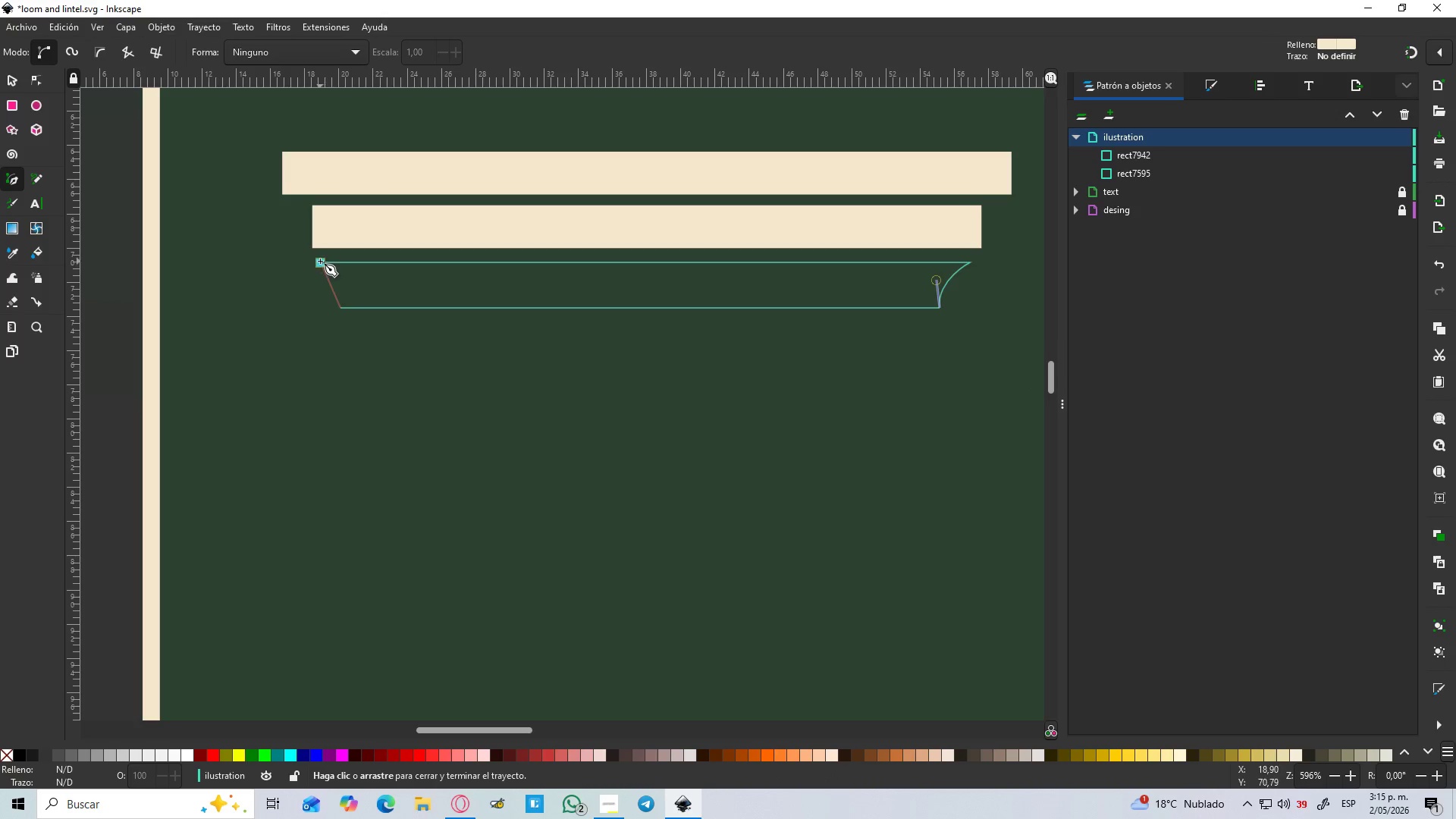 
left_click_drag(start_coordinate=[320, 261], to_coordinate=[291, 244])
 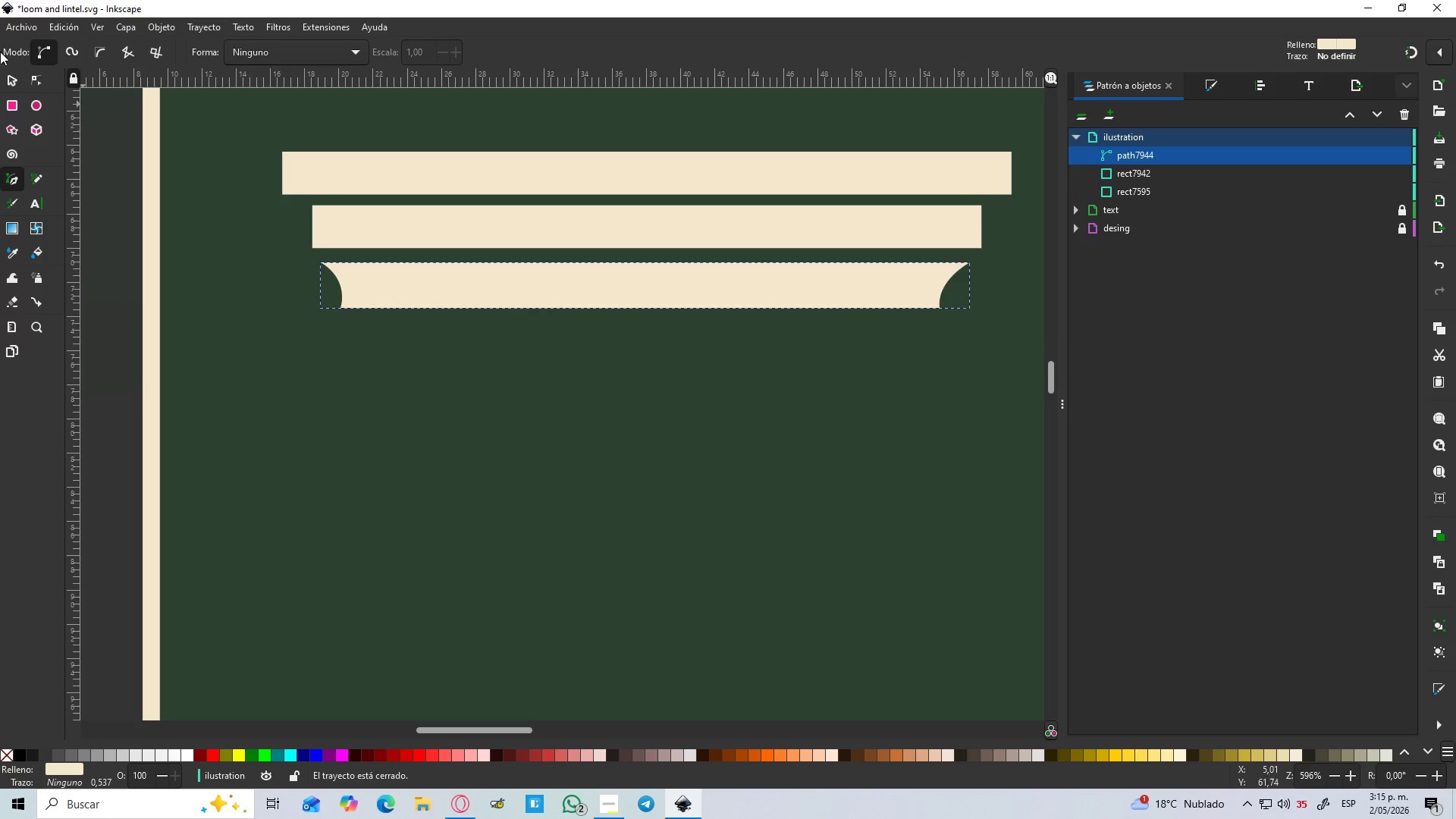 
left_click([10, 80])
 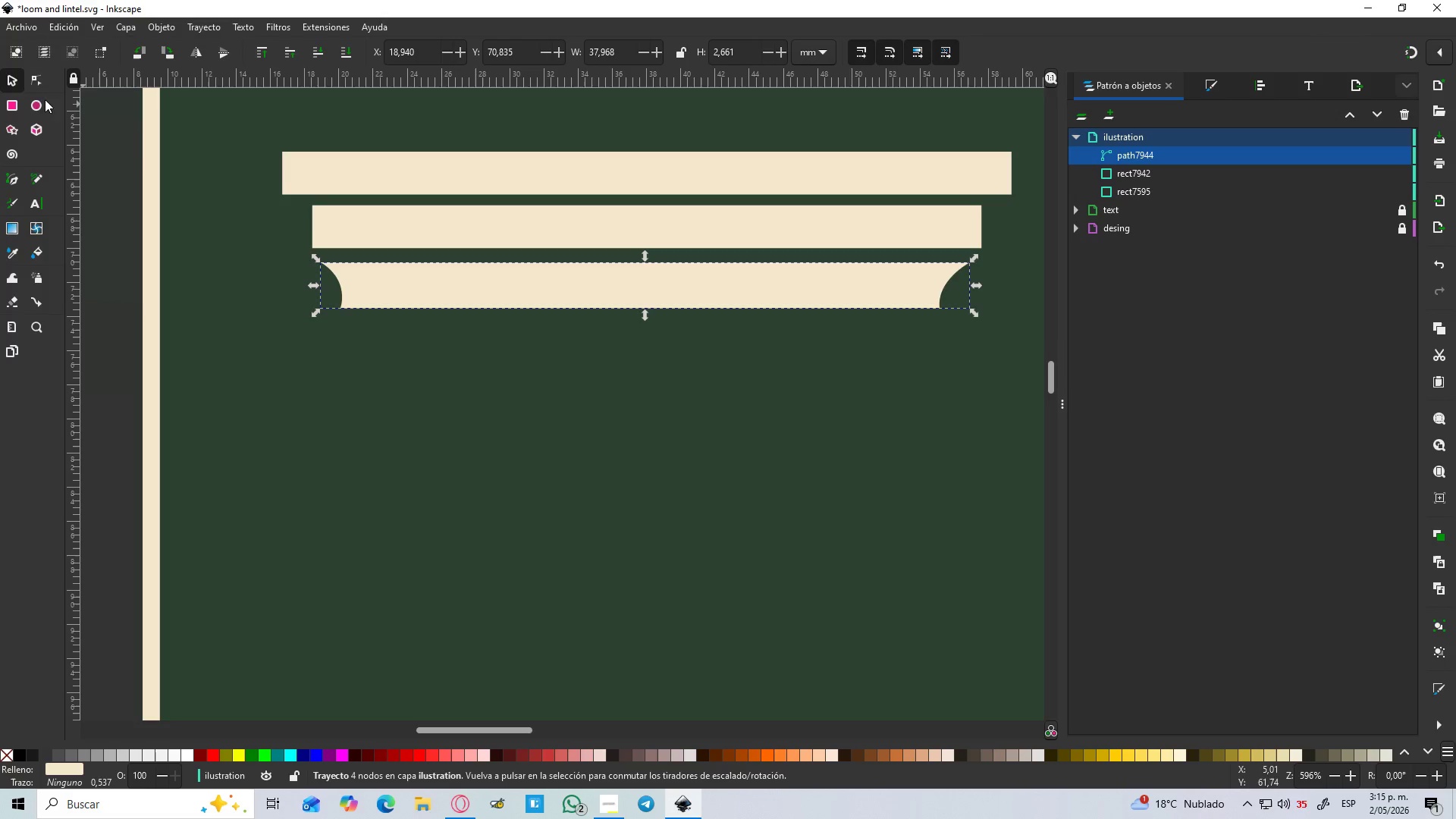 
hold_key(key=ControlLeft, duration=0.44)
scroll: coordinate [304, 231], scroll_direction: down, amount: 3.0
 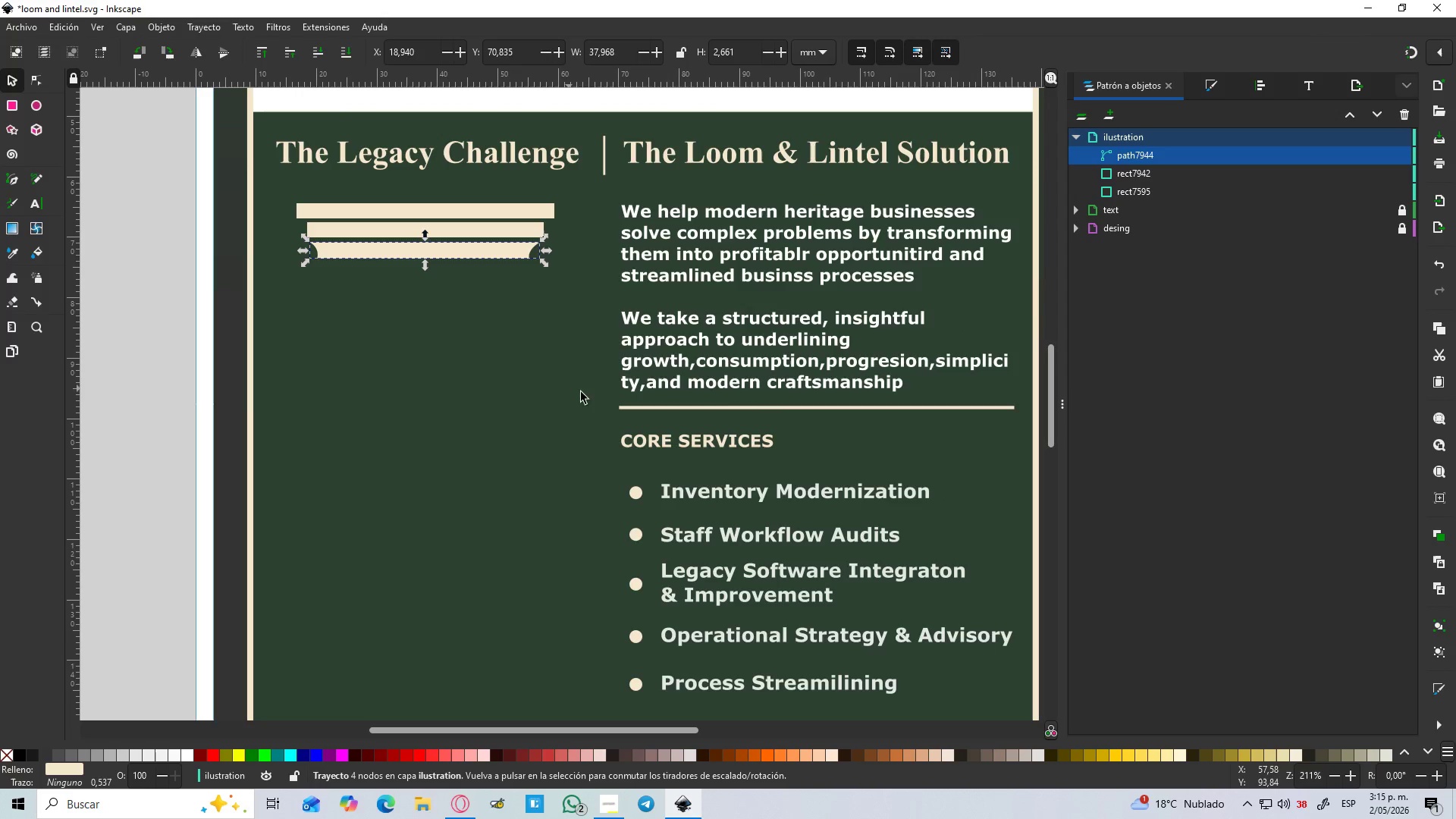 
left_click([597, 397])
 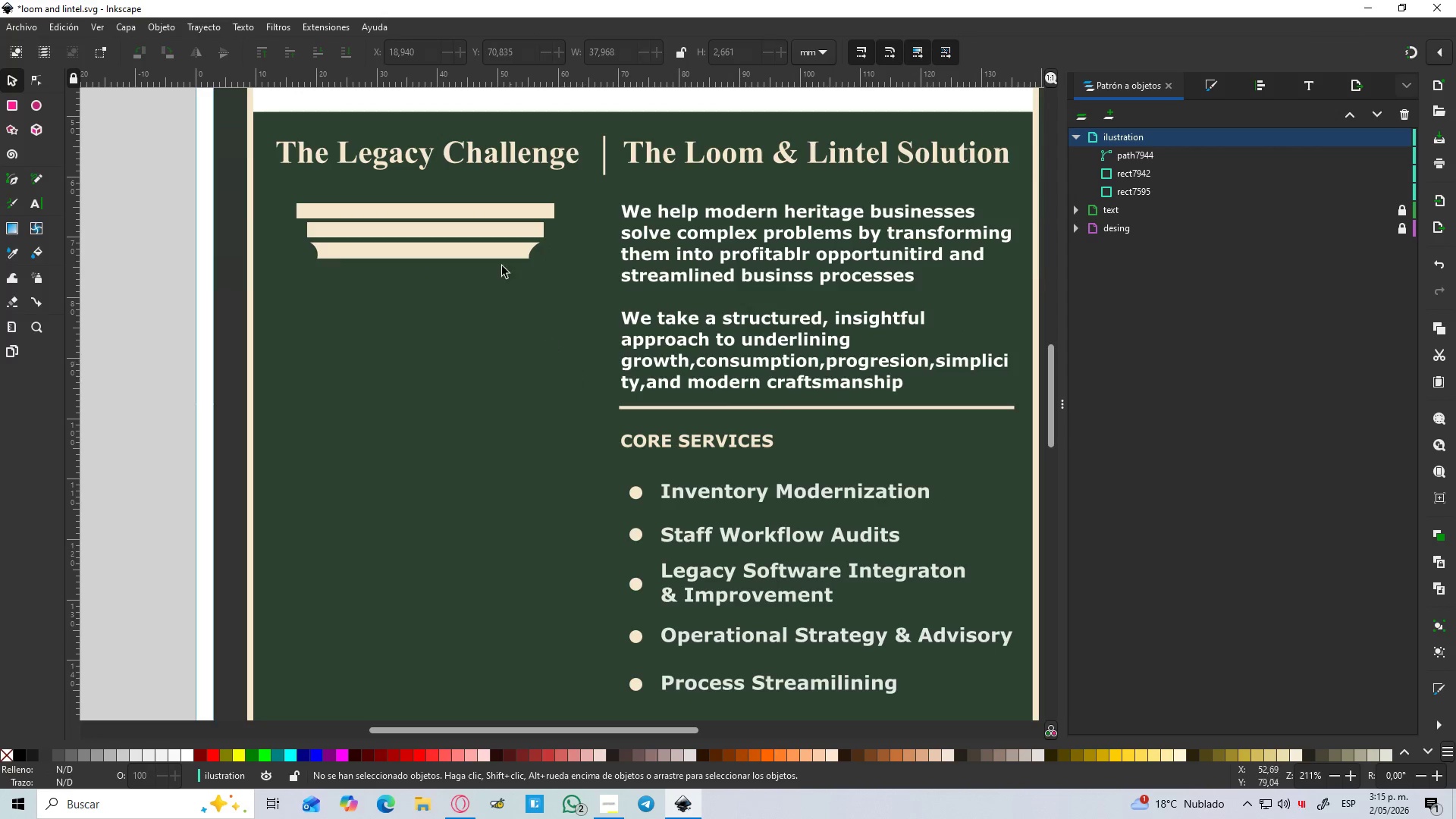 
hold_key(key=ControlLeft, duration=1.5)
scroll: coordinate [472, 228], scroll_direction: up, amount: 2.0
 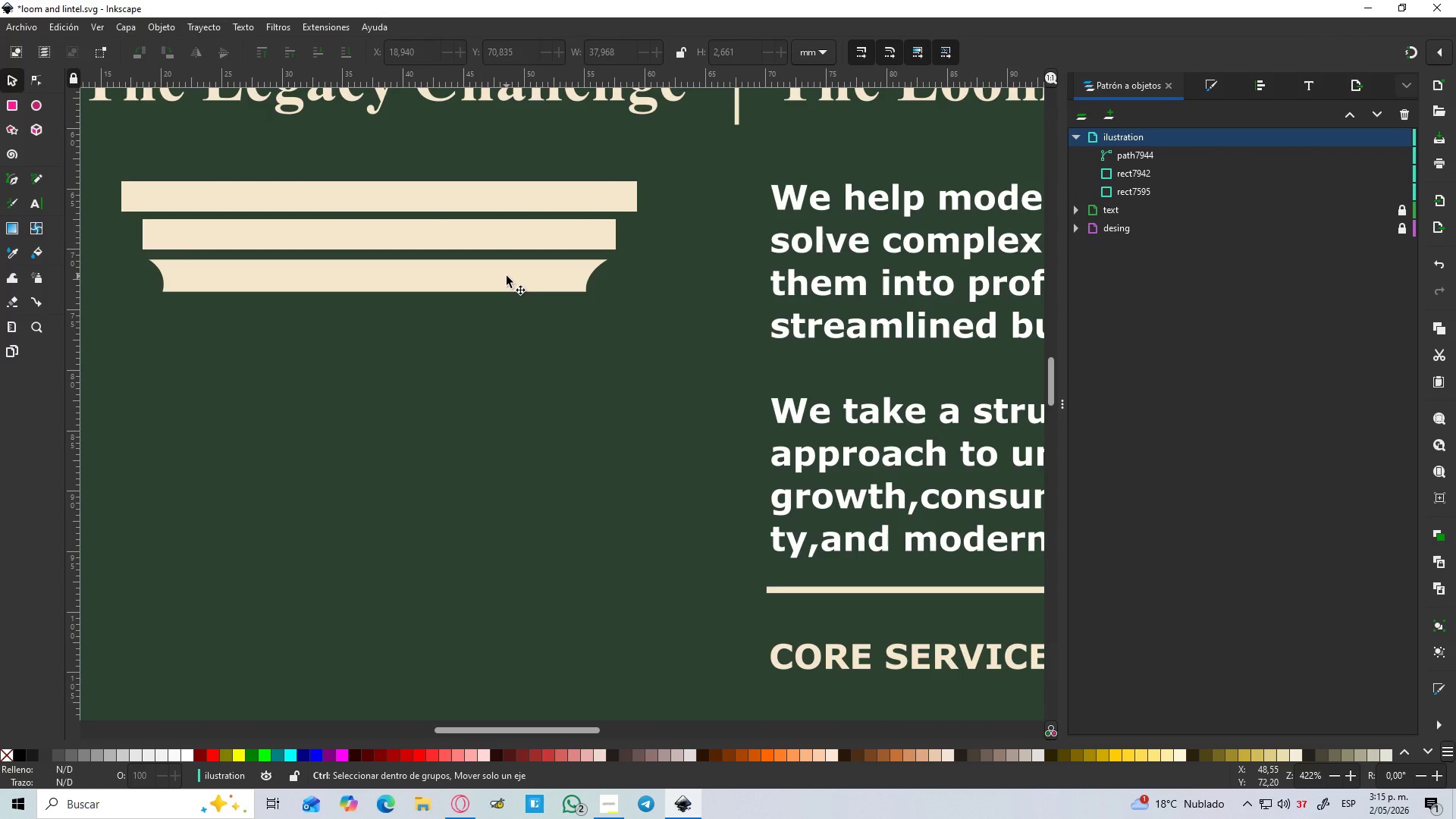 
hold_key(key=ControlLeft, duration=1.49)
left_click([507, 274])
 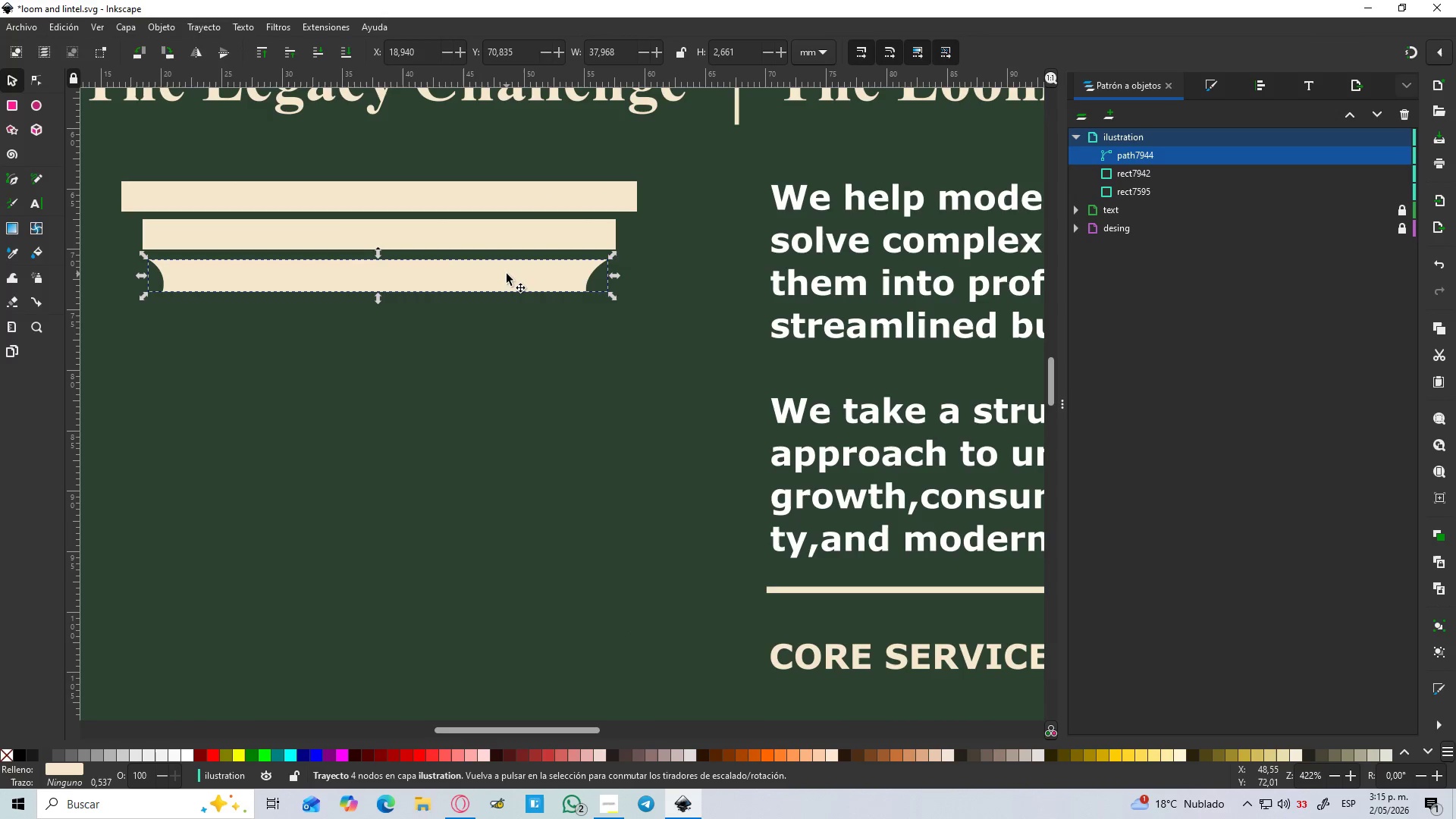 
hold_key(key=ControlLeft, duration=4.47)
left_click([502, 236])
 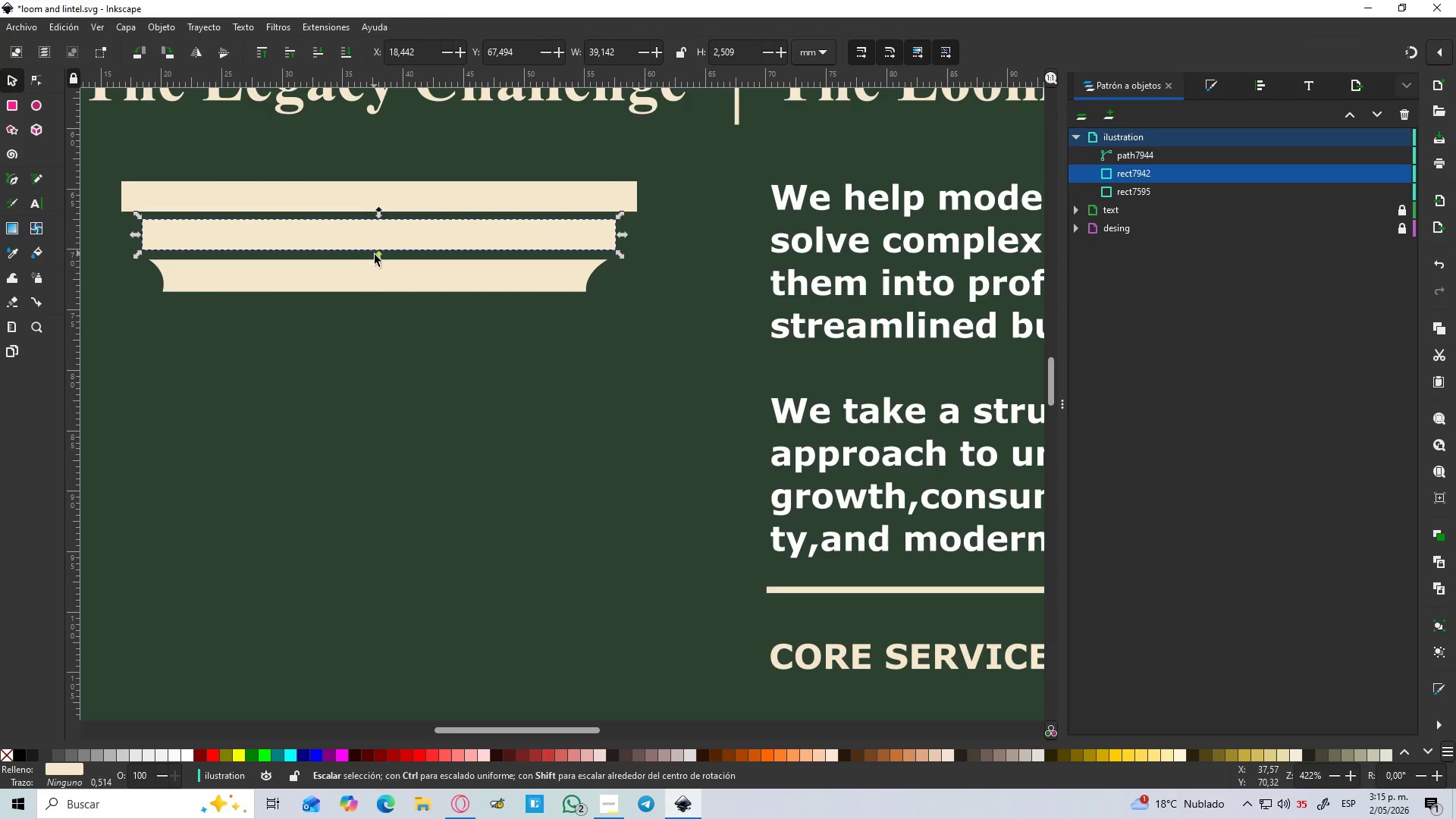 
left_click_drag(start_coordinate=[378, 259], to_coordinate=[378, 246])
 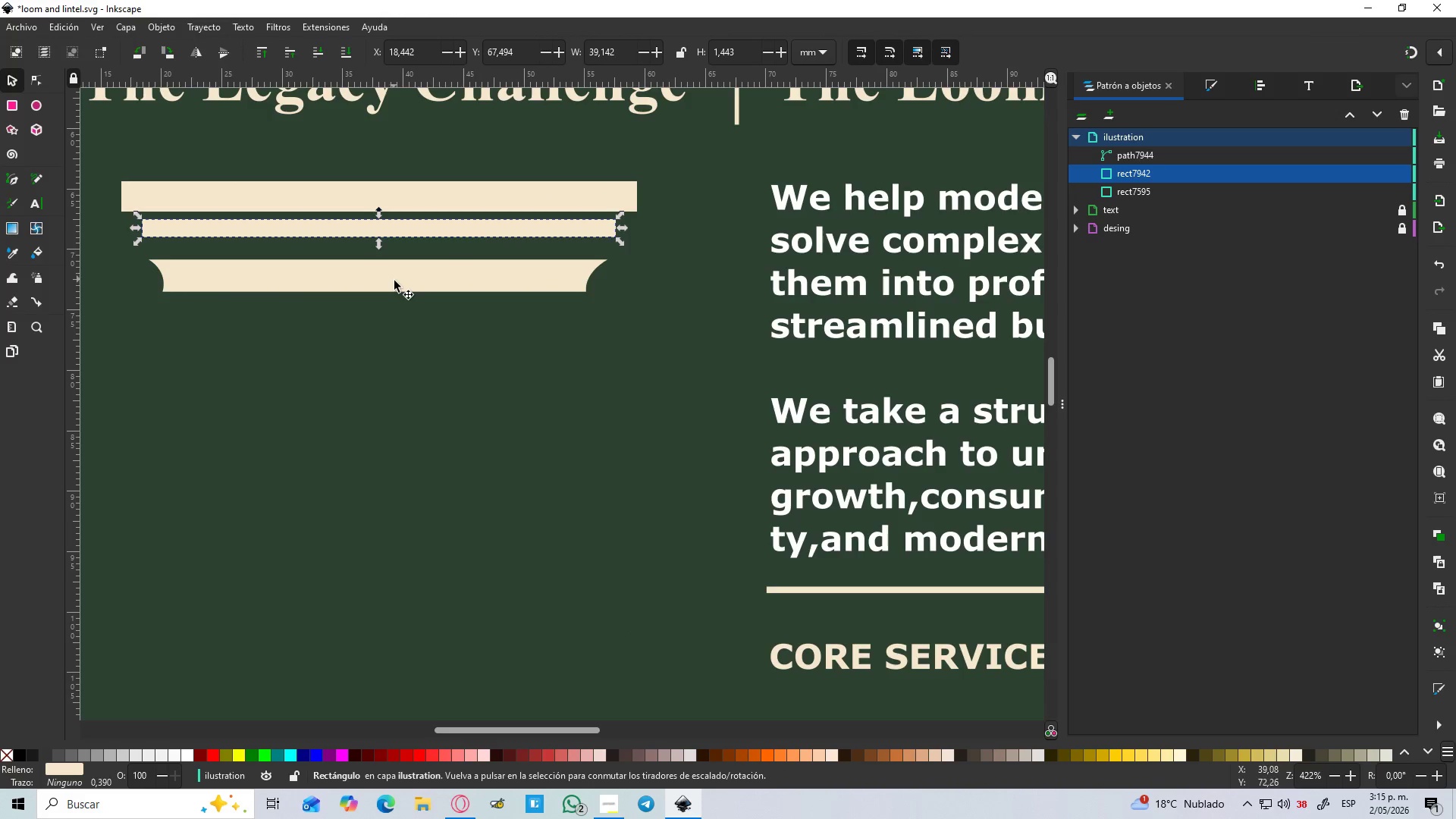 
left_click([394, 281])
 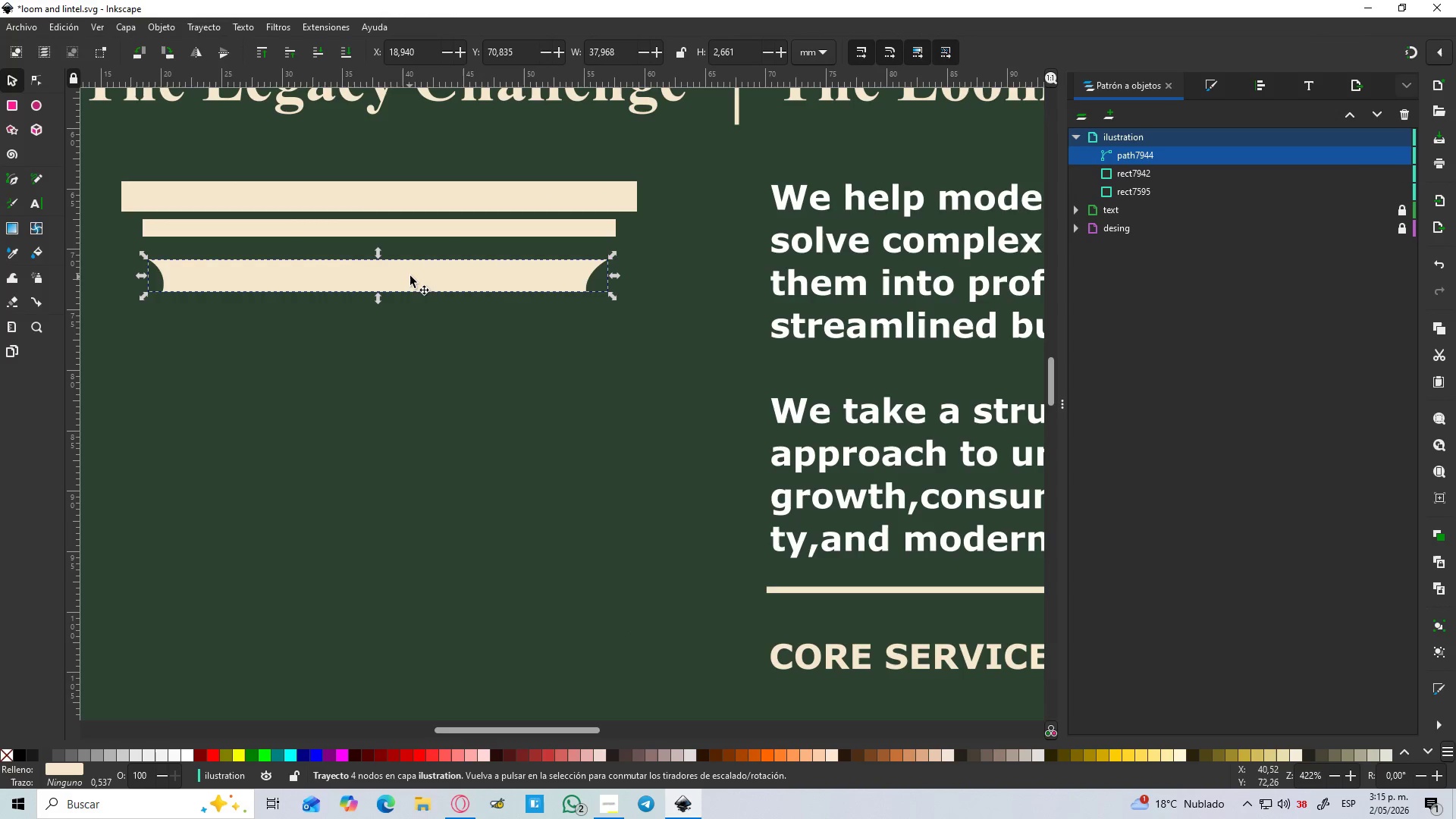 
left_click_drag(start_coordinate=[410, 276], to_coordinate=[412, 256])
 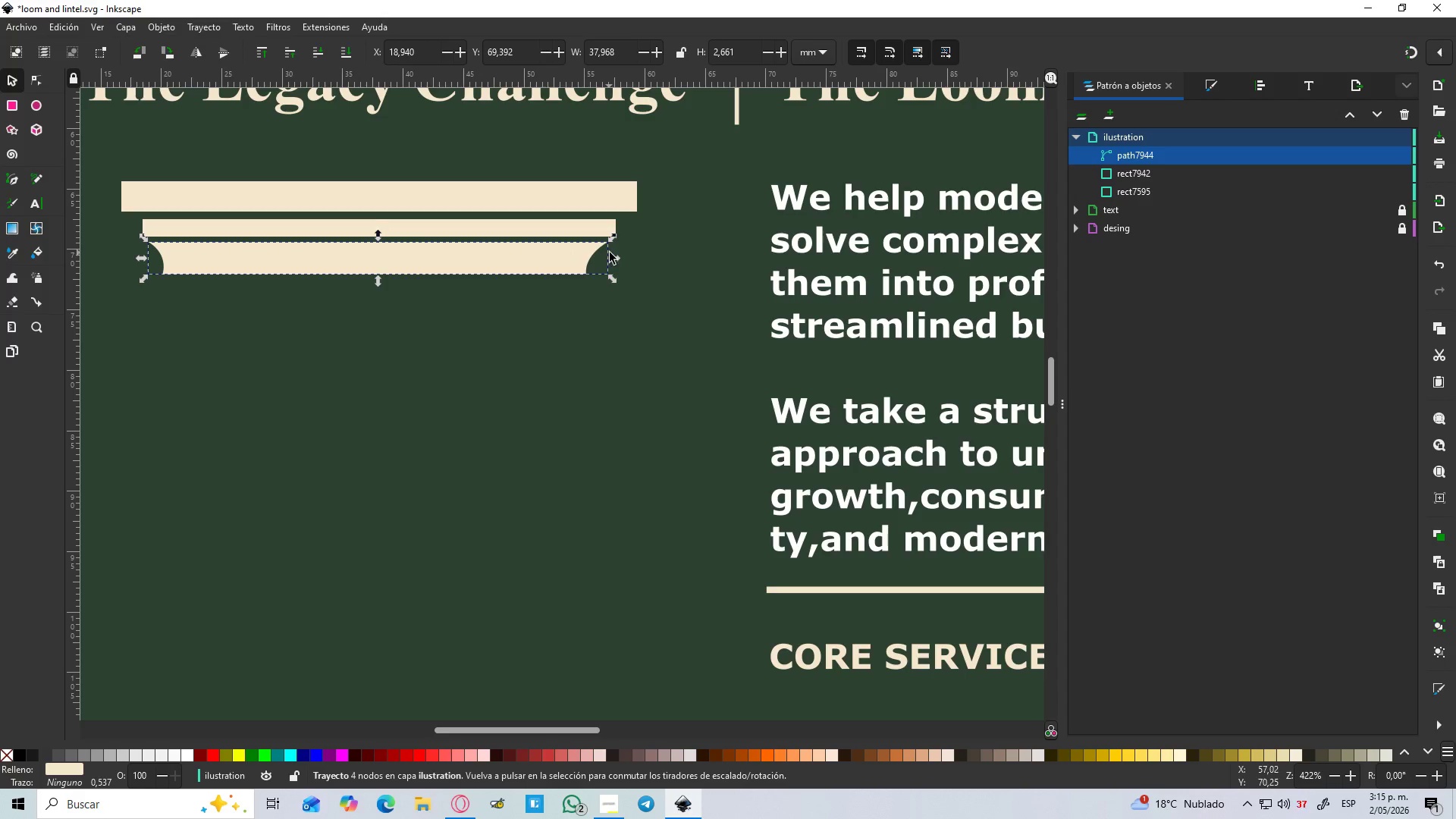 
hold_key(key=ControlLeft, duration=1.0)
 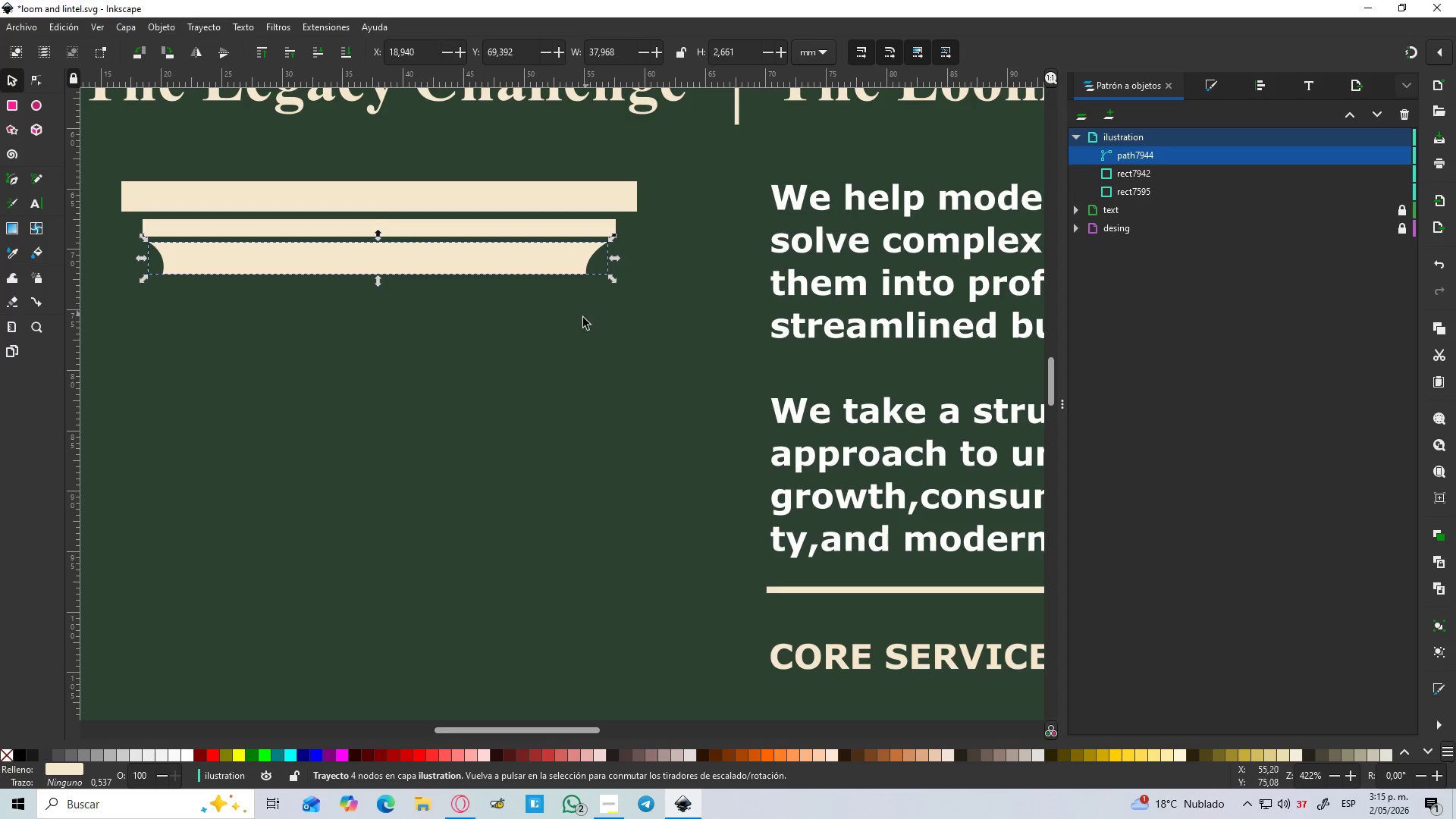 
hold_key(key=ControlLeft, duration=1.5)
scroll: coordinate [573, 331], scroll_direction: down, amount: 2.0
 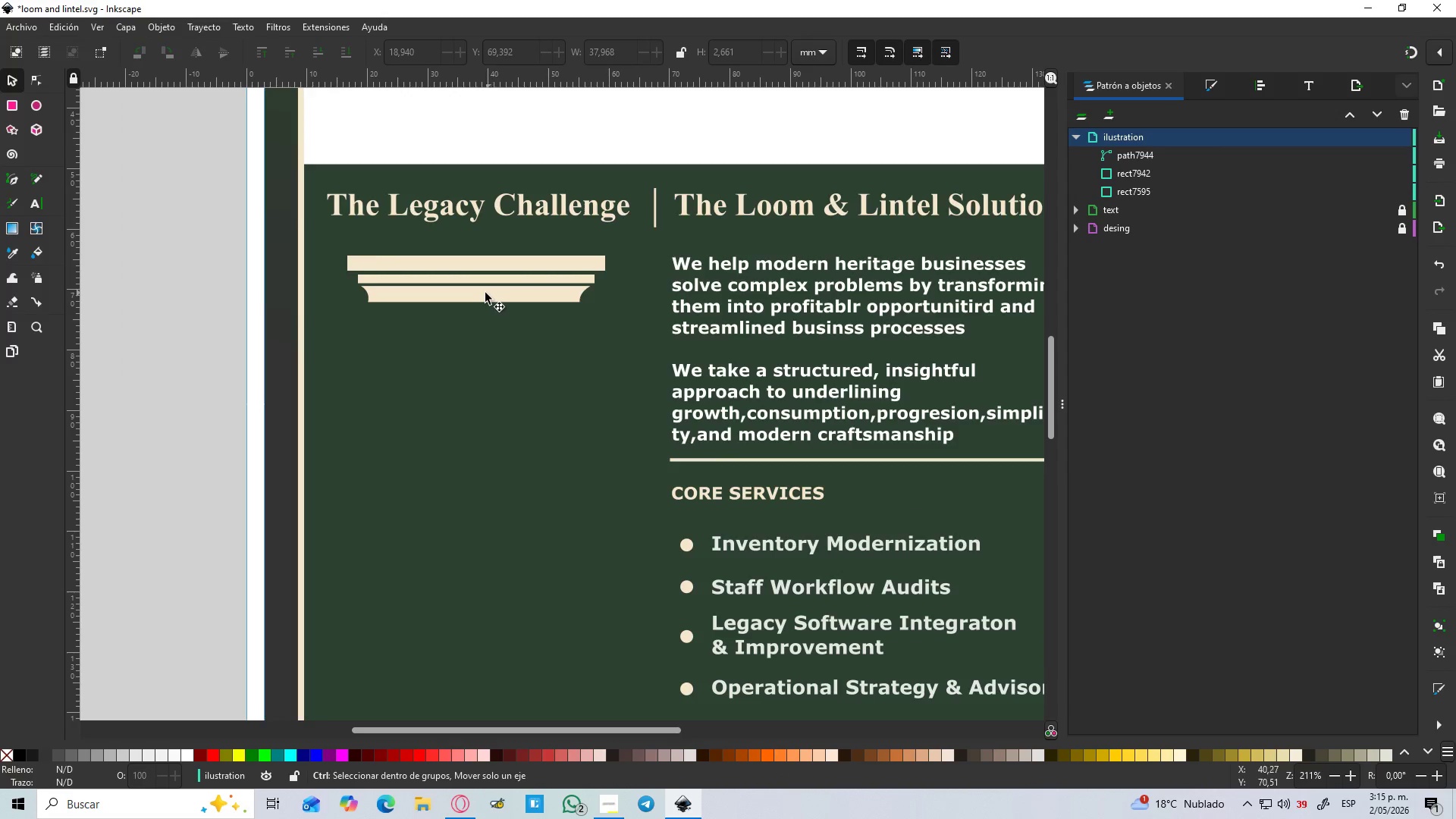 
hold_key(key=ControlLeft, duration=1.51)
scroll: coordinate [475, 288], scroll_direction: up, amount: 1.0
 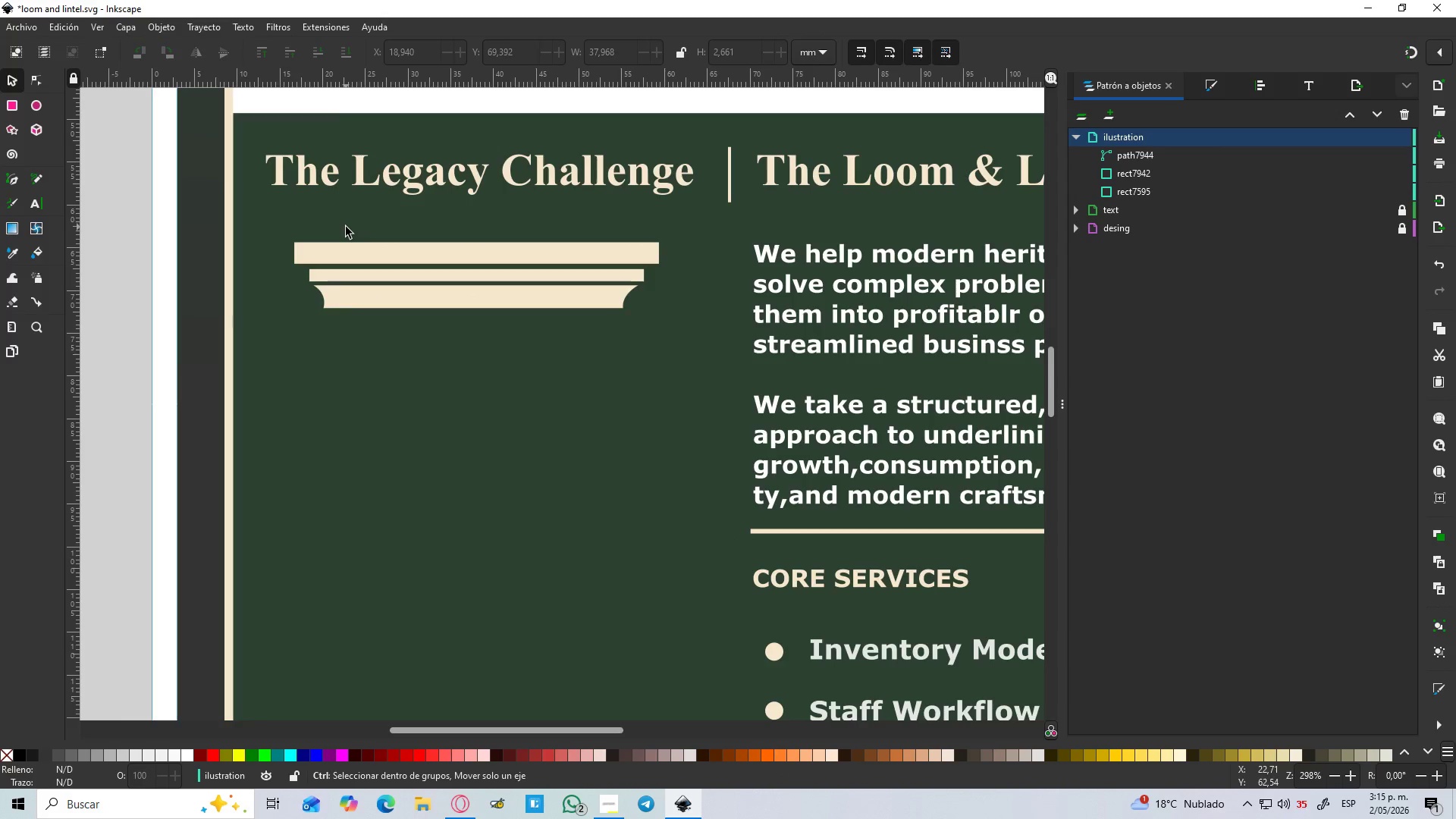 
hold_key(key=ControlLeft, duration=1.5)
 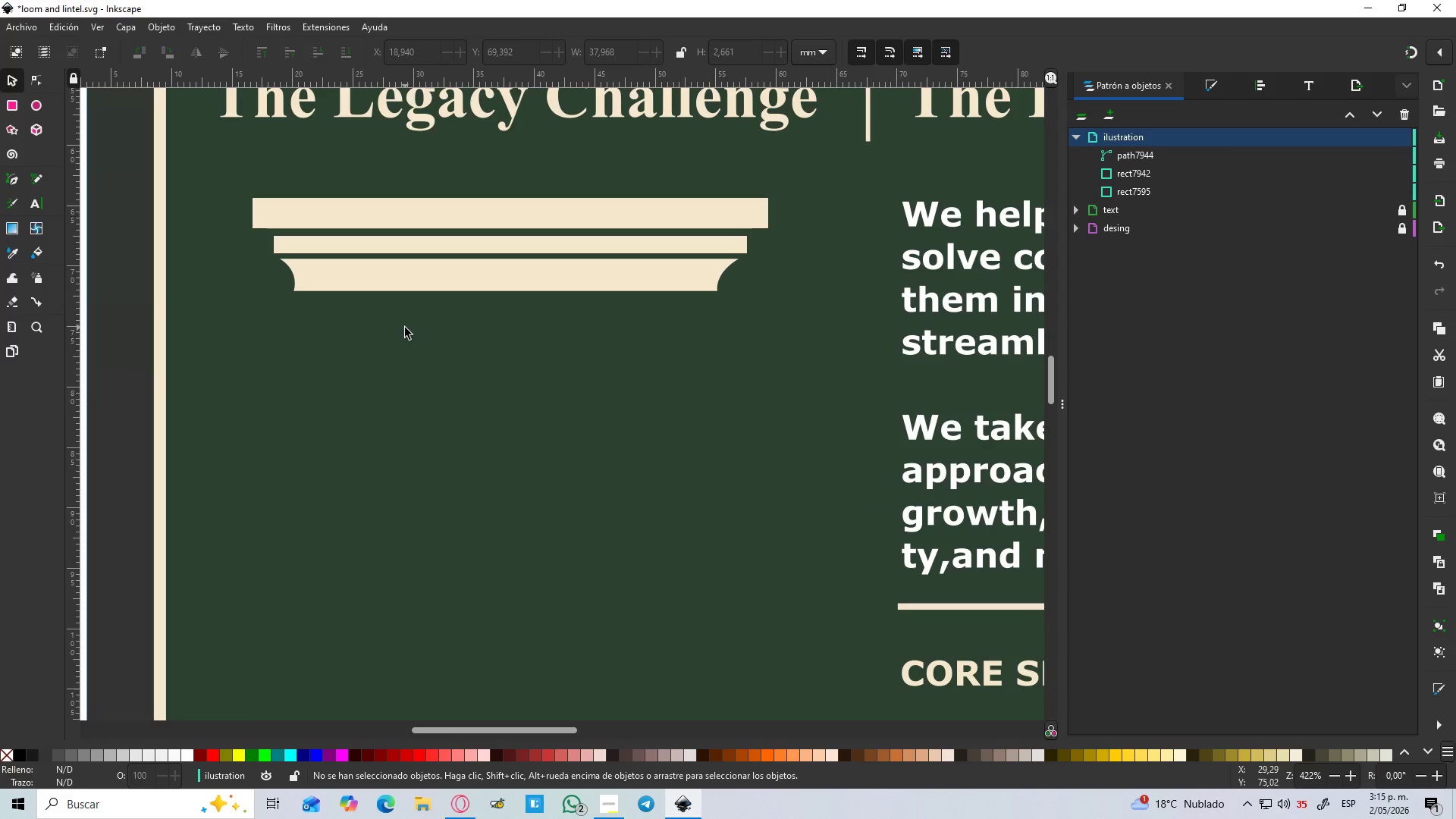 
key(Control+ControlLeft)
 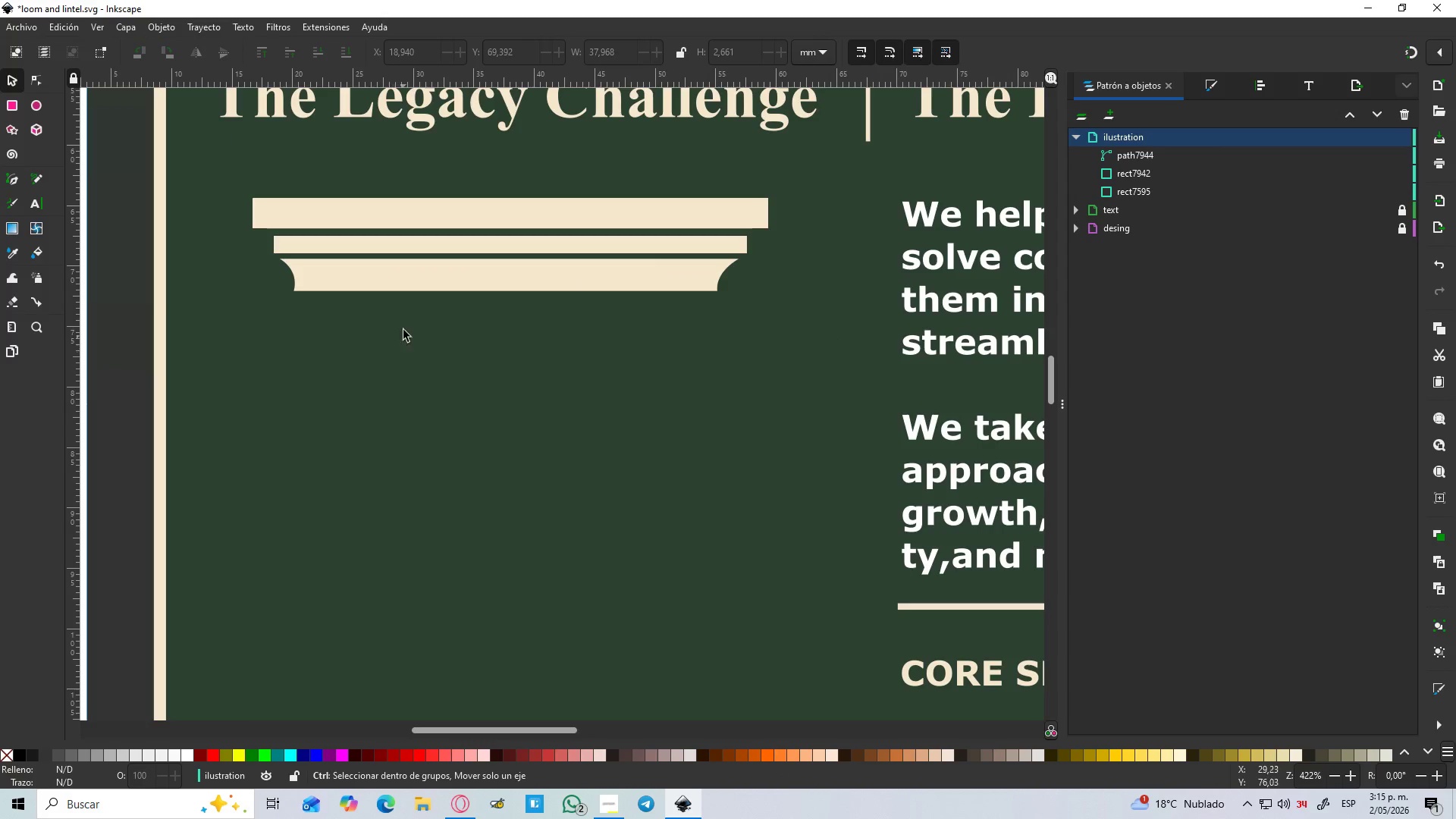 
key(Control+ControlLeft)
 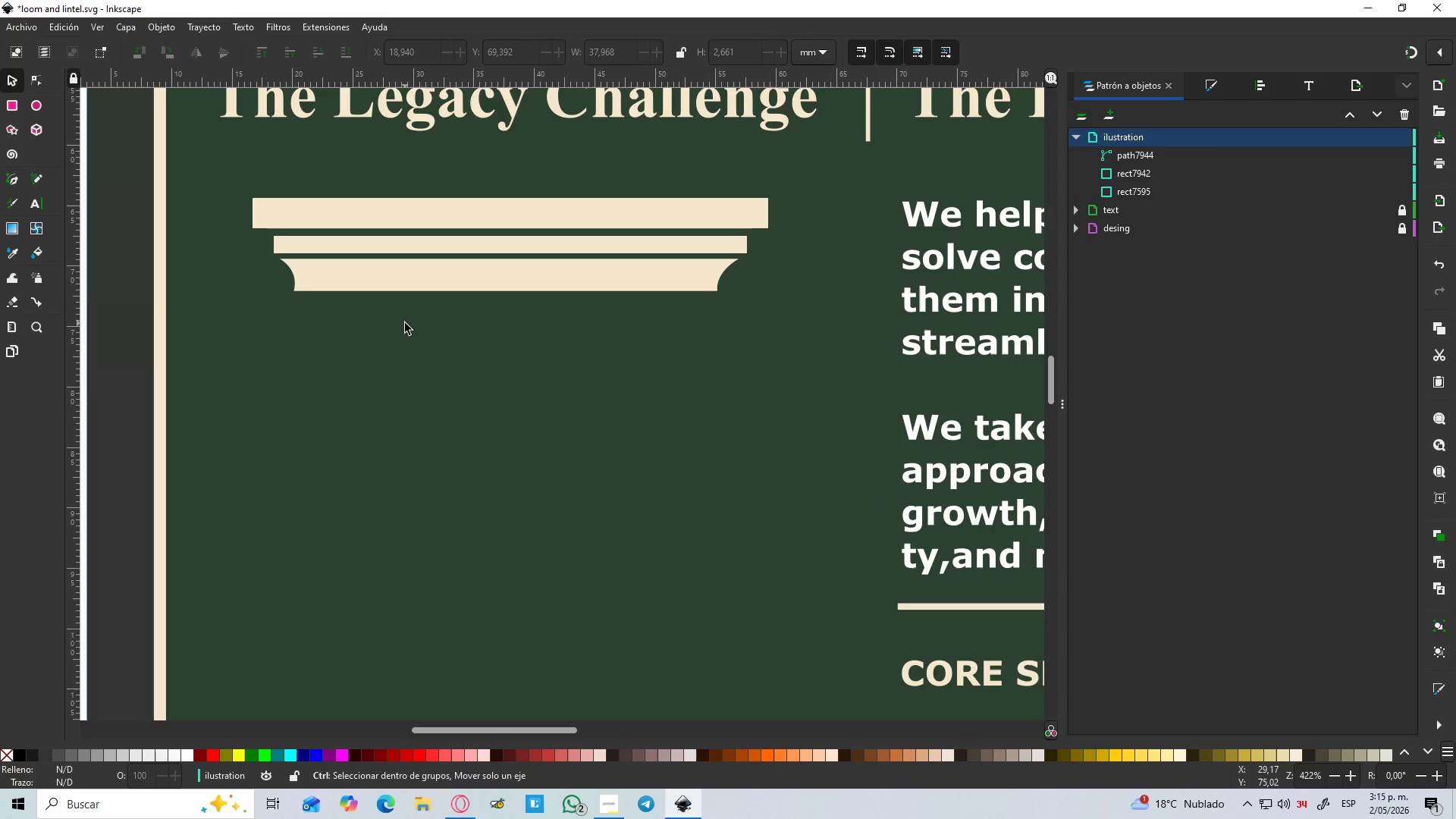 
key(Control+ControlLeft)
 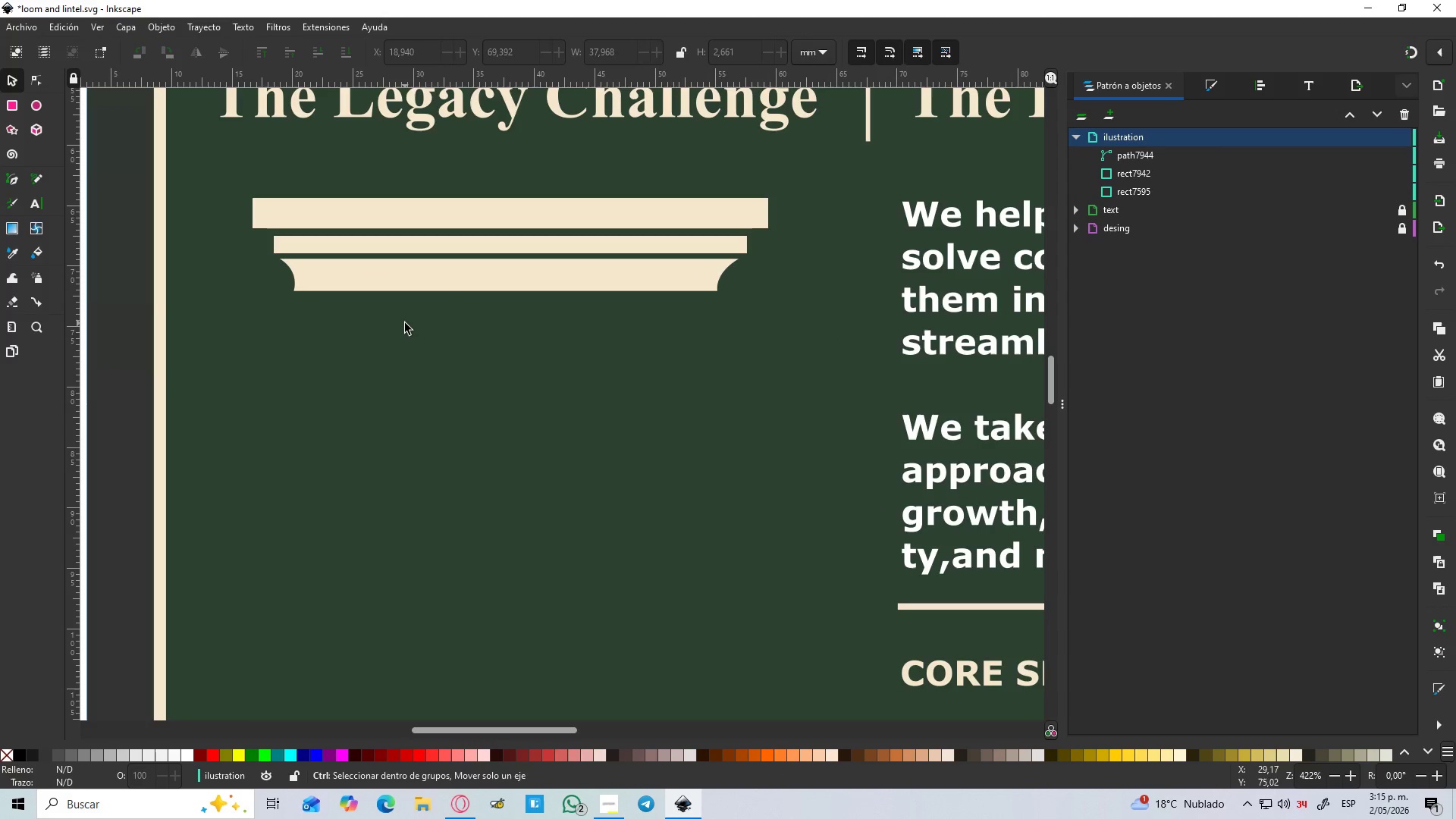 
key(Control+ControlLeft)
 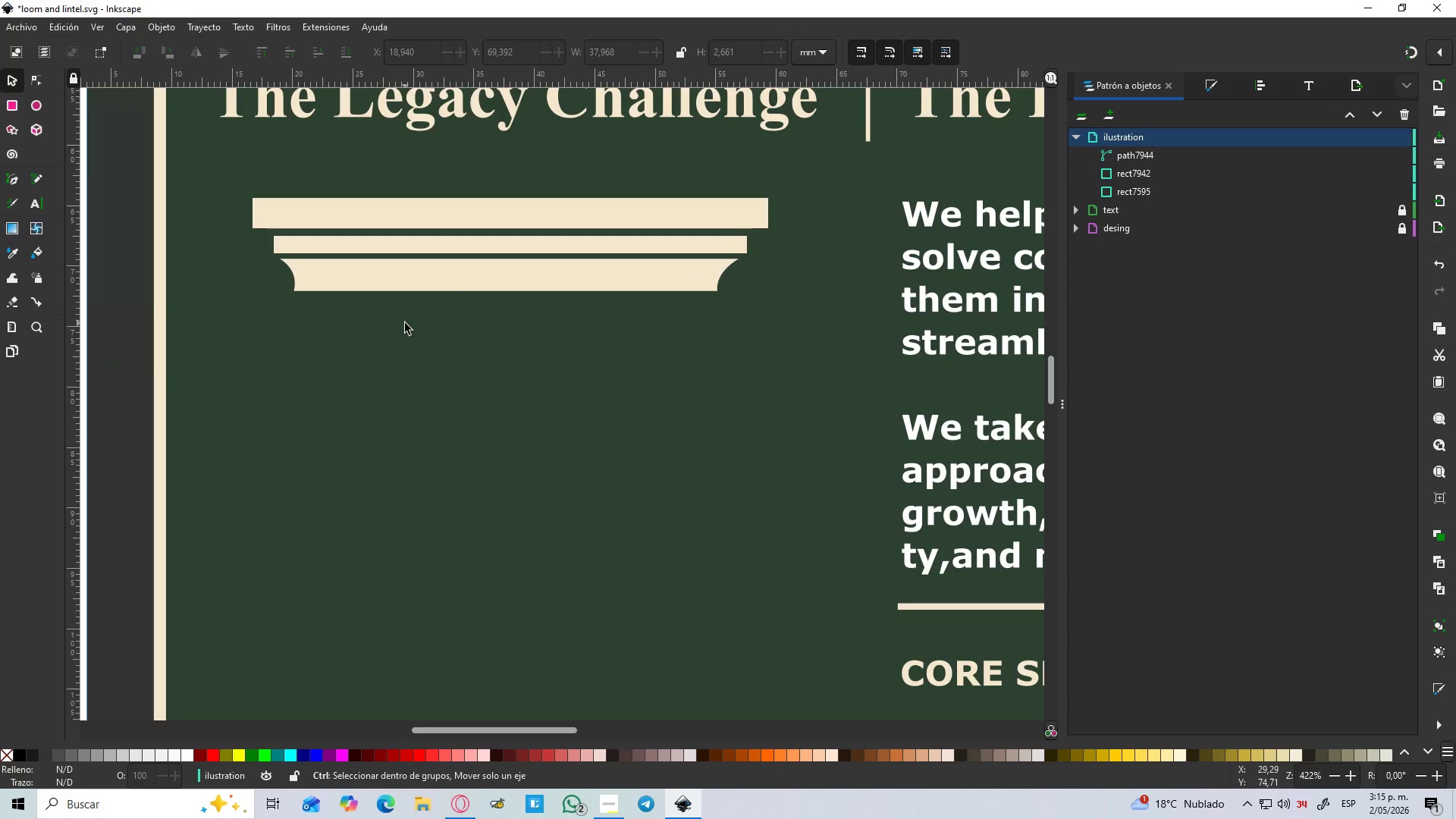 
scroll: coordinate [394, 349], scroll_direction: up, amount: 1.0
 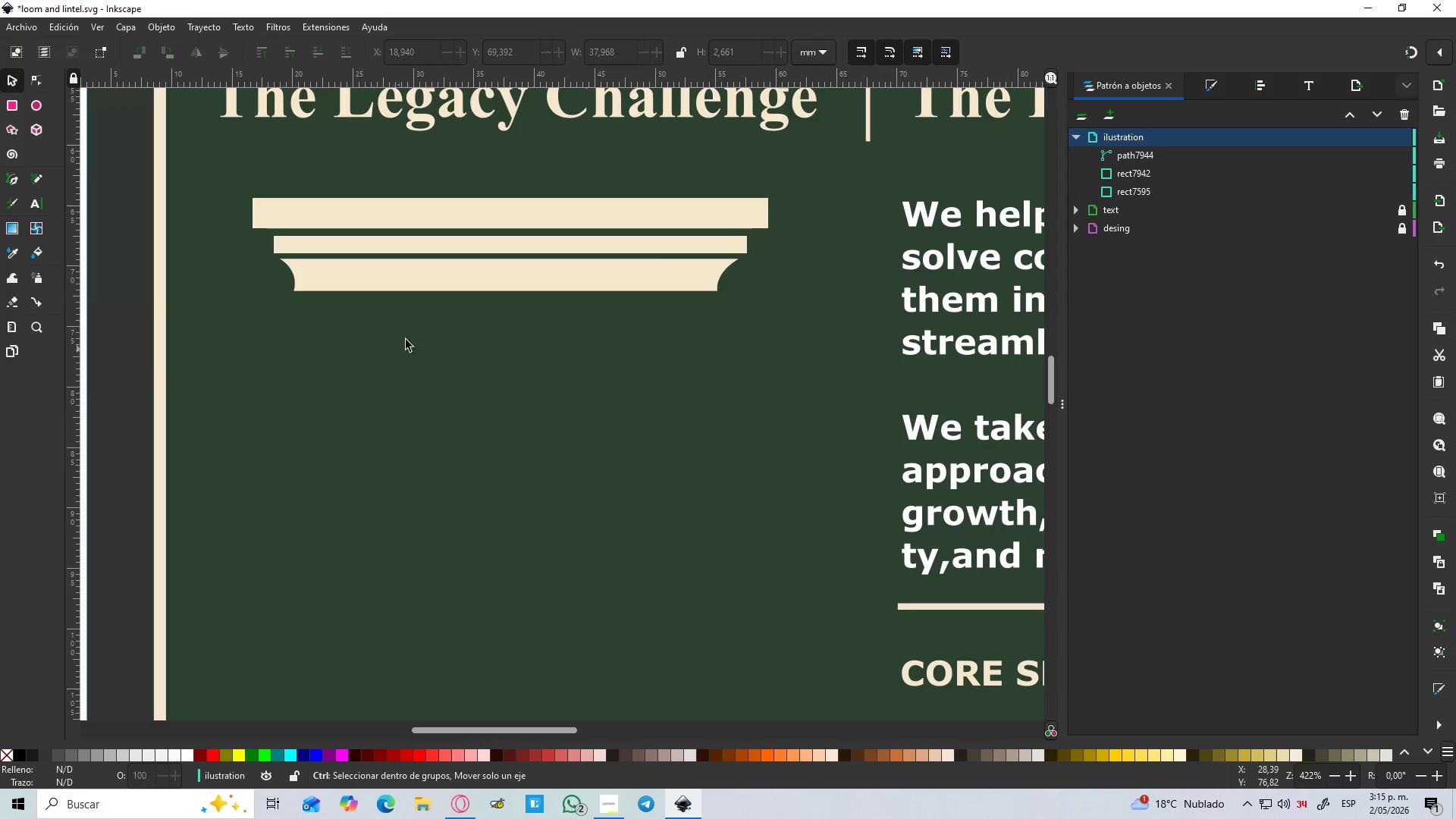 
key(Control+ControlLeft)
 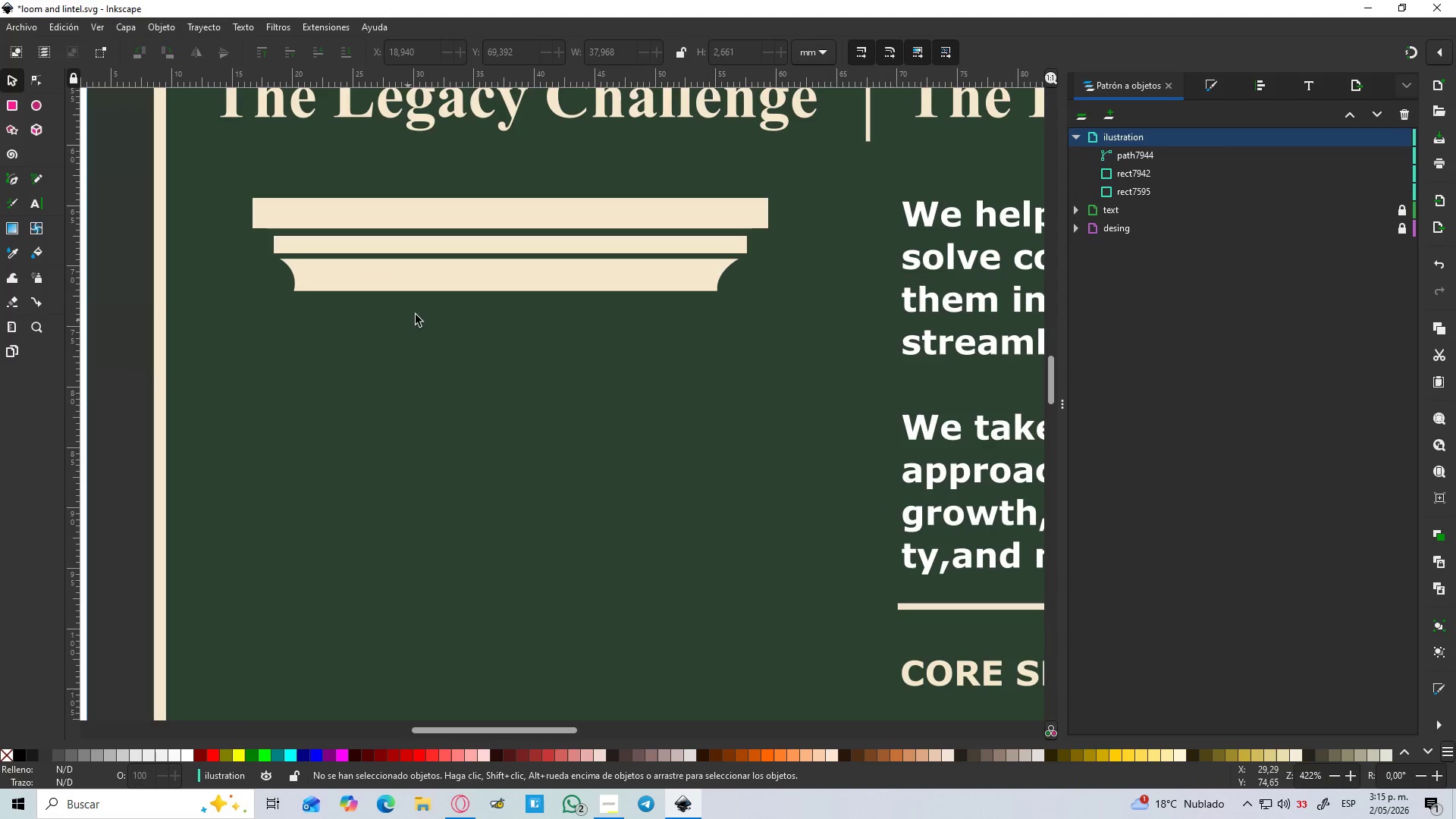 
key(B)
 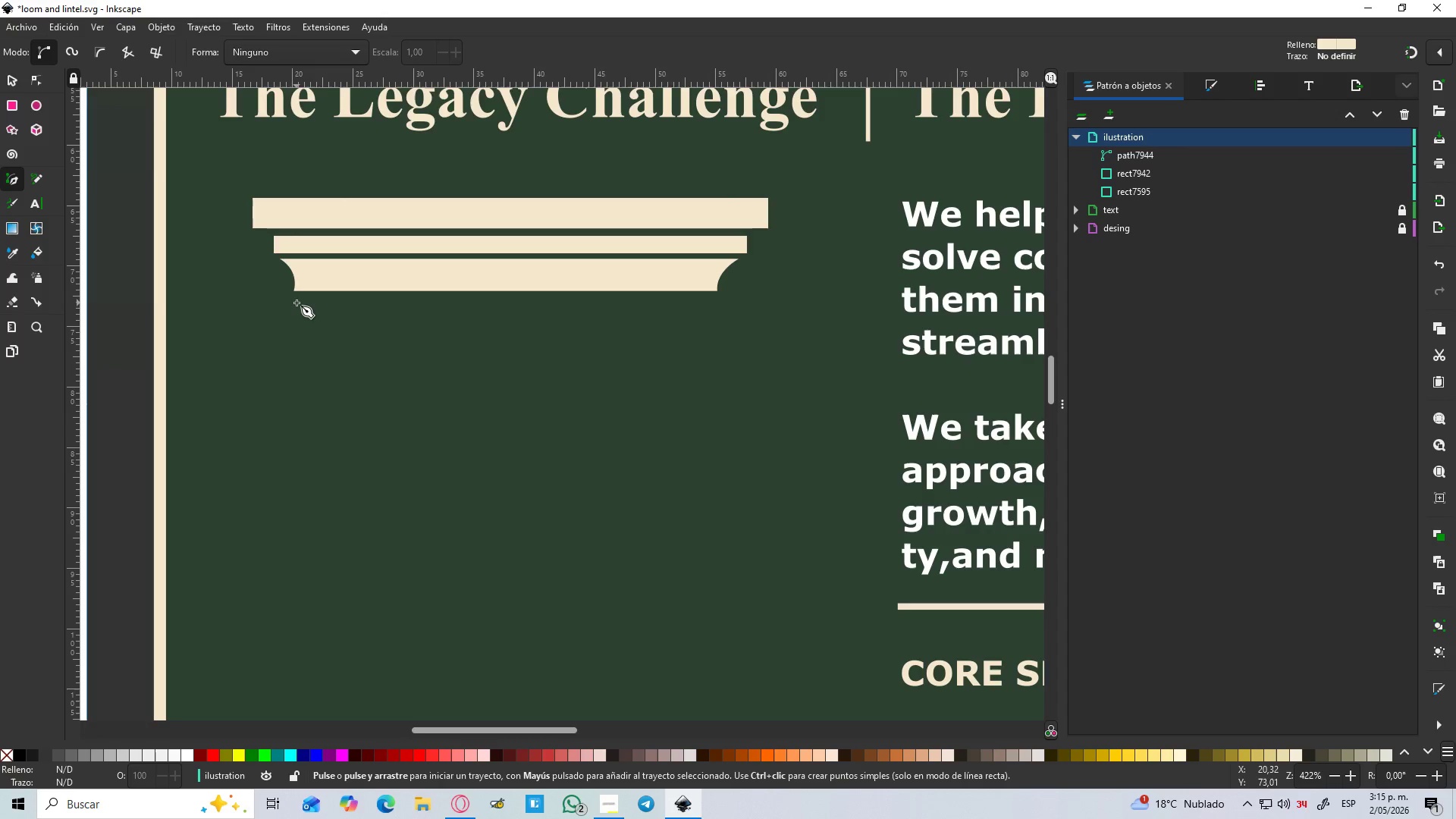 
hold_key(key=ControlLeft, duration=1.5)
 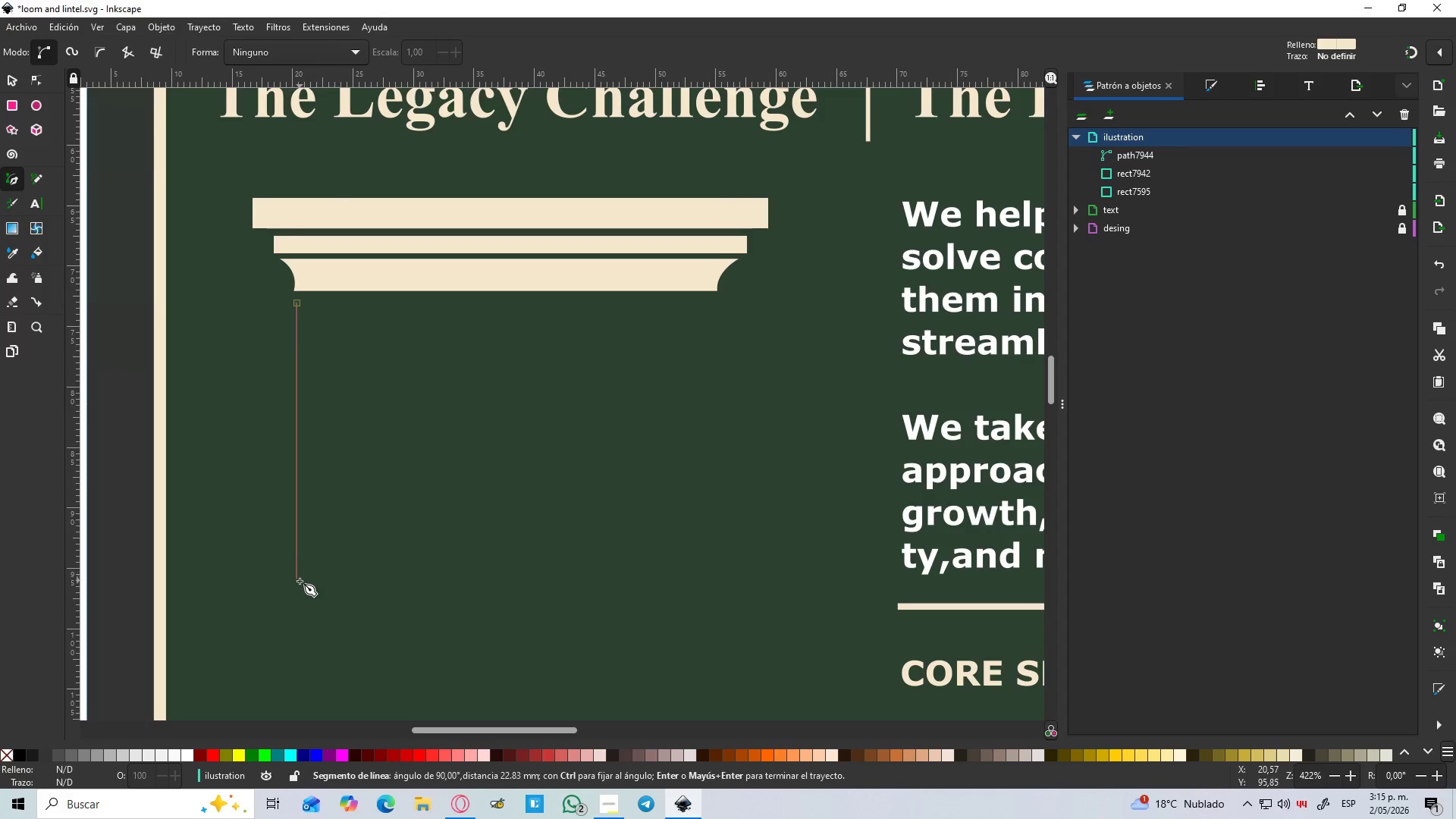 
hold_key(key=ControlLeft, duration=1.53)
 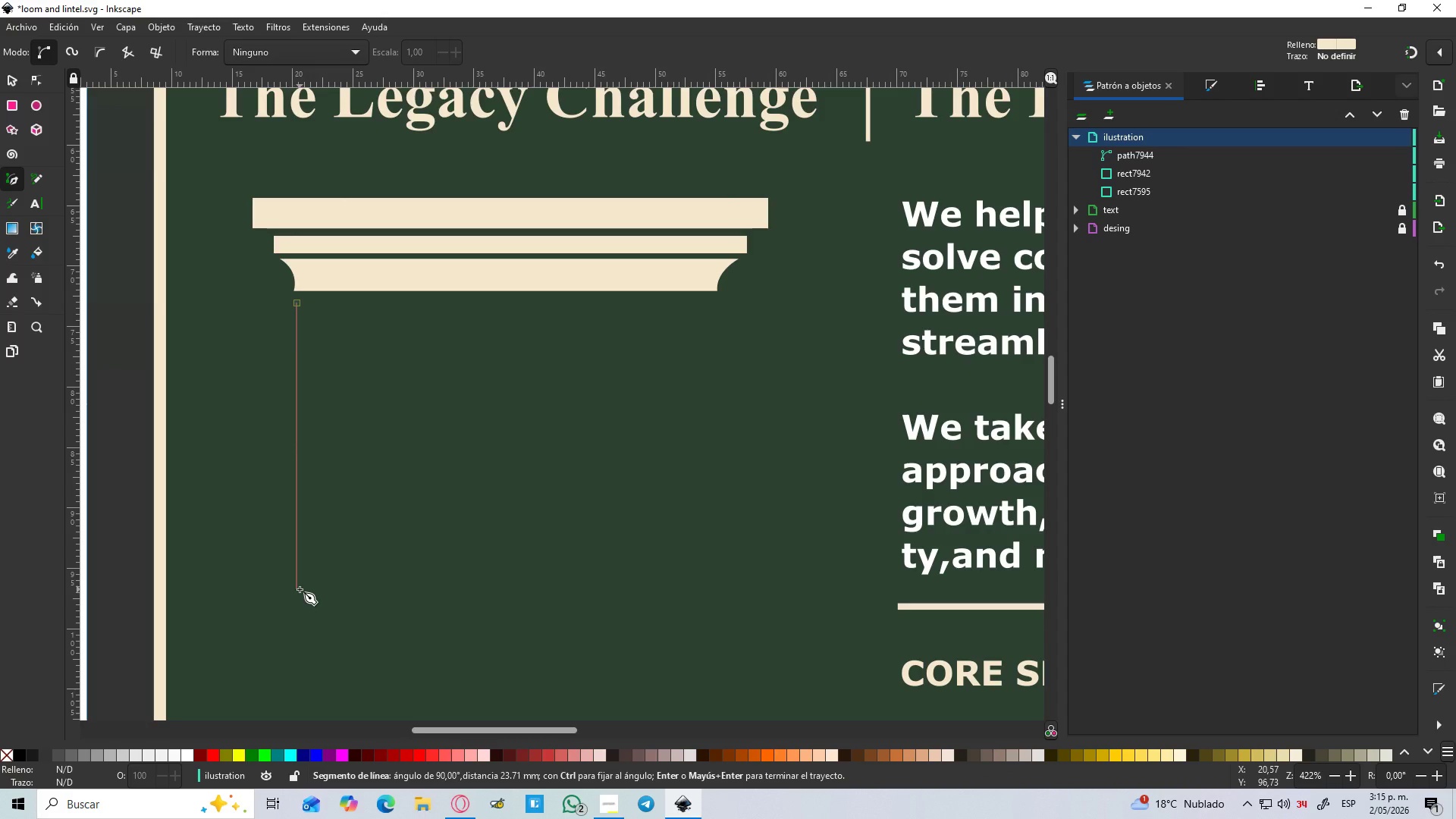 
hold_key(key=ControlLeft, duration=1.51)
 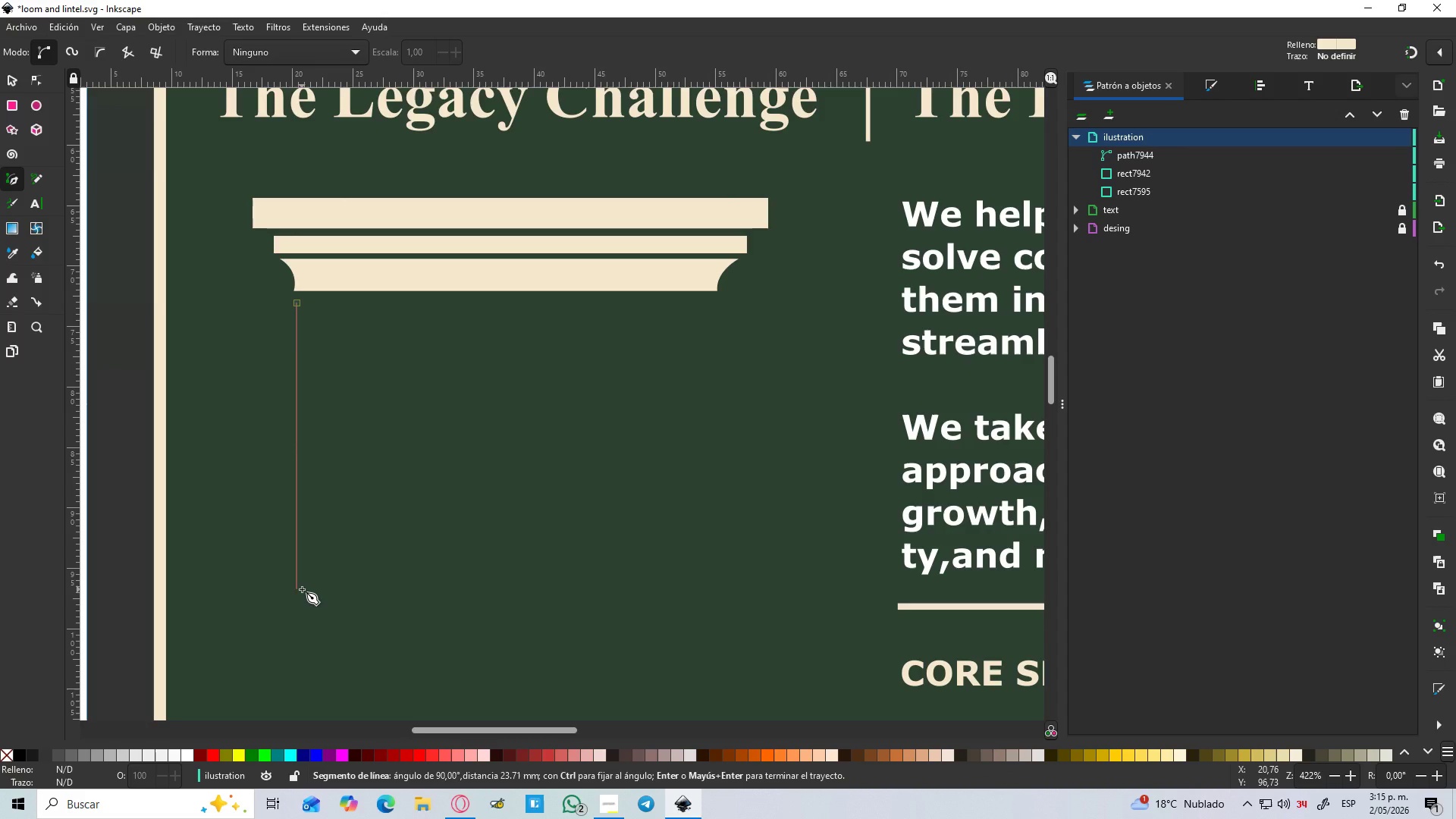 
hold_key(key=ControlLeft, duration=0.42)
 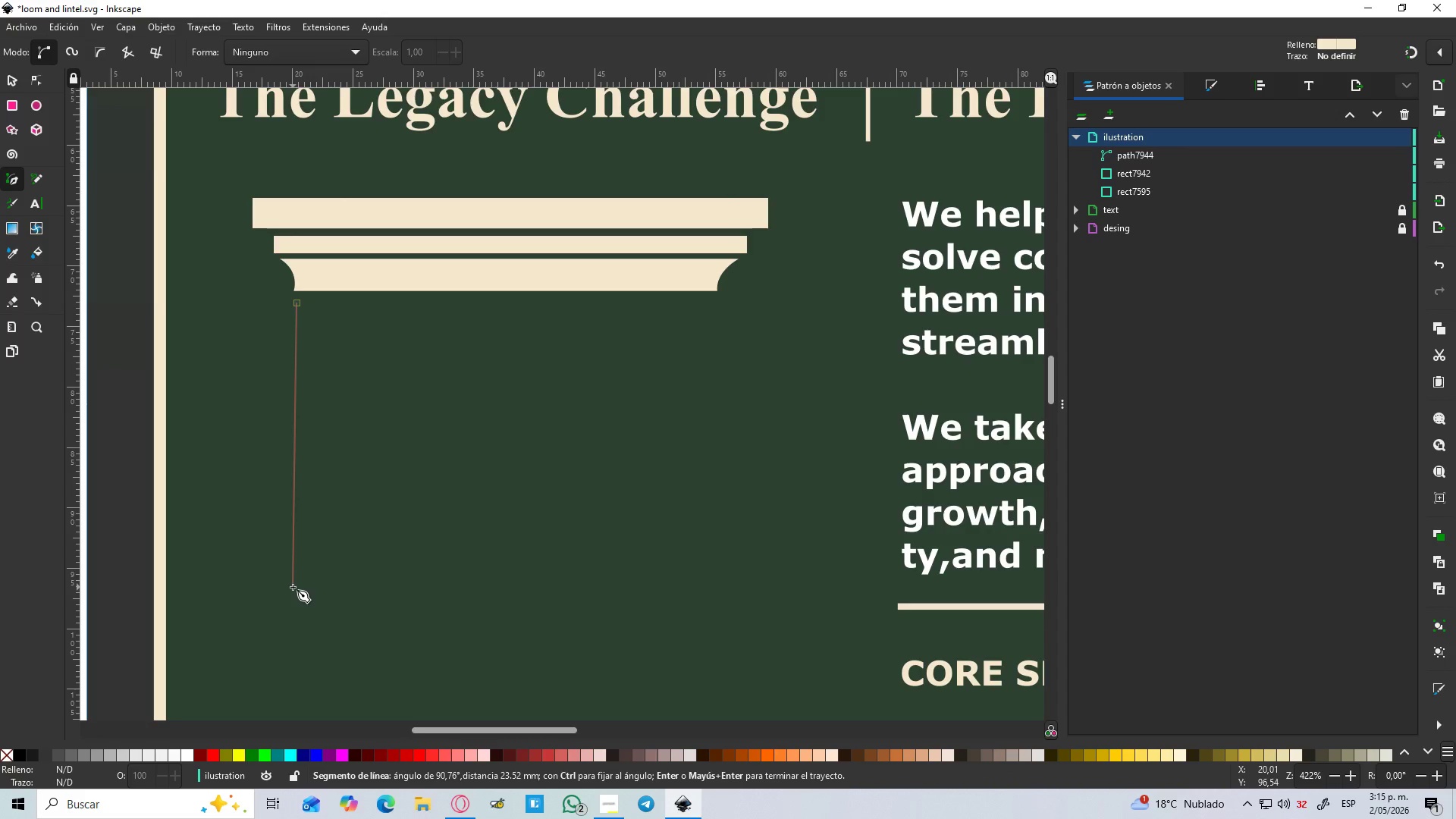 
wait(8.38)
 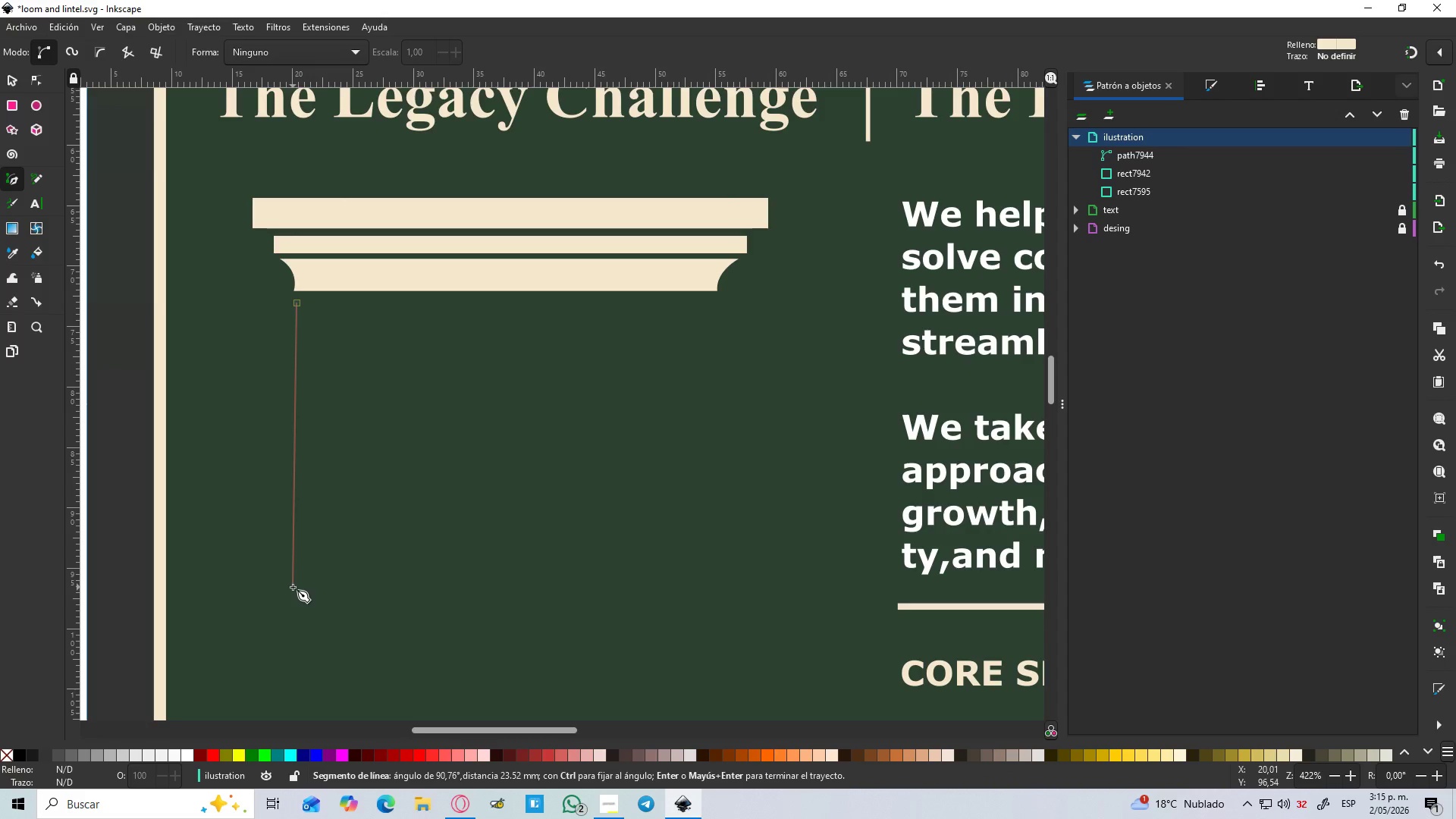 
hold_key(key=ControlLeft, duration=1.5)
 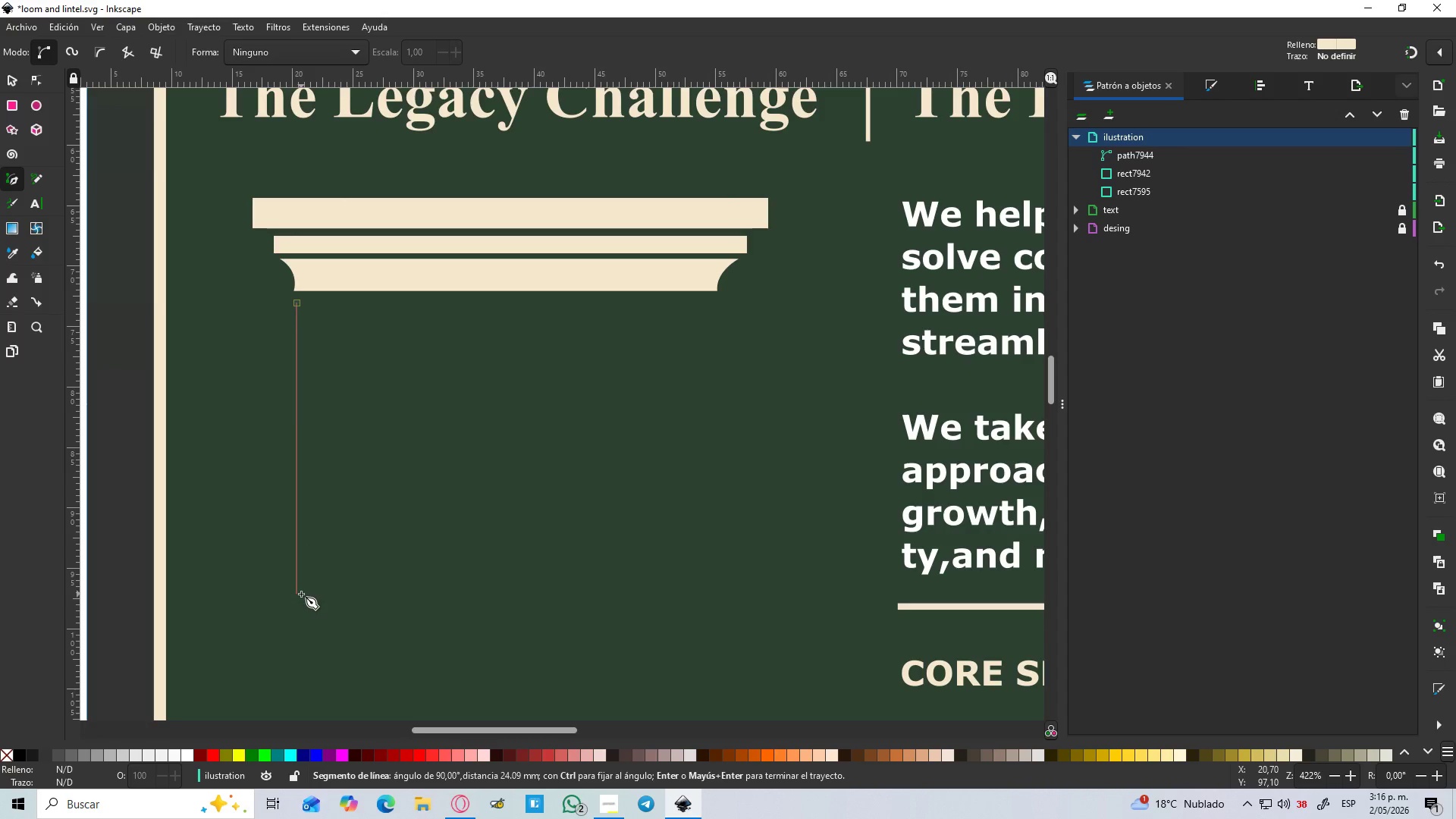 
hold_key(key=ControlLeft, duration=1.52)
 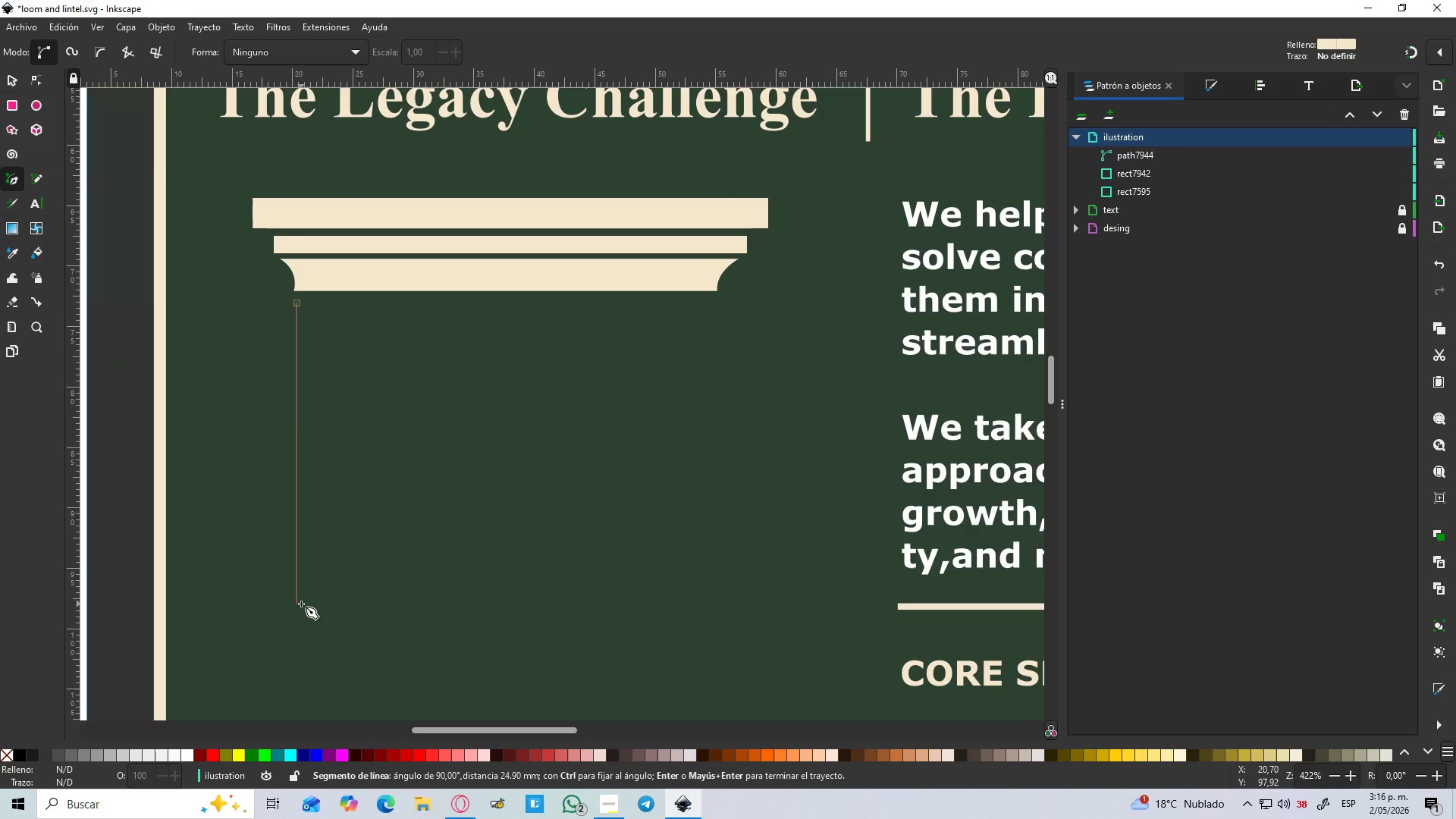 
hold_key(key=ControlLeft, duration=1.51)
 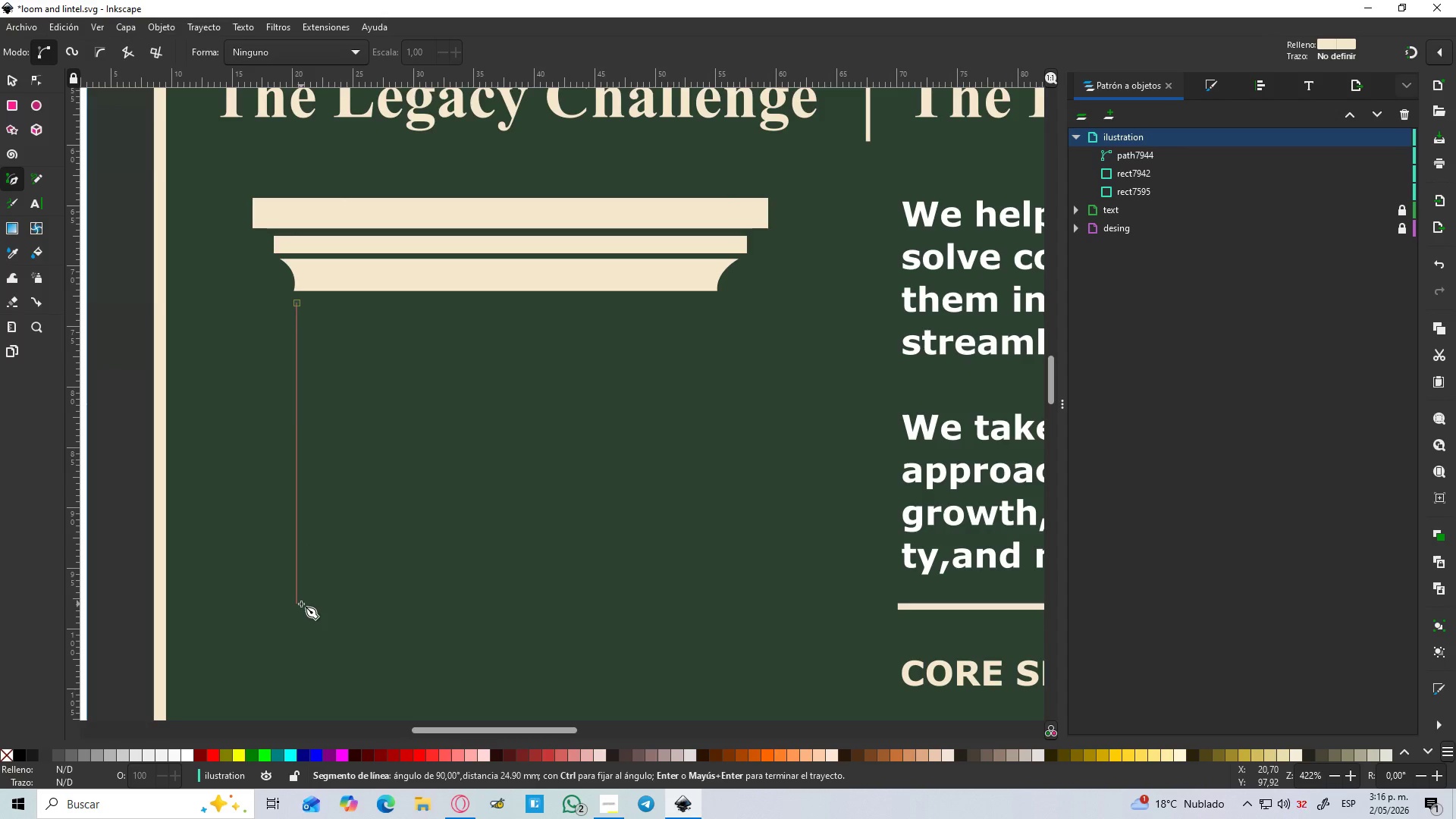 
hold_key(key=ControlLeft, duration=1.11)
 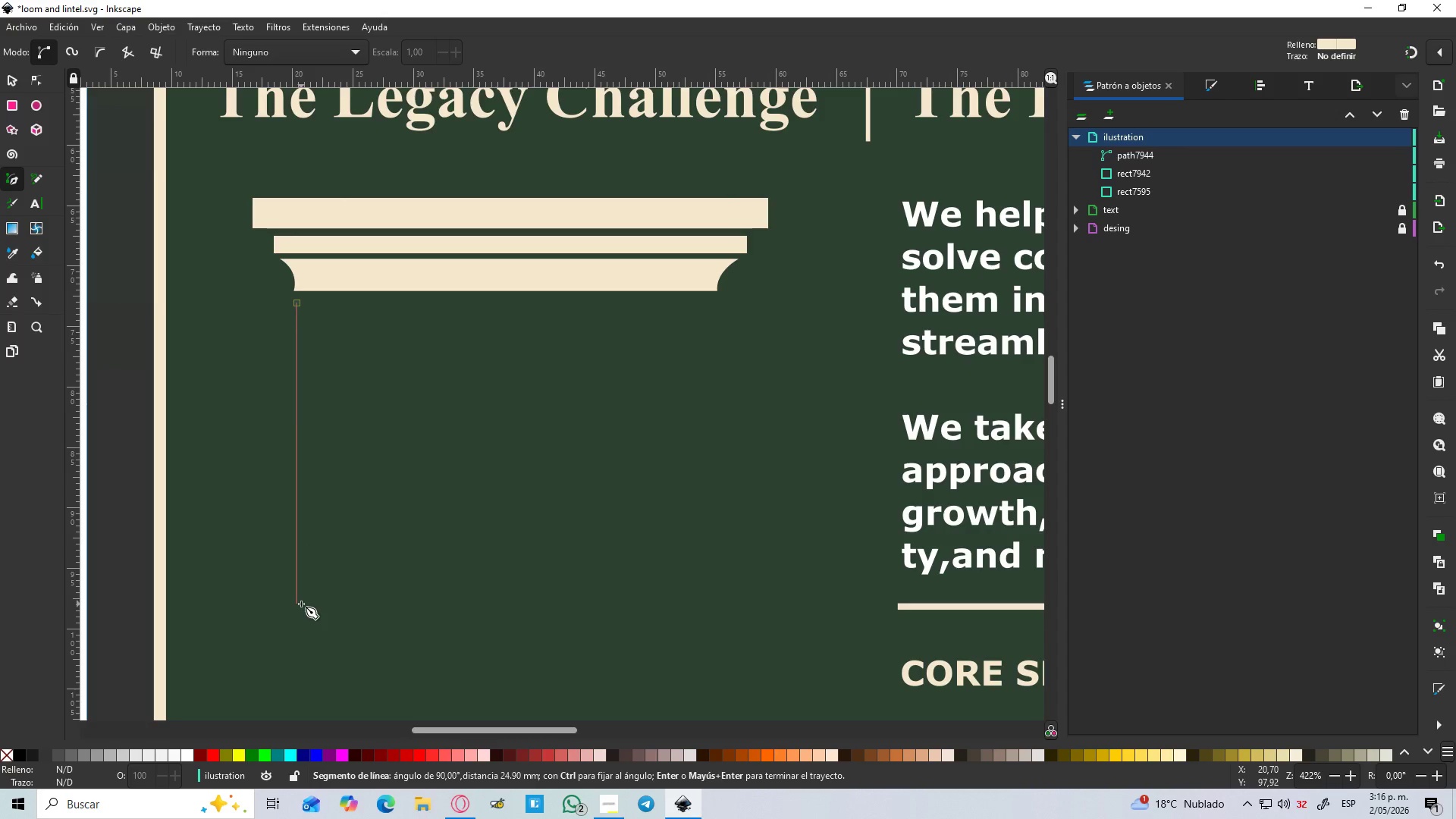 
hold_key(key=ControlLeft, duration=1.5)
left_click([301, 604])
 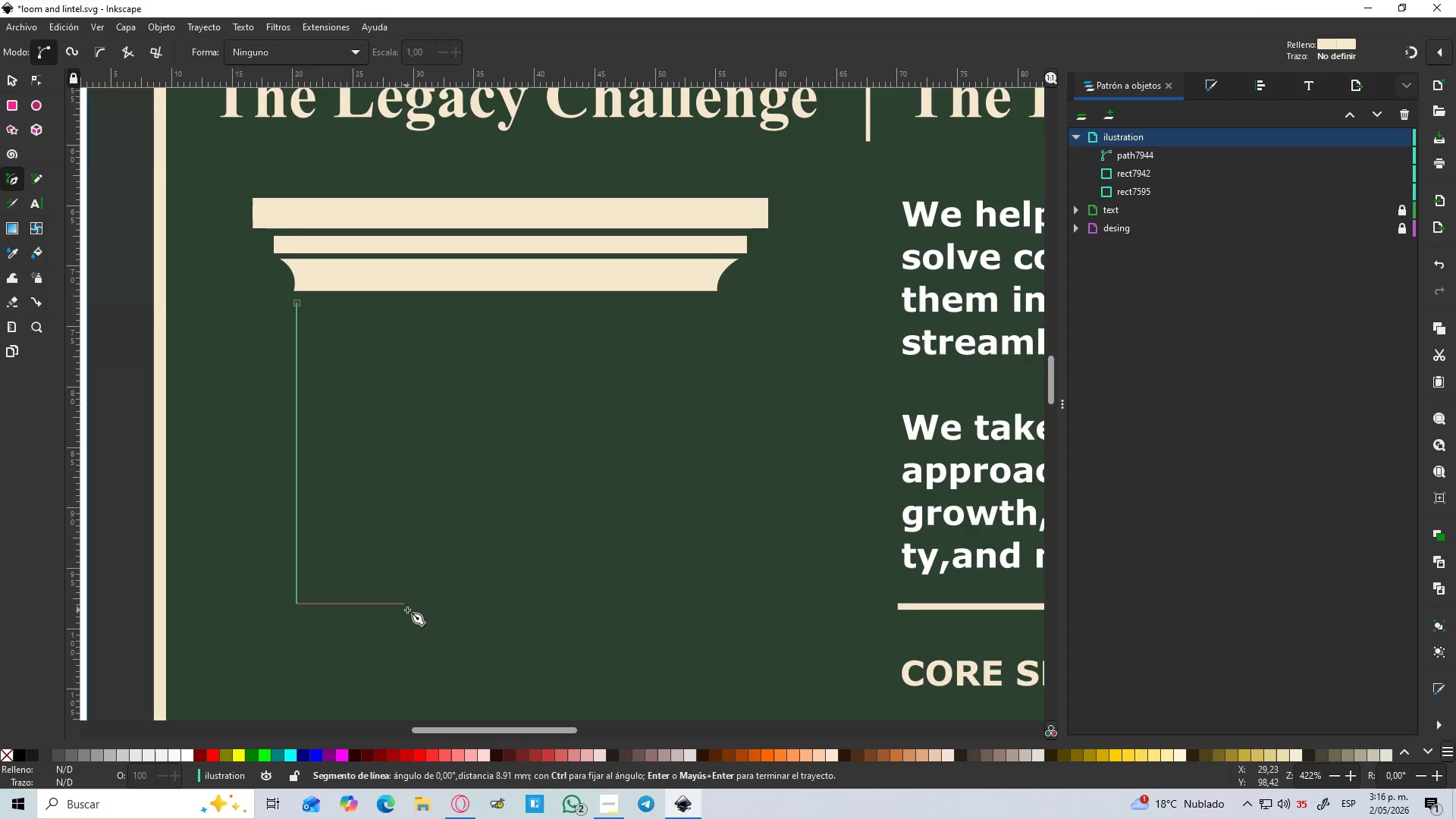 
hold_key(key=ControlLeft, duration=1.52)
 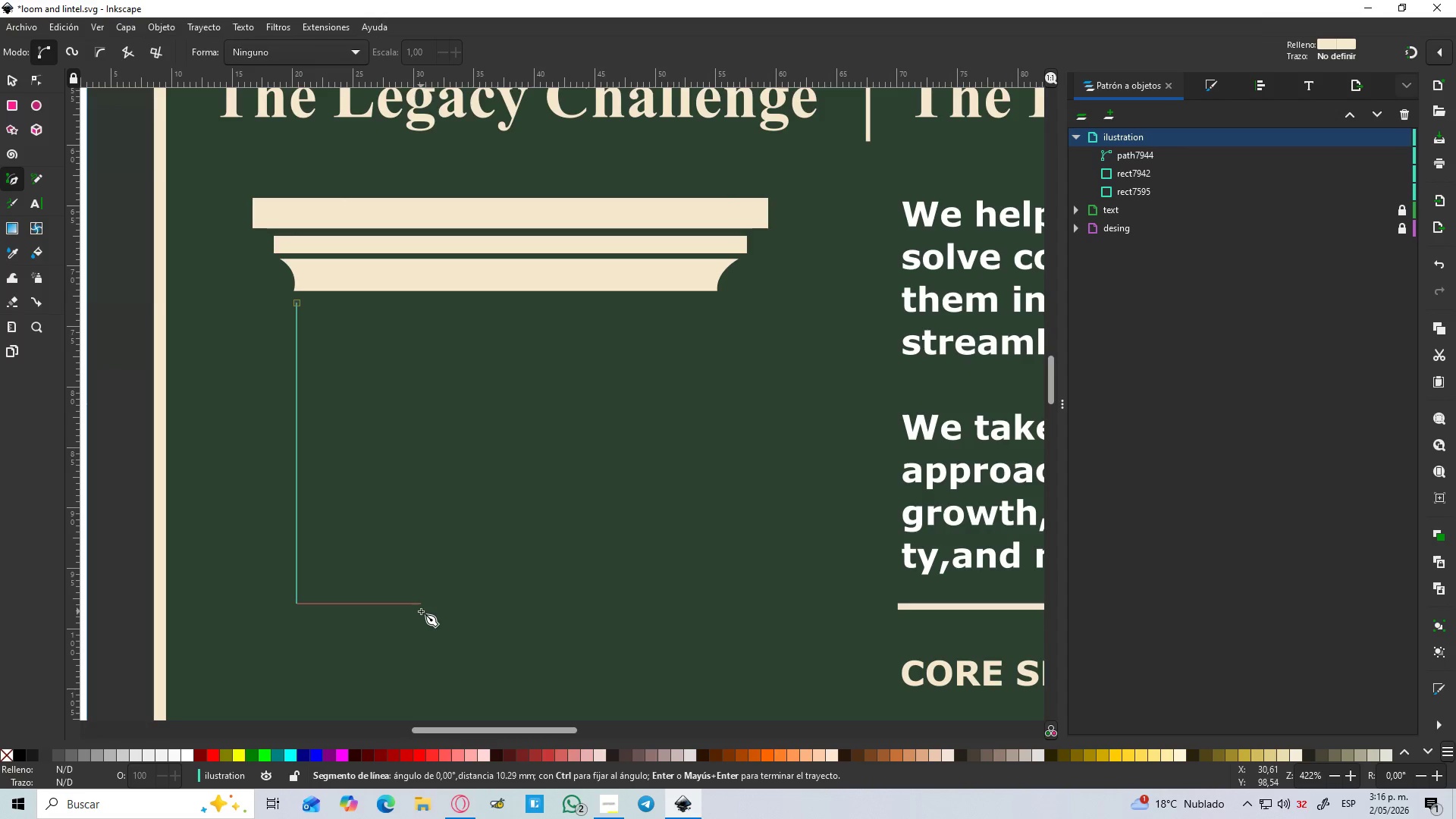 
hold_key(key=ControlLeft, duration=0.95)
left_click([421, 611])
 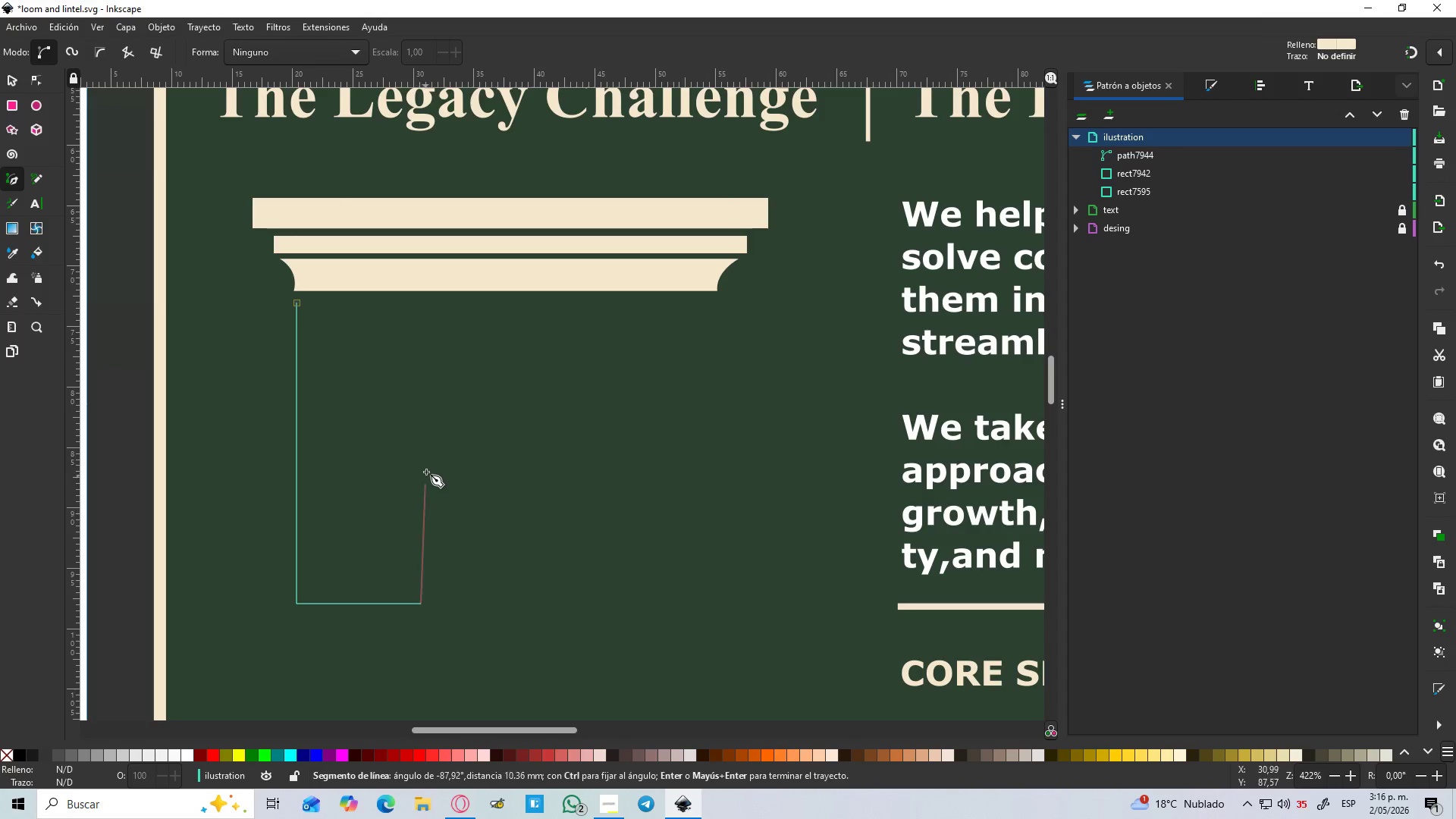 
hold_key(key=ControlLeft, duration=1.47)
left_click([417, 494])
 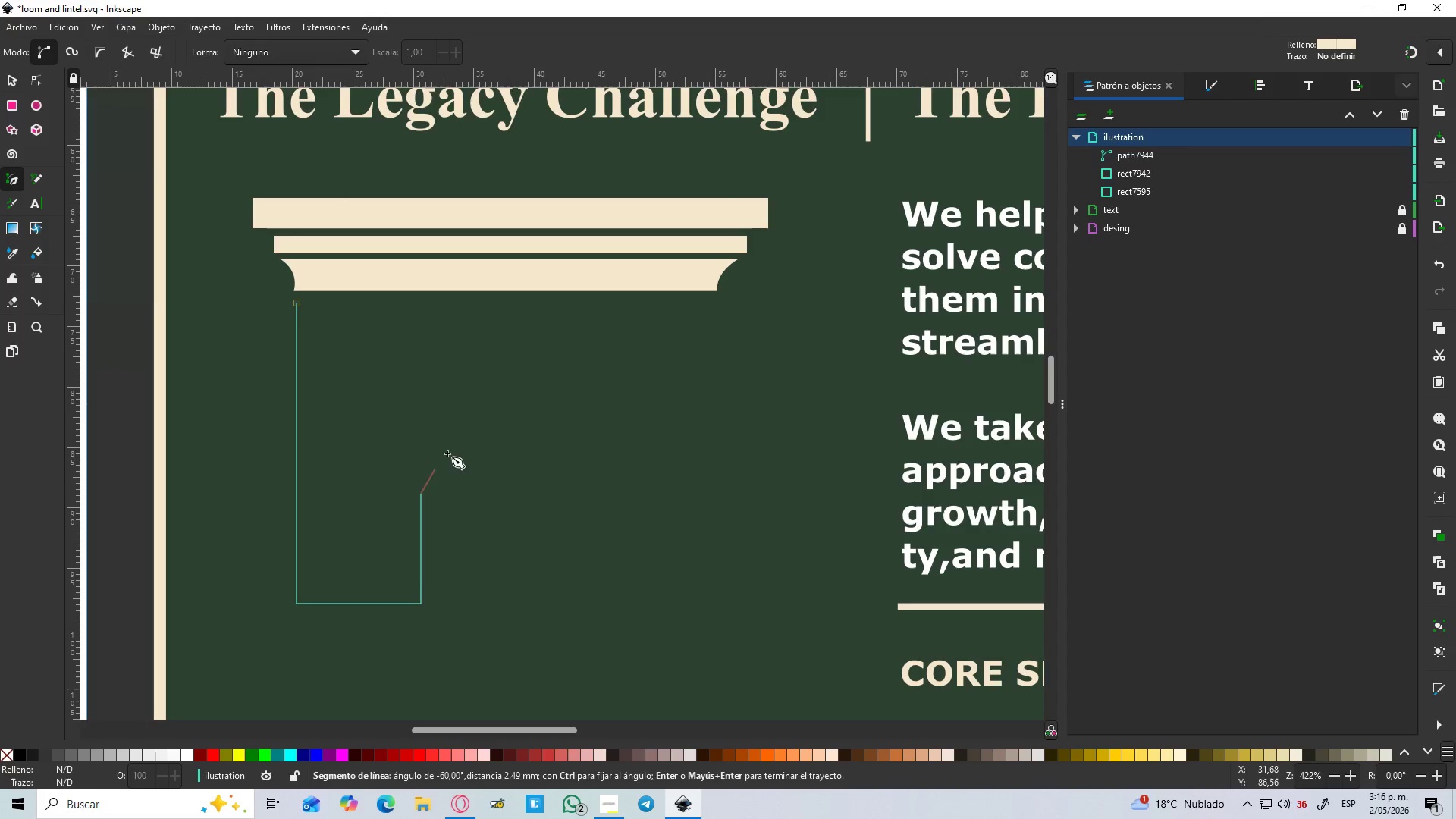 
hold_key(key=ControlLeft, duration=1.61)
left_click_drag(start_coordinate=[488, 413], to_coordinate=[550, 404])
 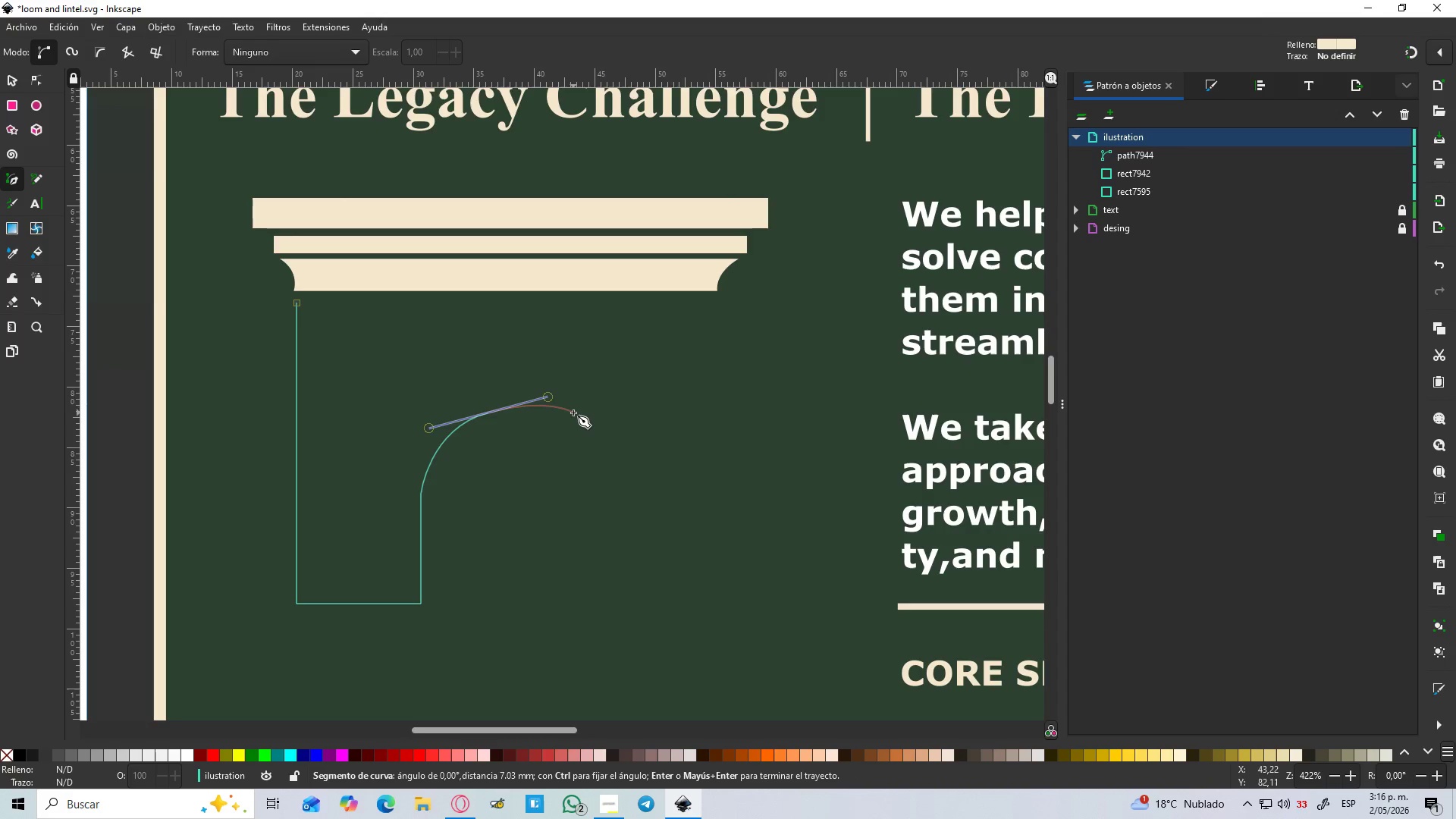 
hold_key(key=ControlLeft, duration=1.53)
 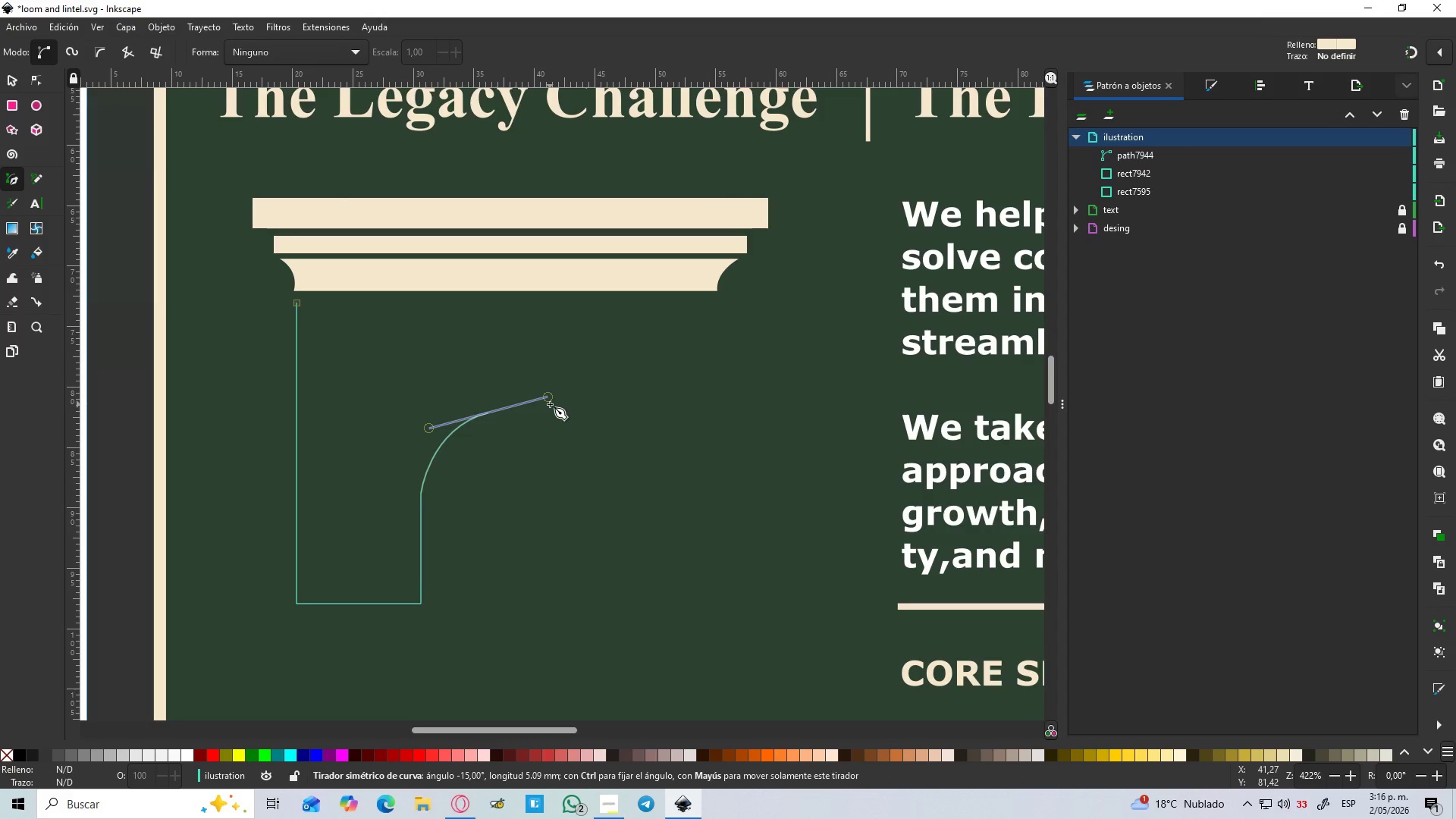 
hold_key(key=ControlLeft, duration=0.55)
 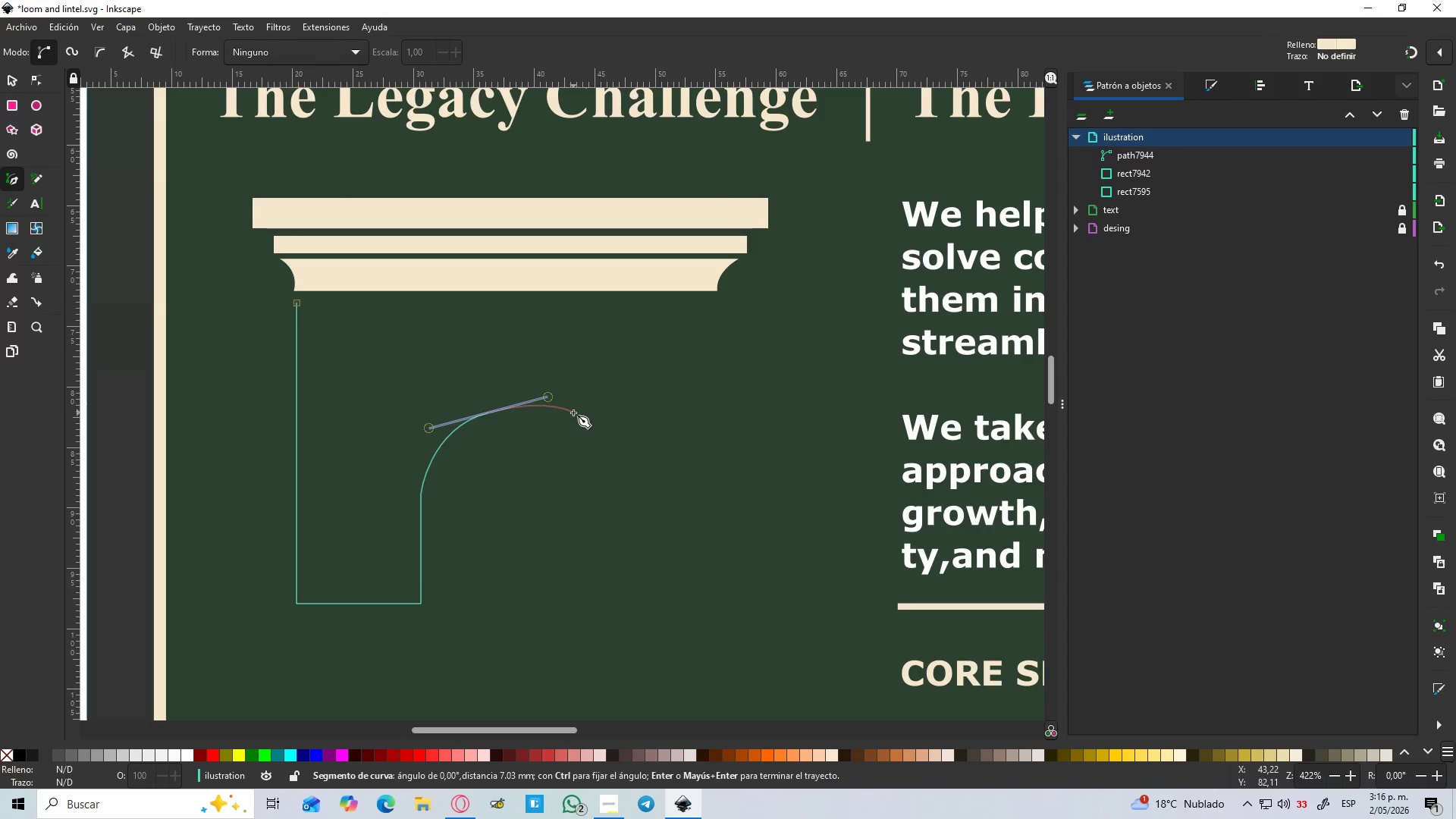 
key(Shift+L)
 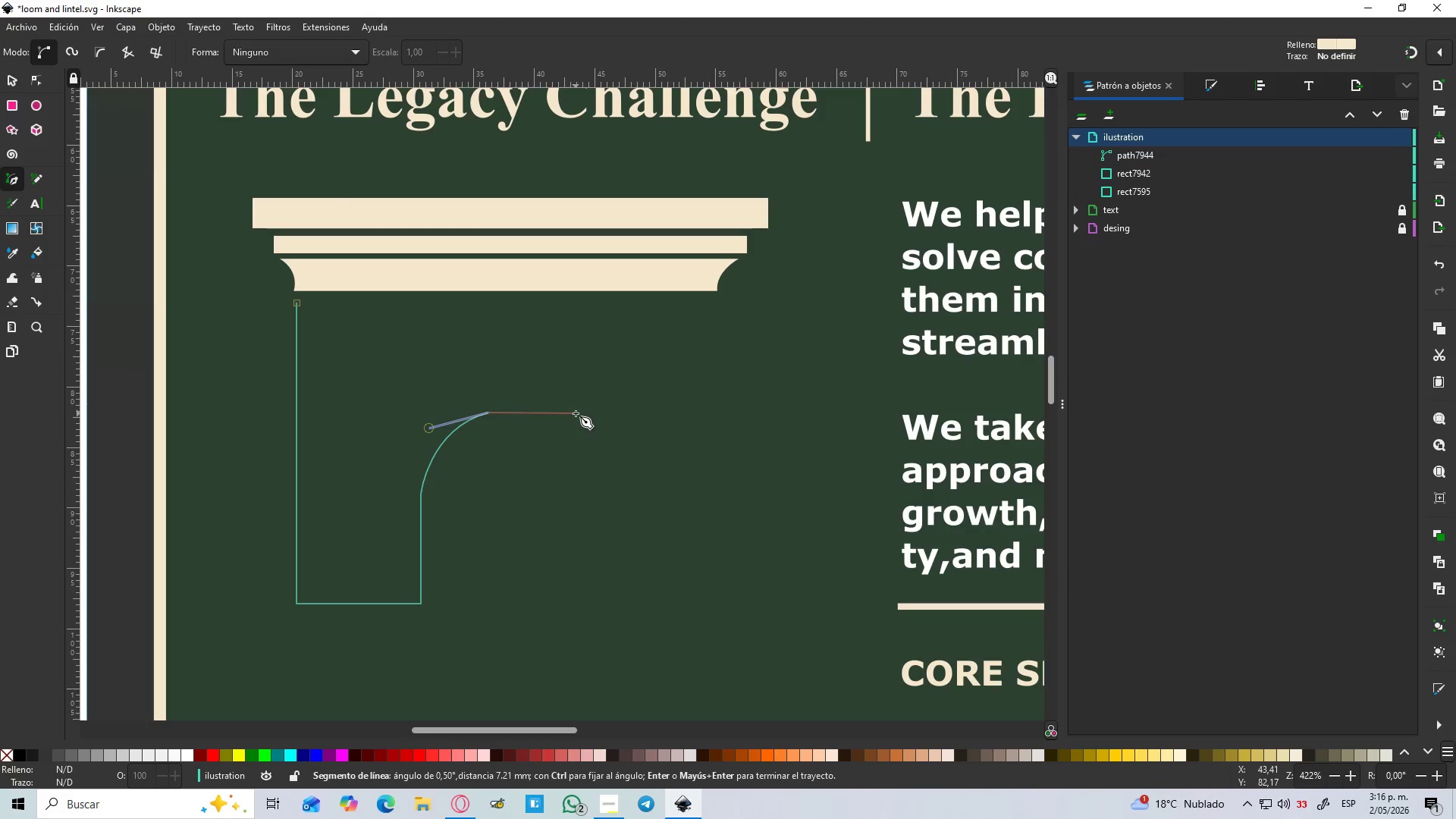 
hold_key(key=ControlLeft, duration=1.5)
 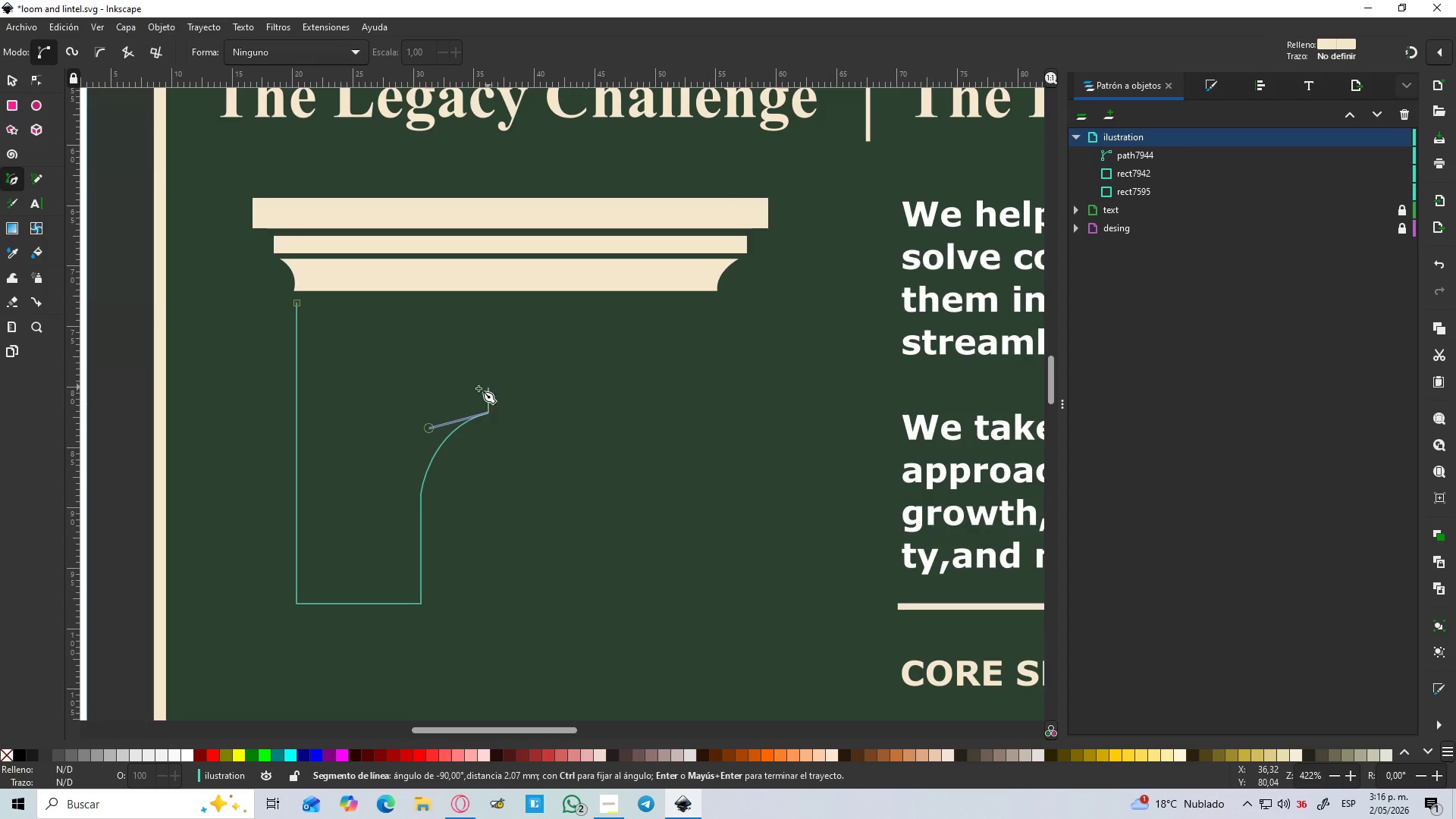 
hold_key(key=ControlLeft, duration=0.59)
left_click([490, 388])
 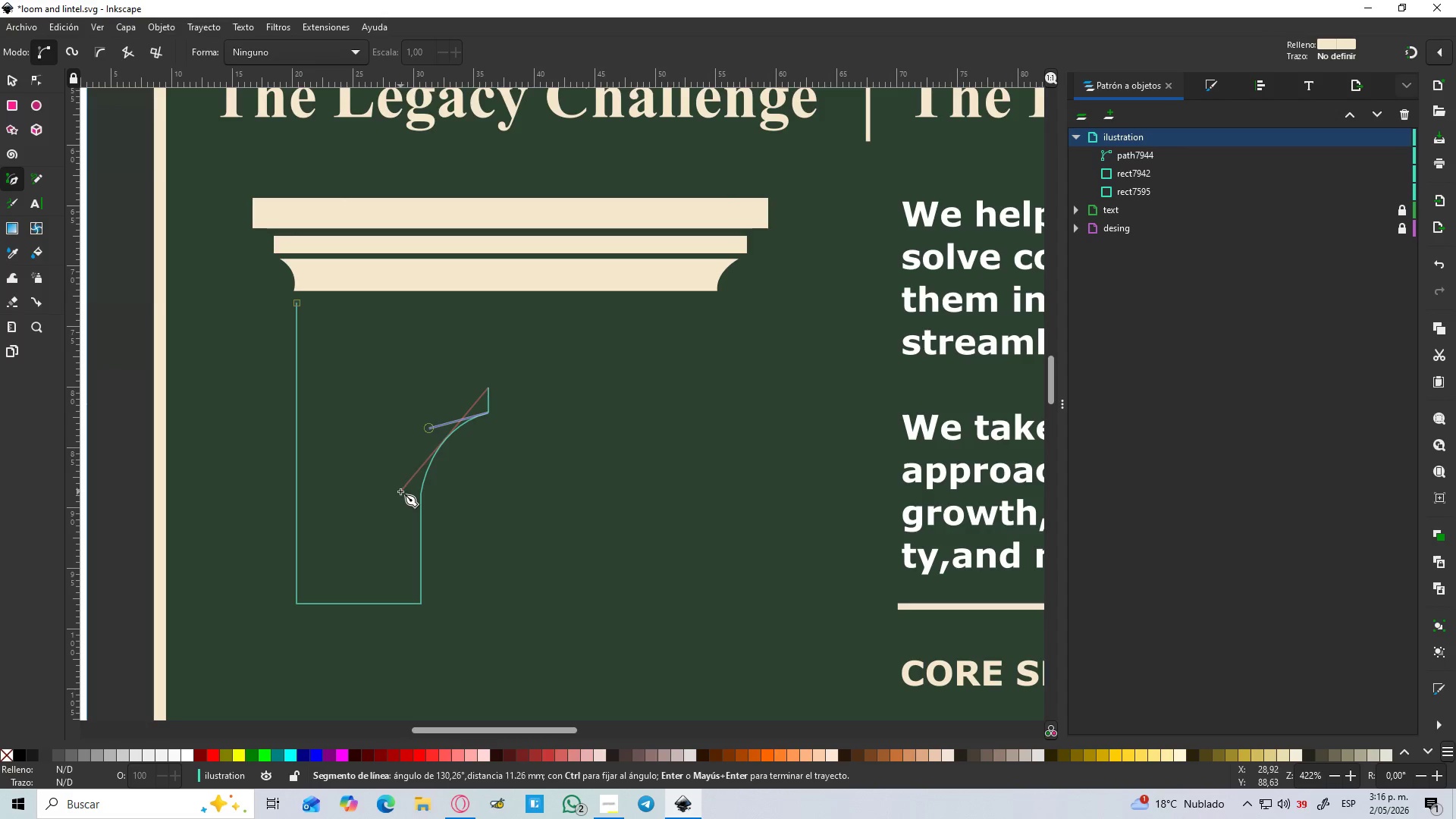 
left_click_drag(start_coordinate=[399, 492], to_coordinate=[396, 573])
 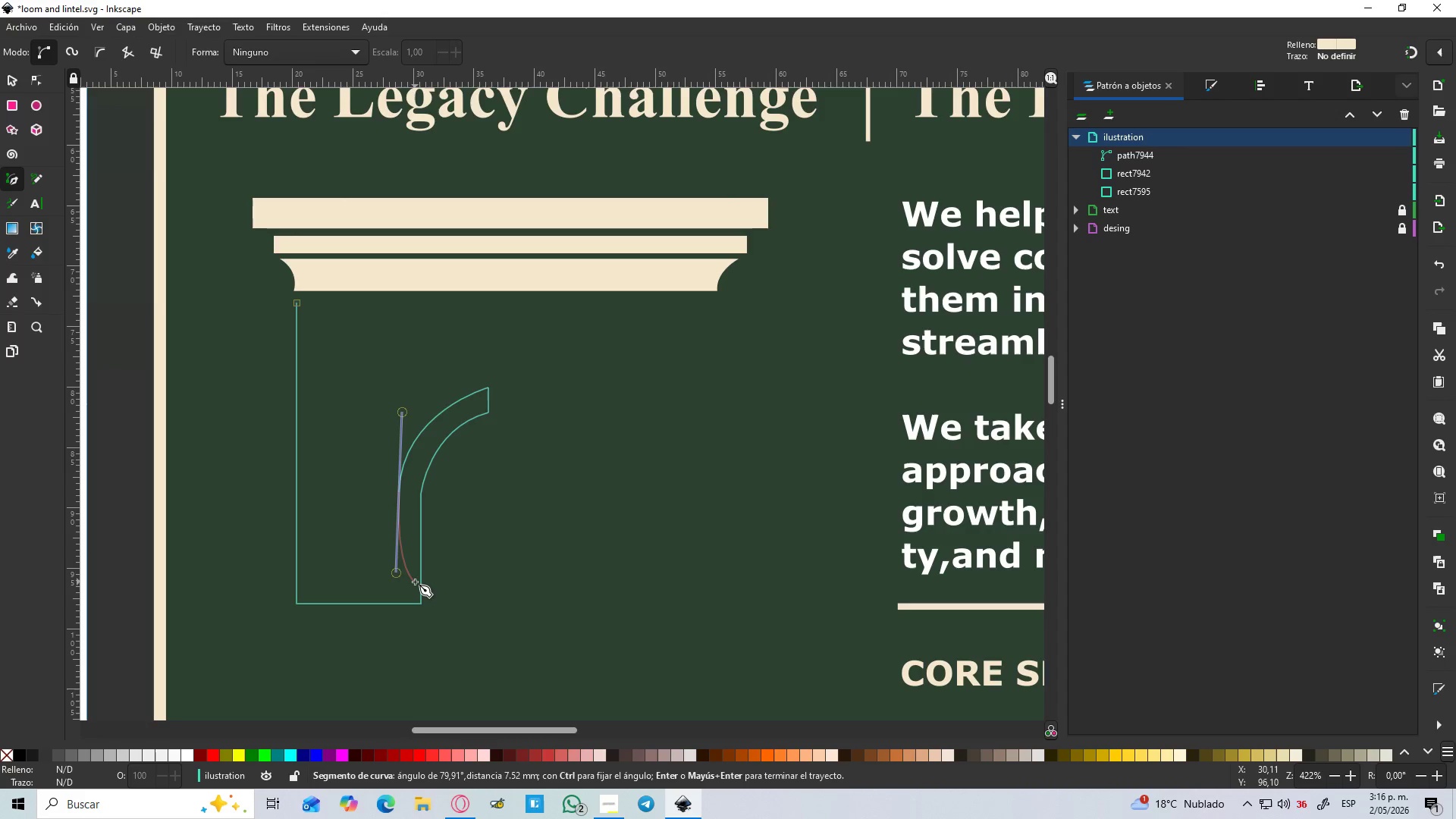 
key(Shift+L)
 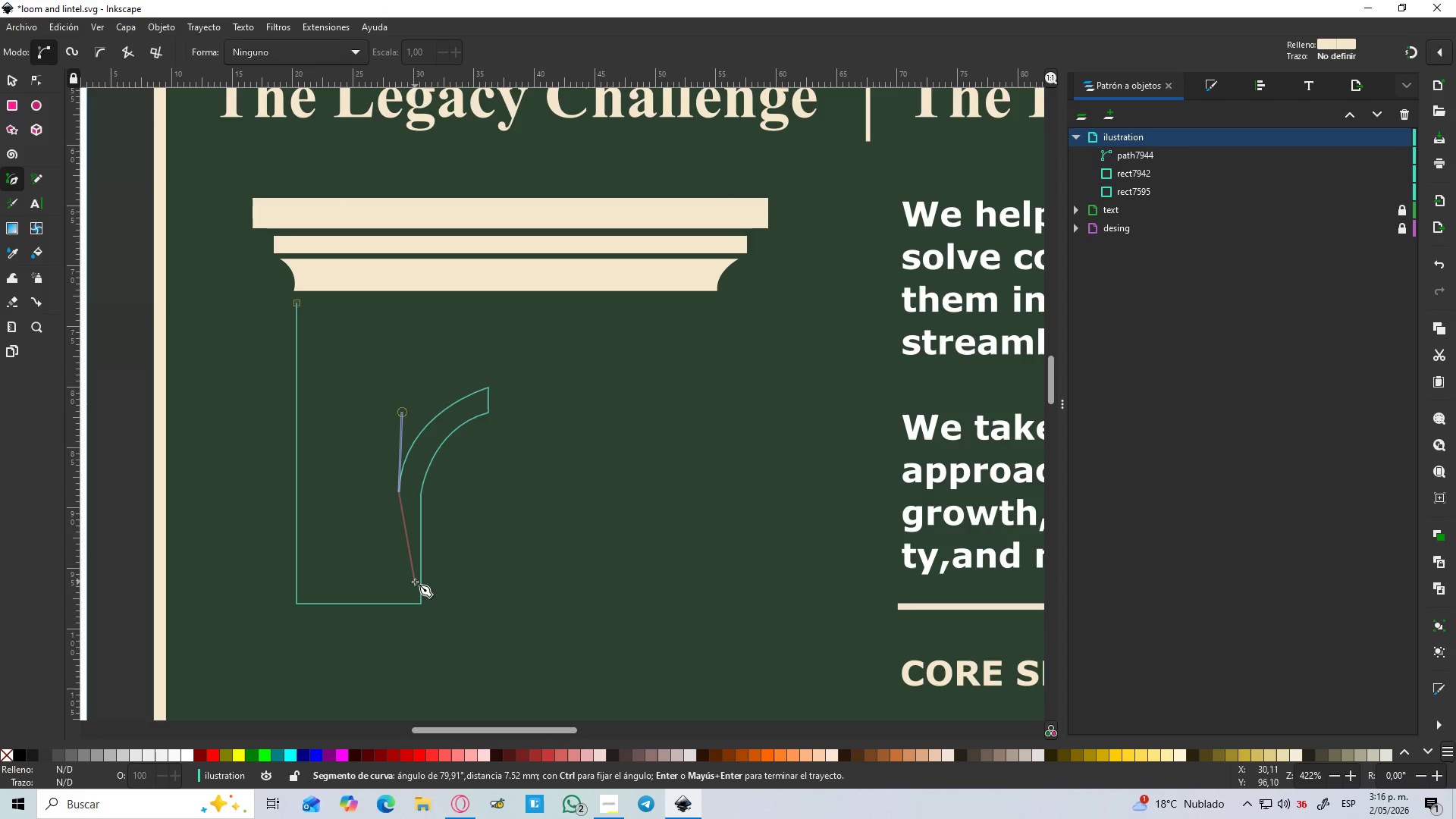 
hold_key(key=ControlLeft, duration=1.53)
 